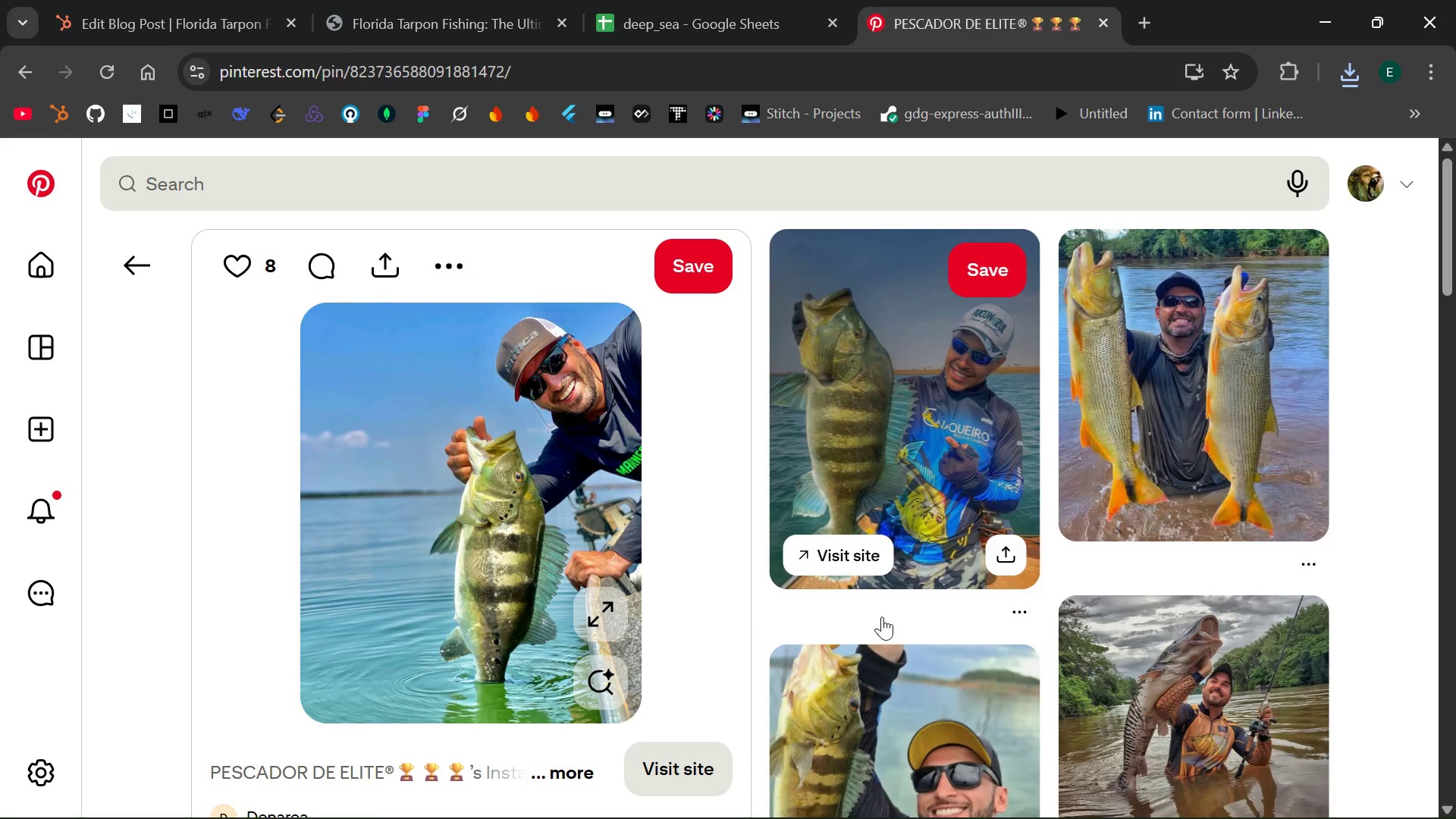 
mouse_move([1097, 623])
 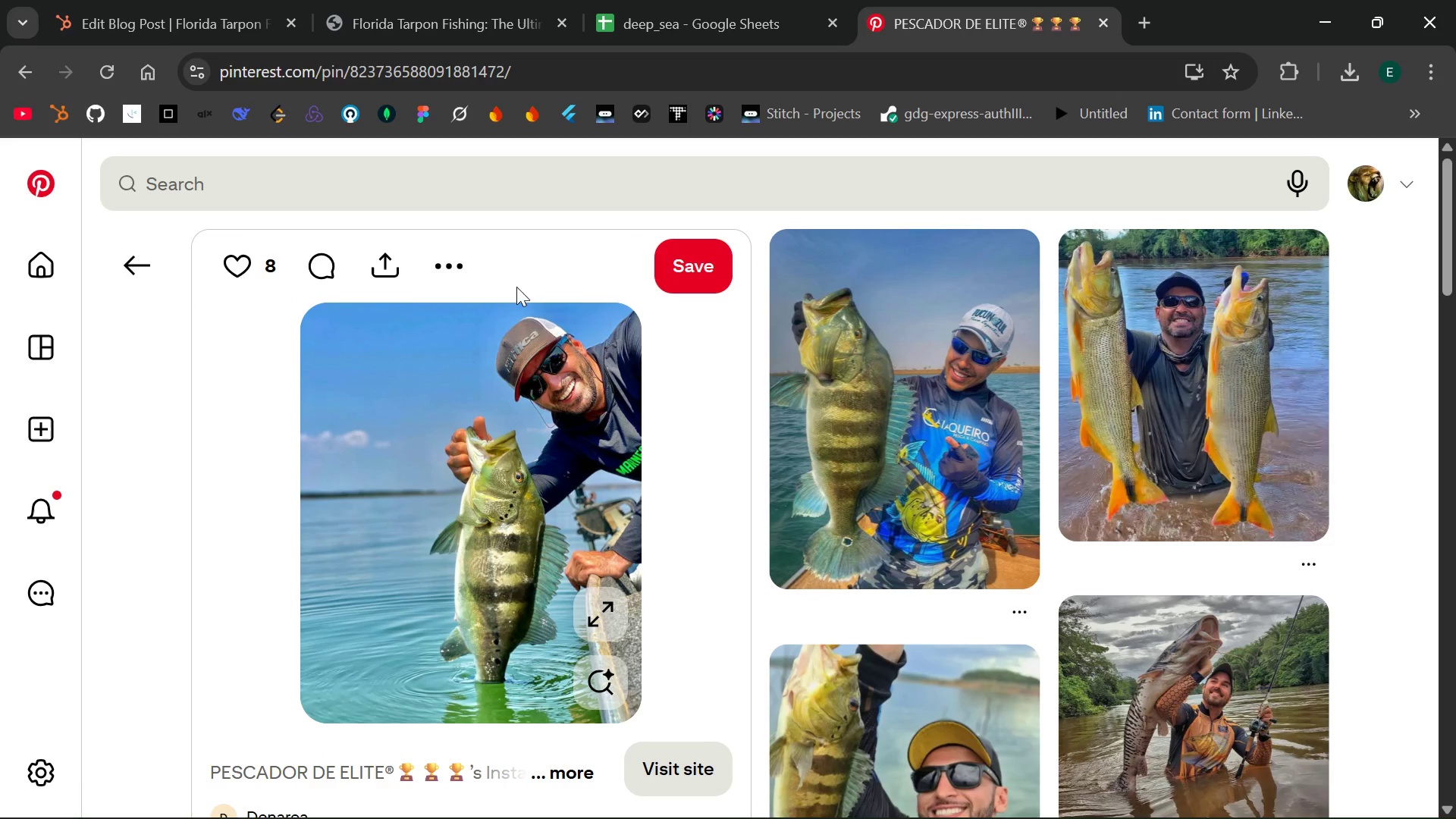 
left_click([438, 246])
 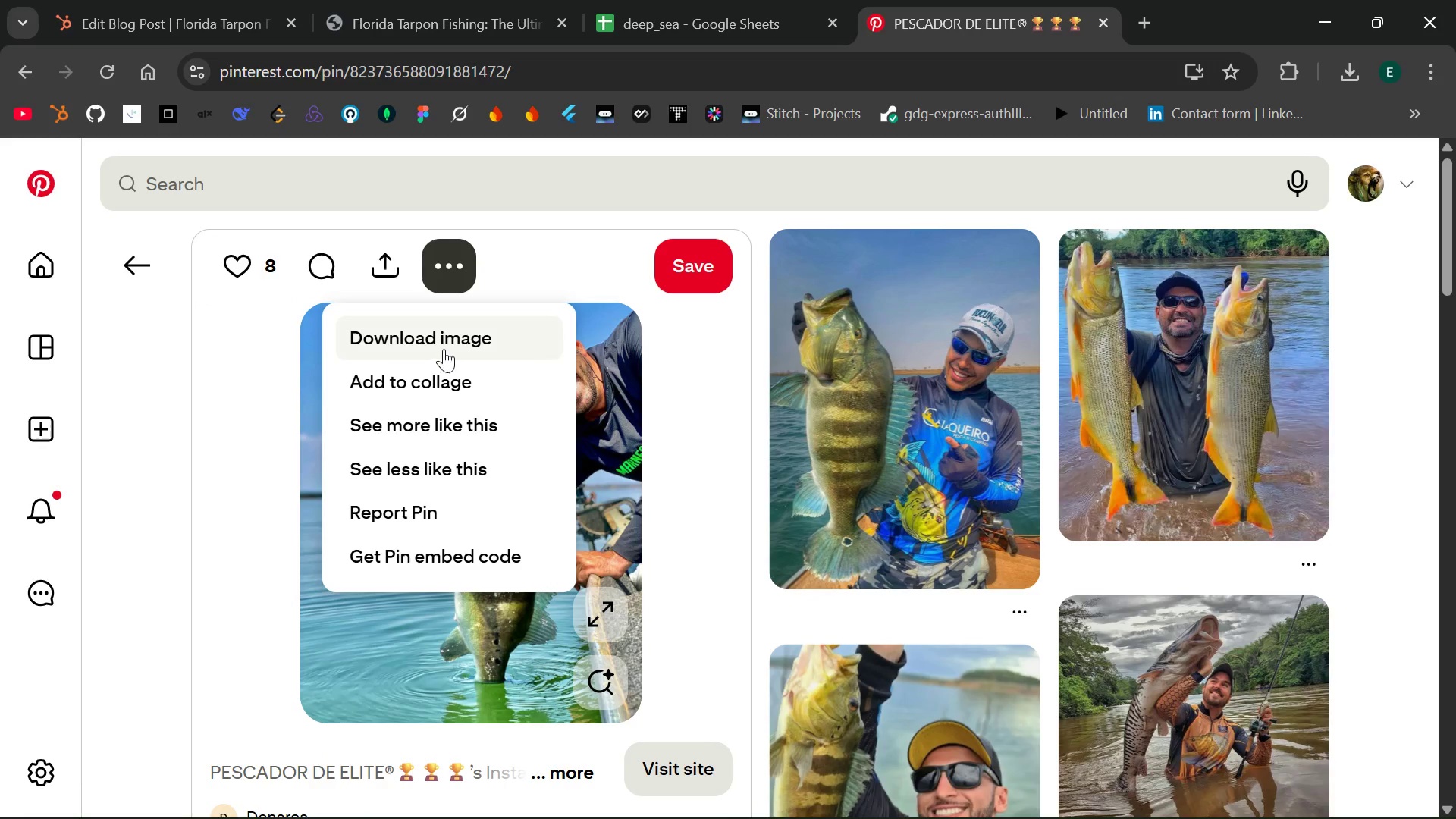 
left_click([443, 336])
 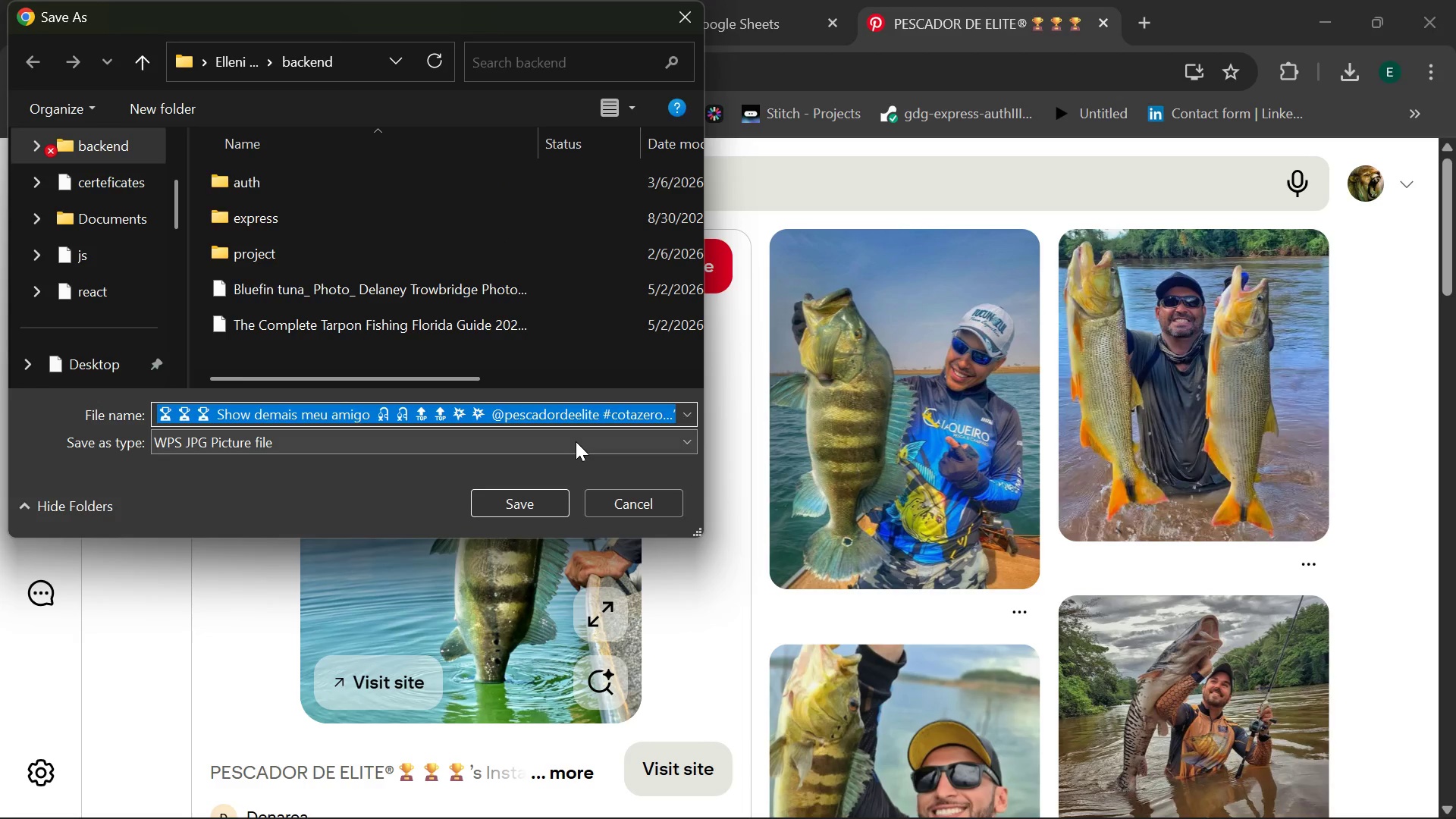 
wait(5.42)
 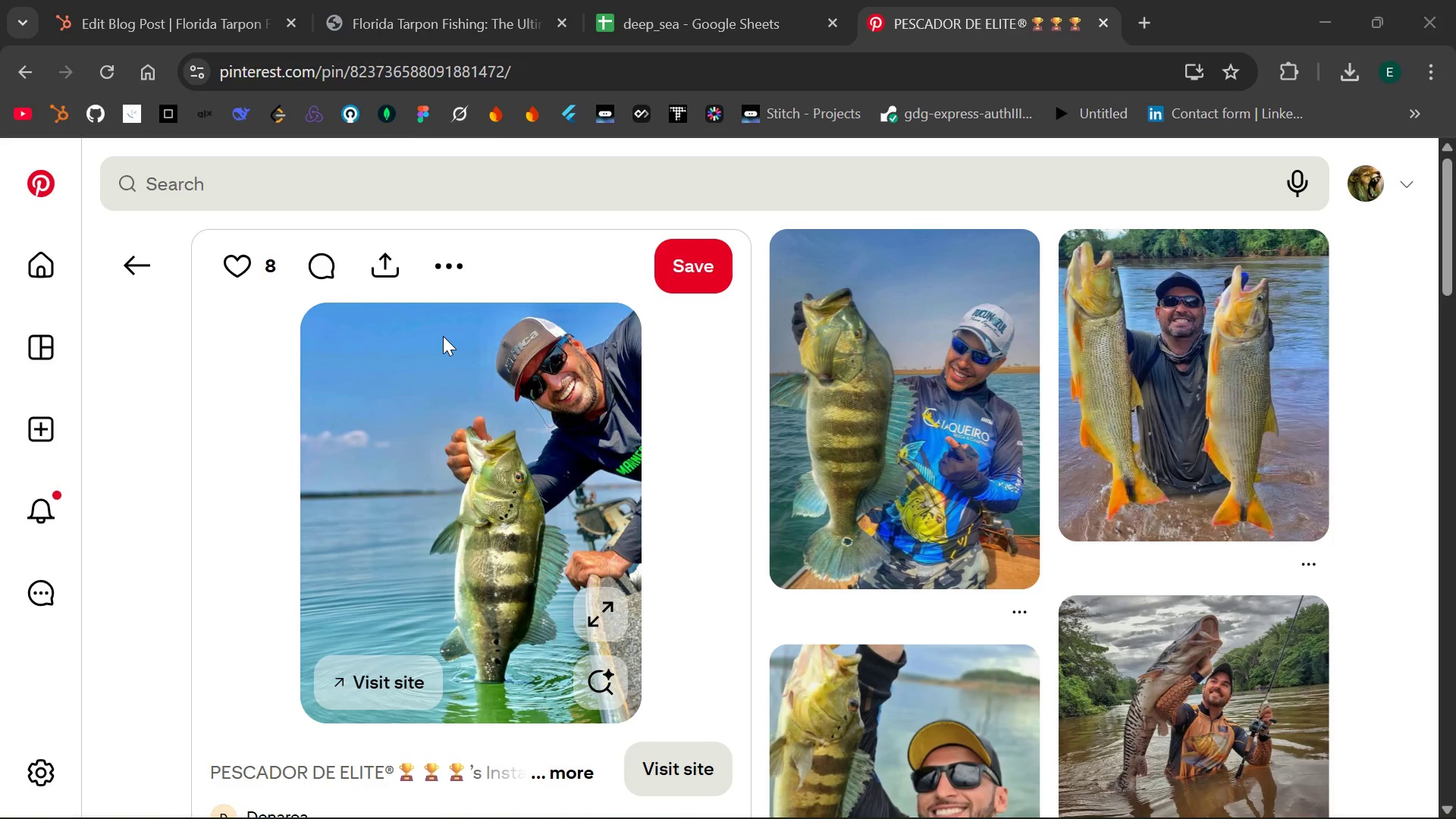 
key(Backspace)
type(florida)
 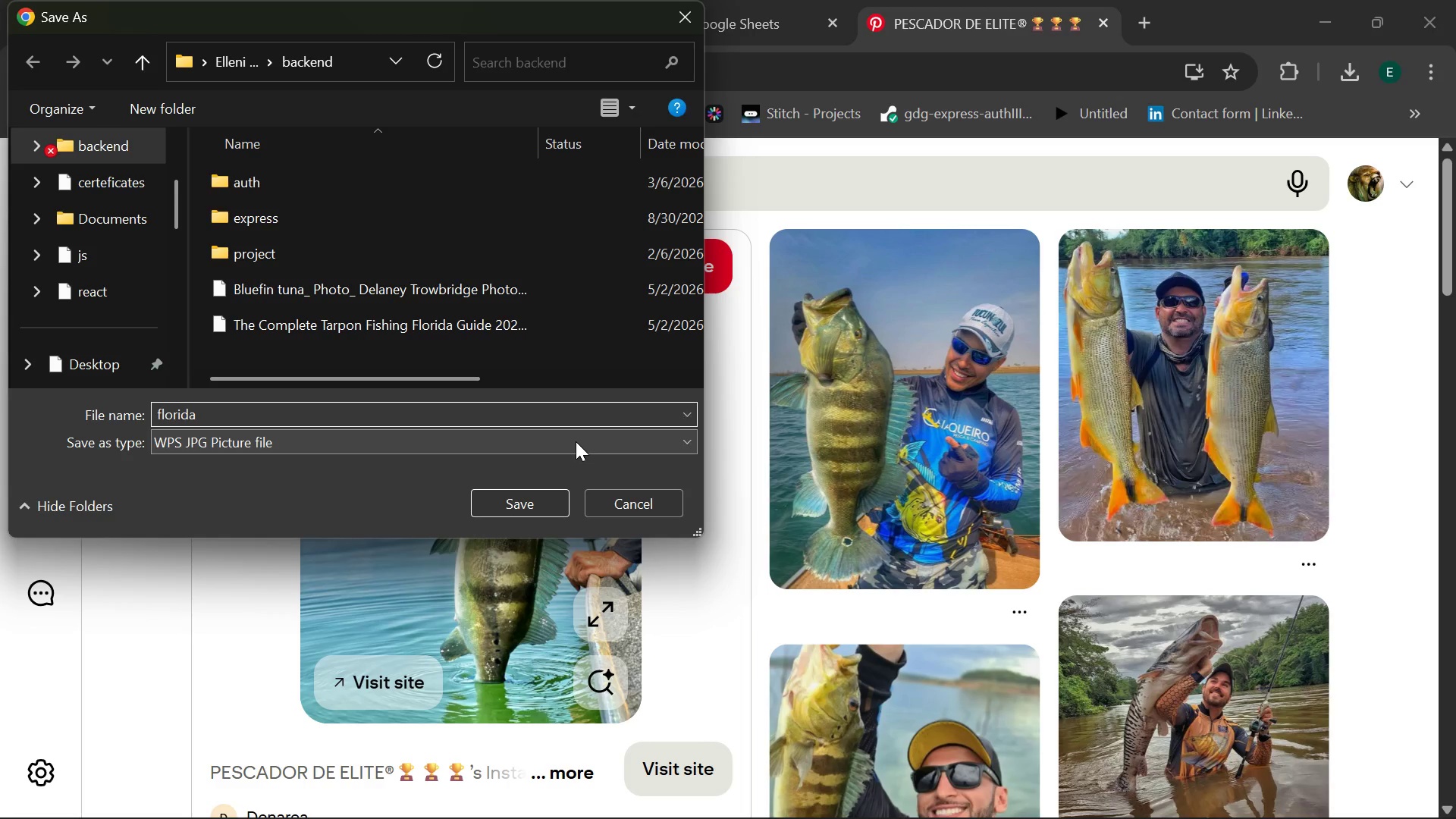 
key(Enter)
 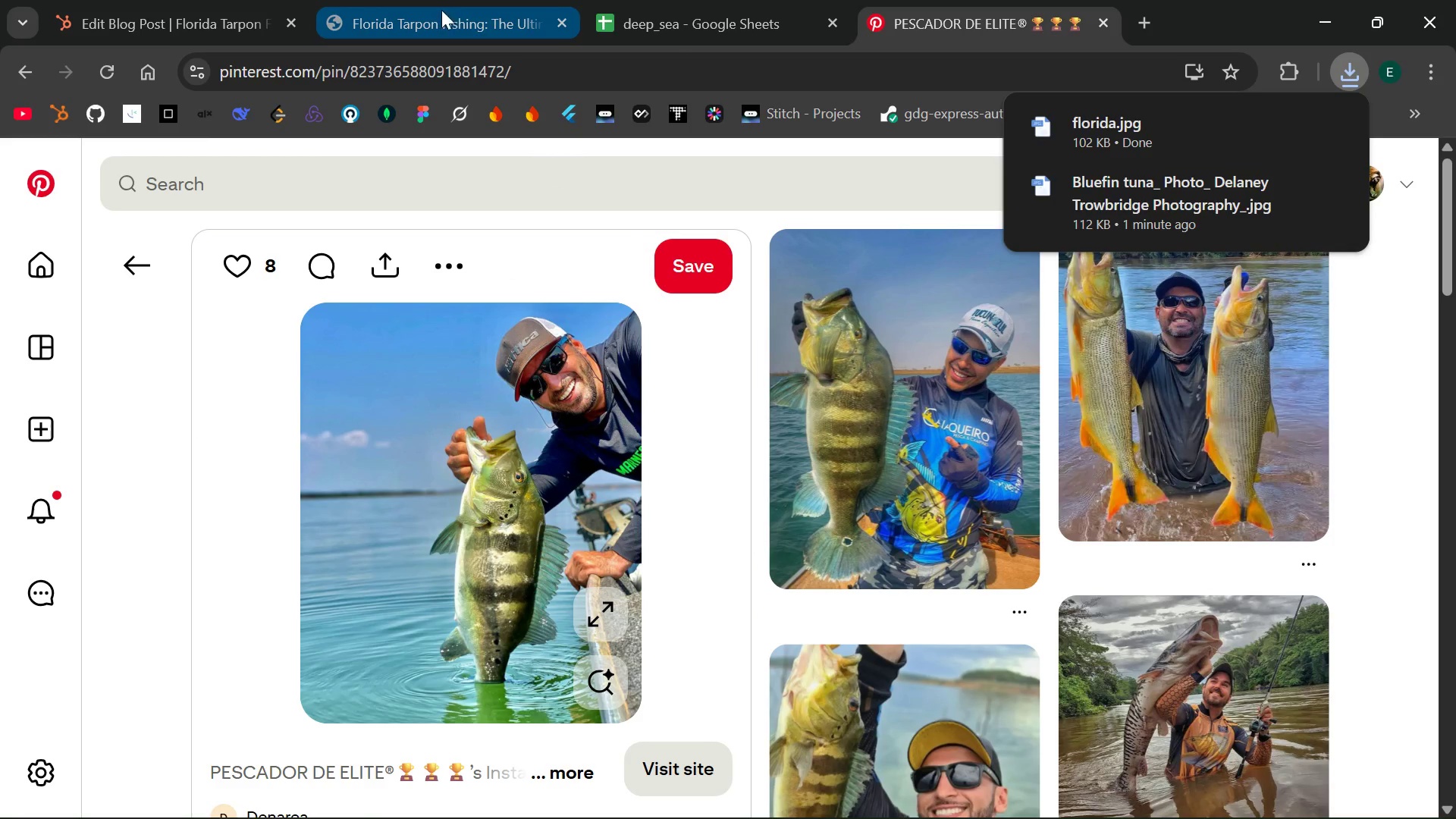 
left_click([433, 11])
 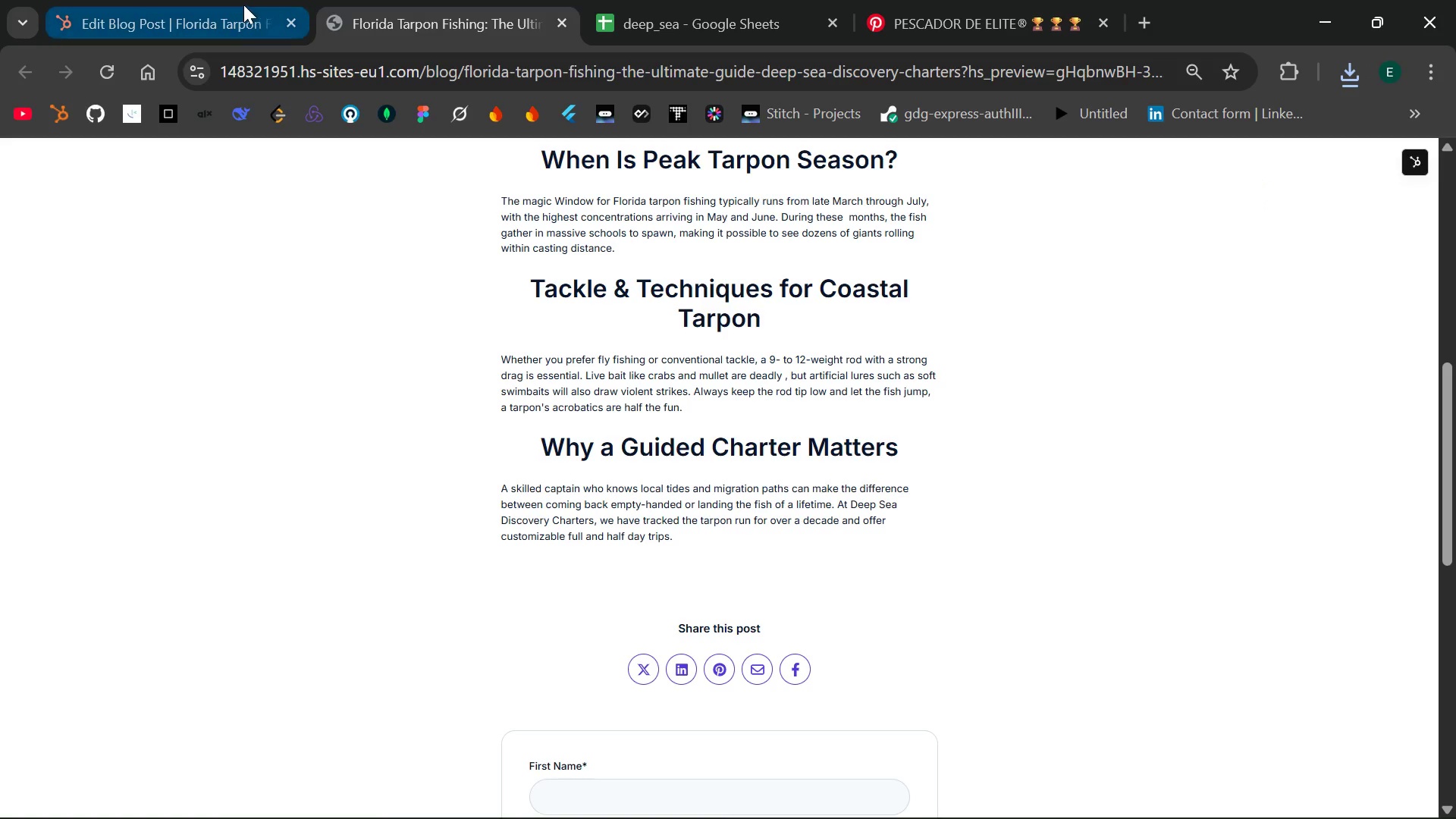 
left_click([243, 4])
 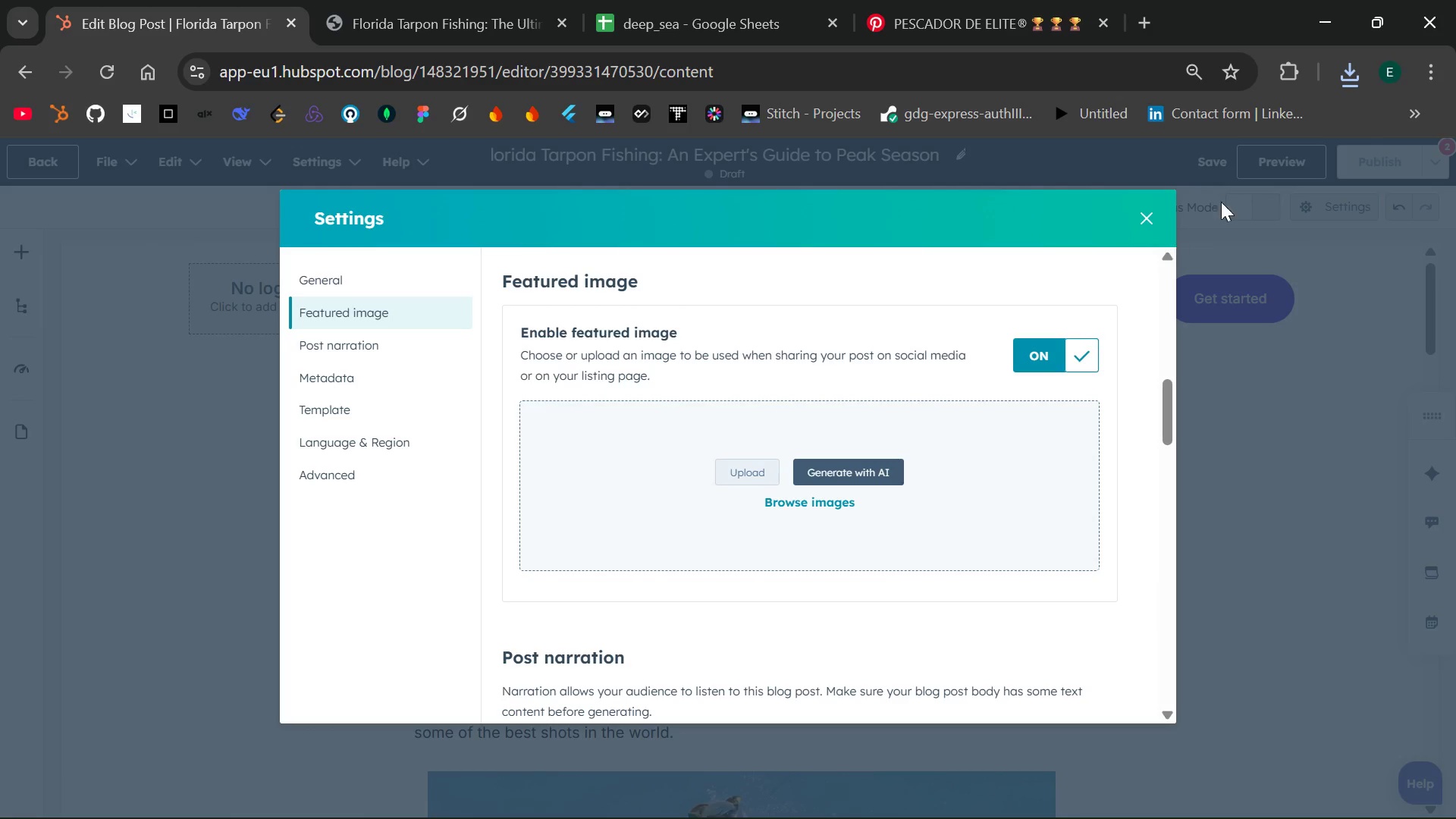 
left_click([1341, 75])
 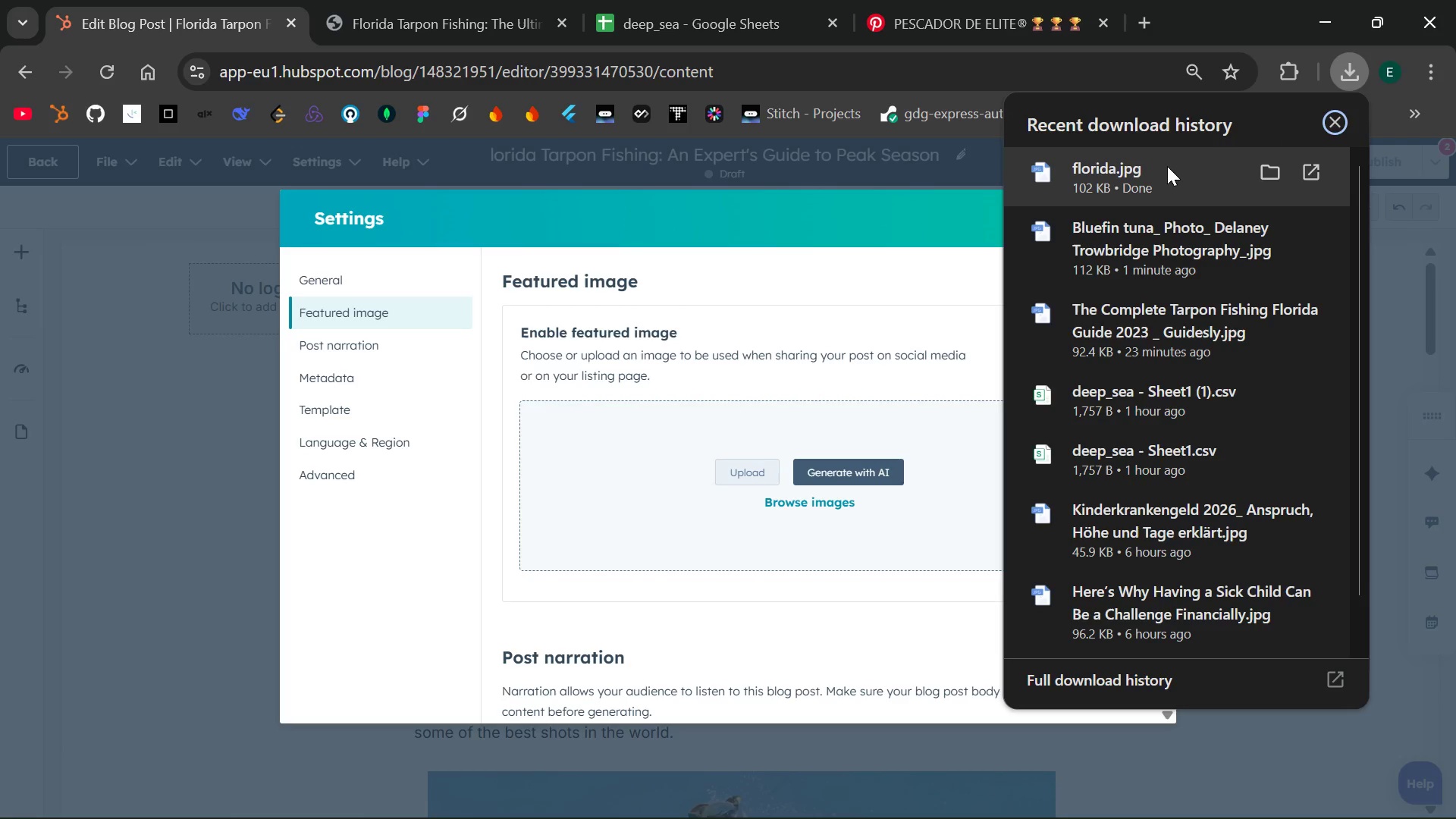 
left_click_drag(start_coordinate=[1167, 166], to_coordinate=[770, 477])
 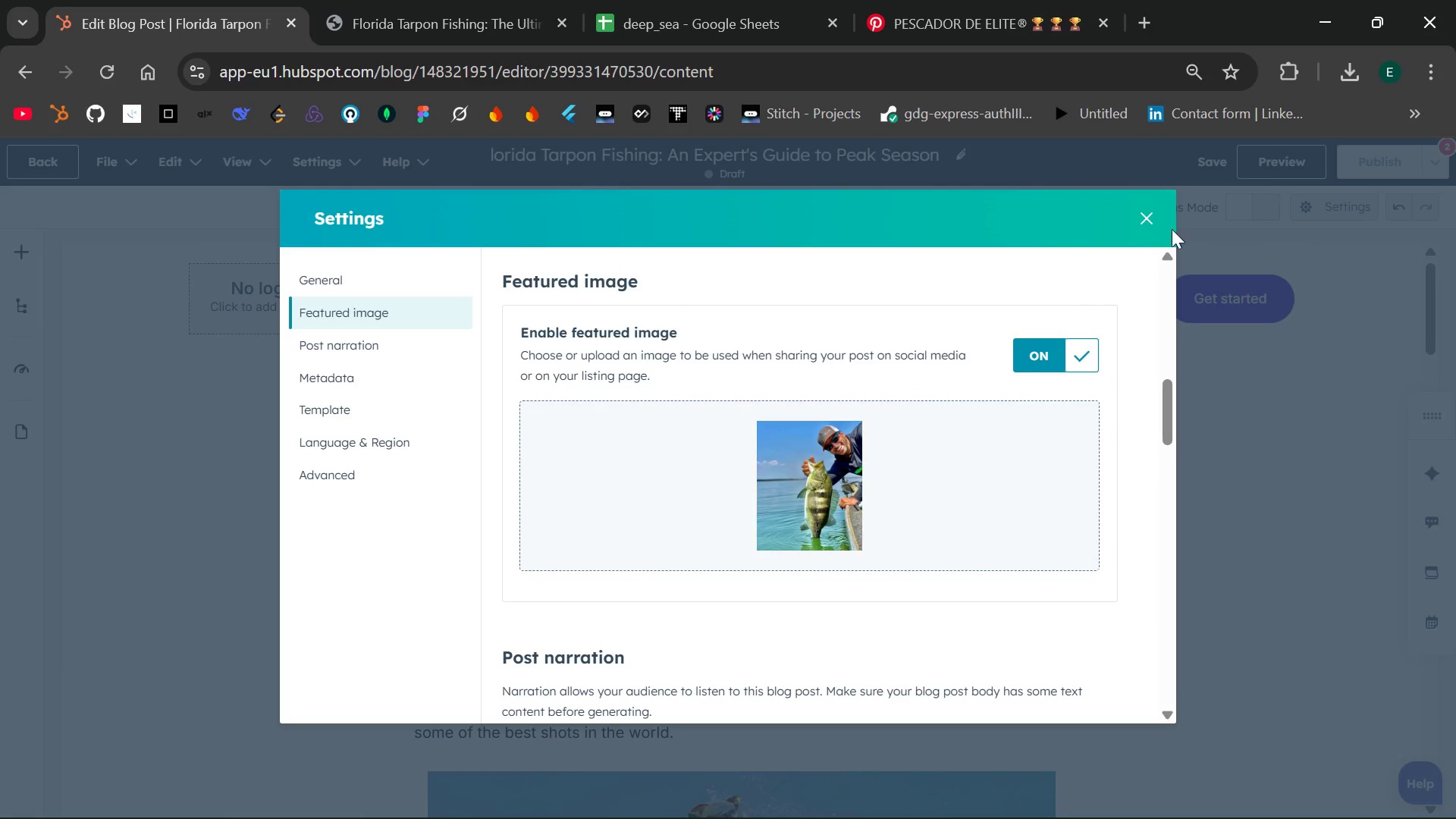 
wait(5.33)
 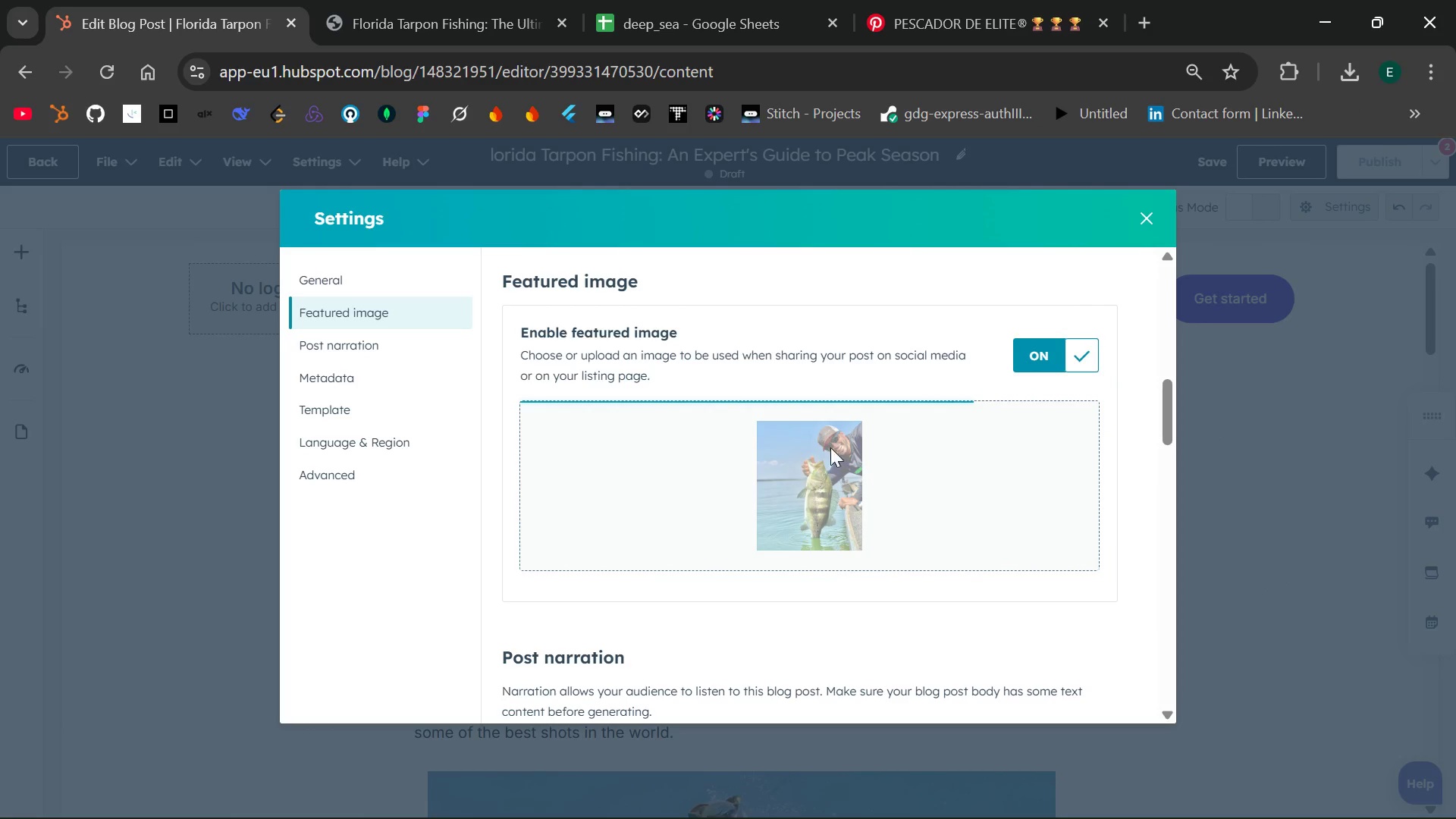 
left_click([1354, 64])
 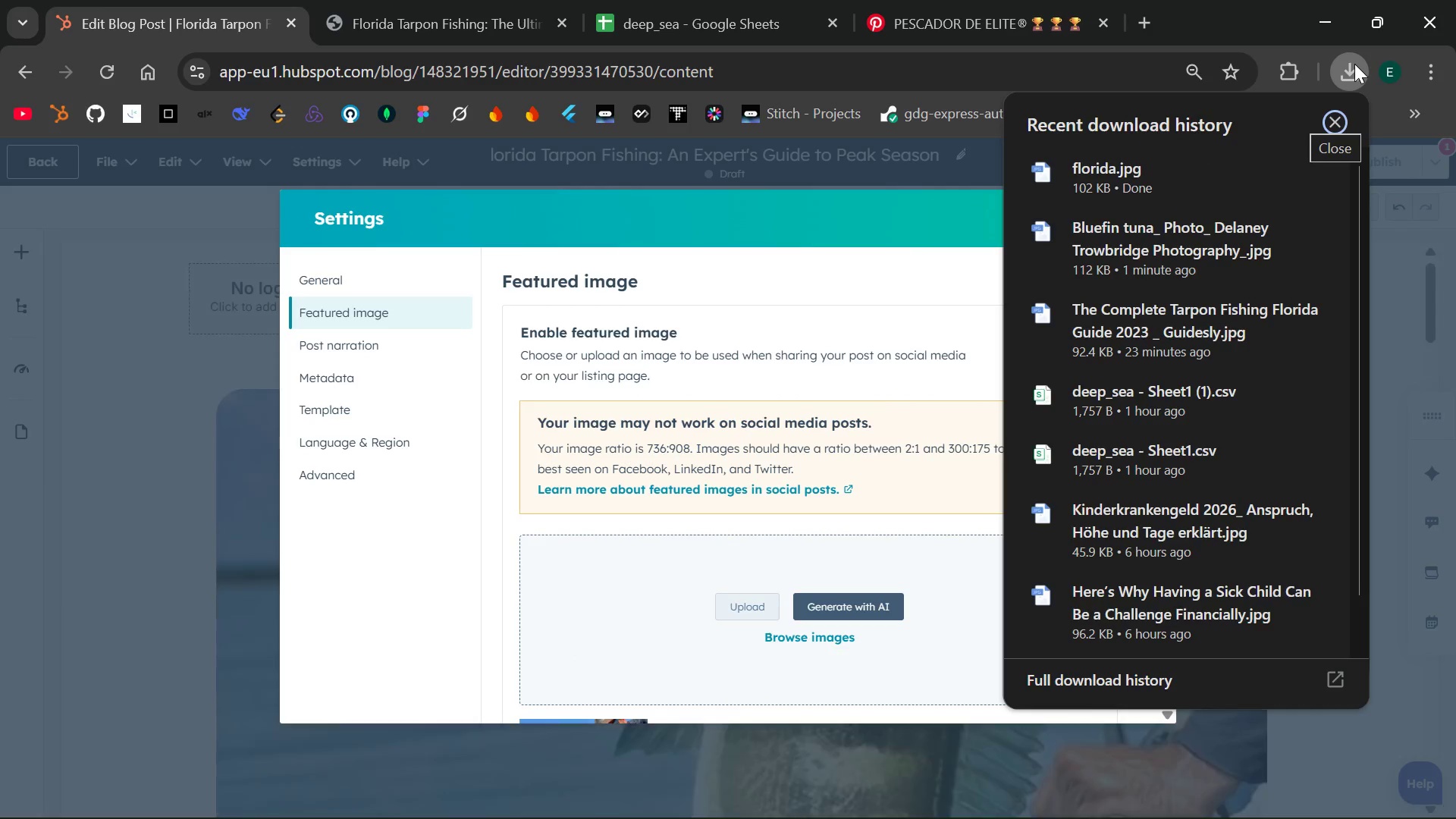 
wait(5.2)
 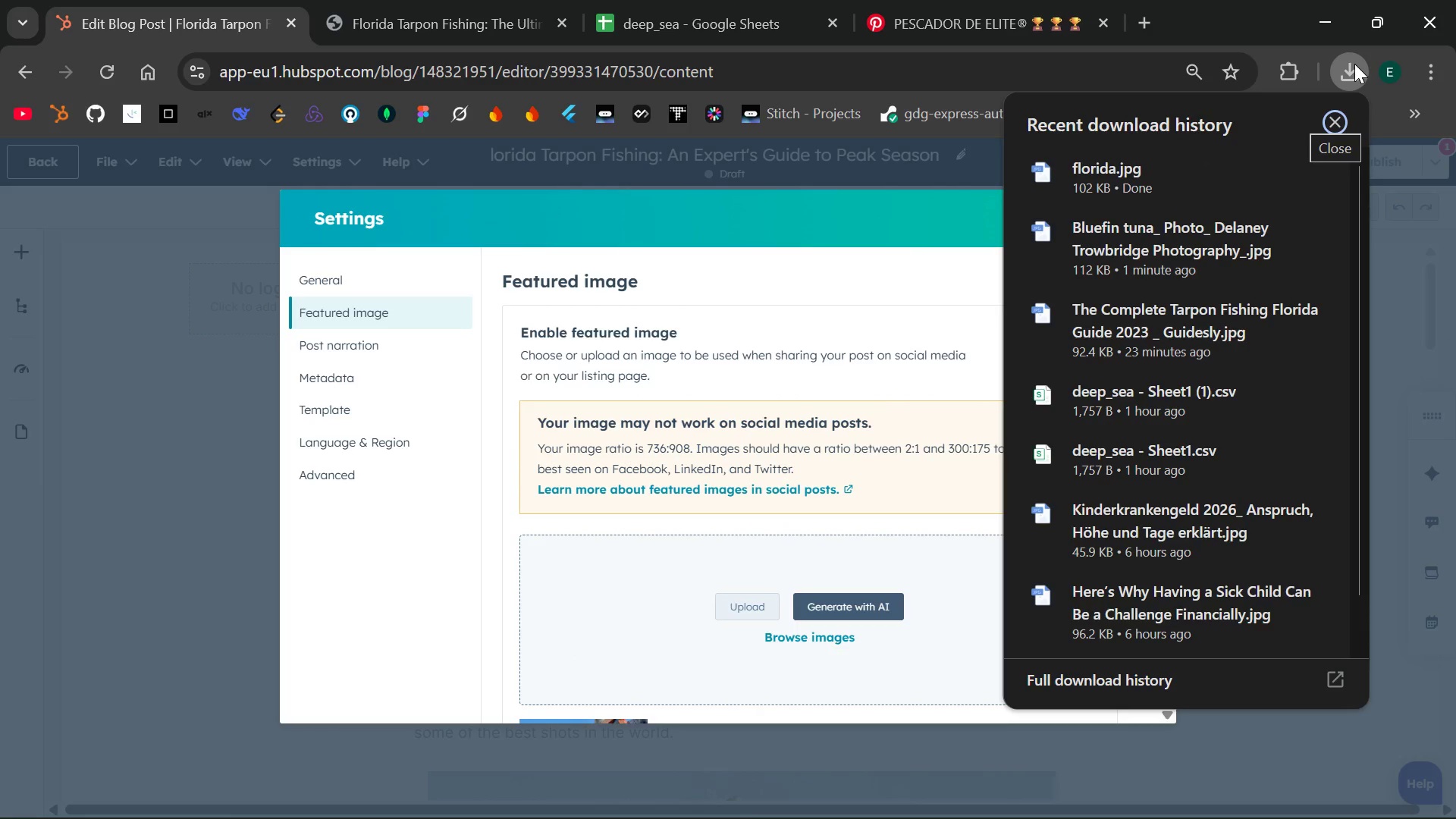 
left_click([1335, 120])
 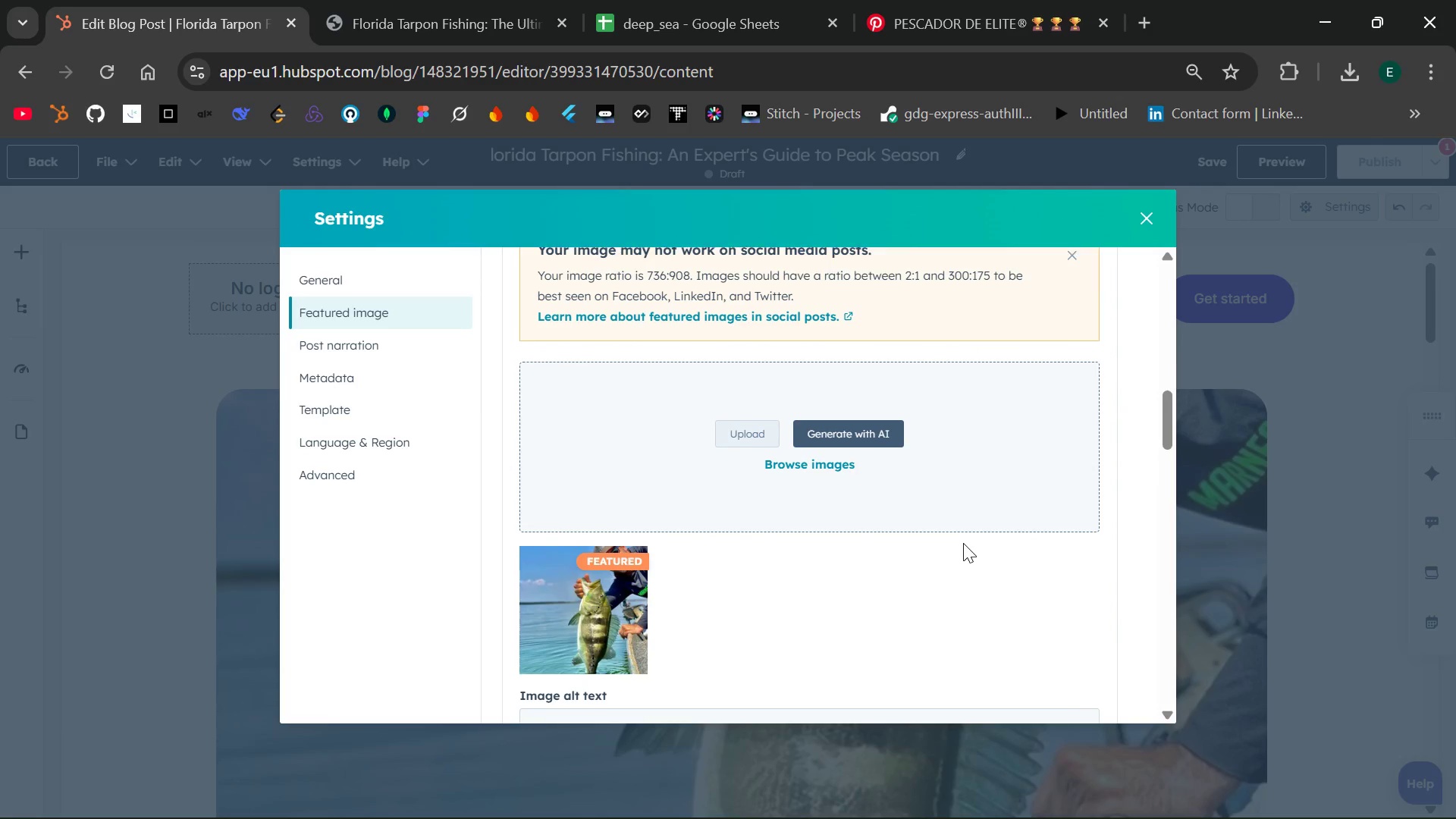 
wait(18.27)
 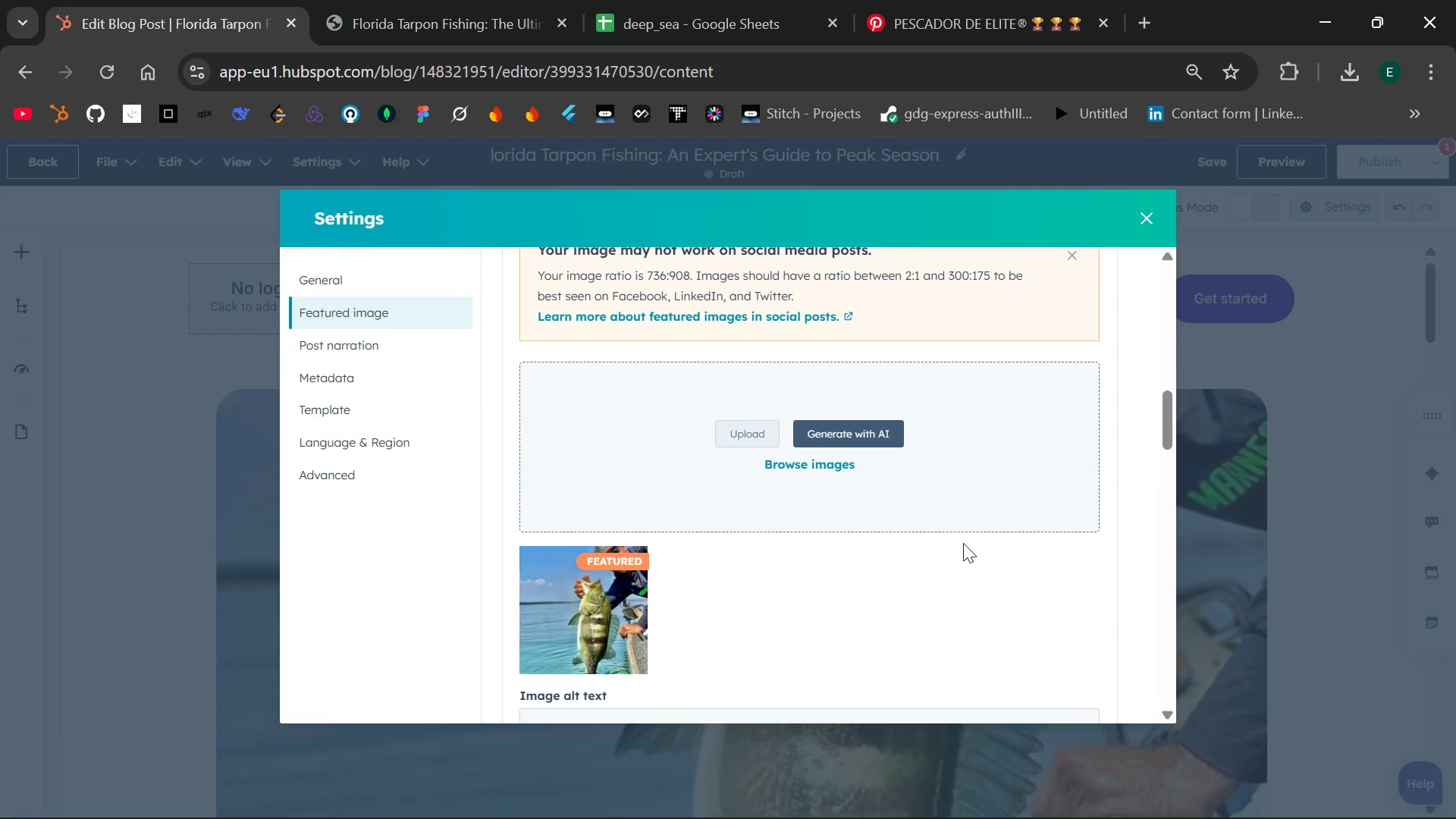 
left_click([1347, 73])
 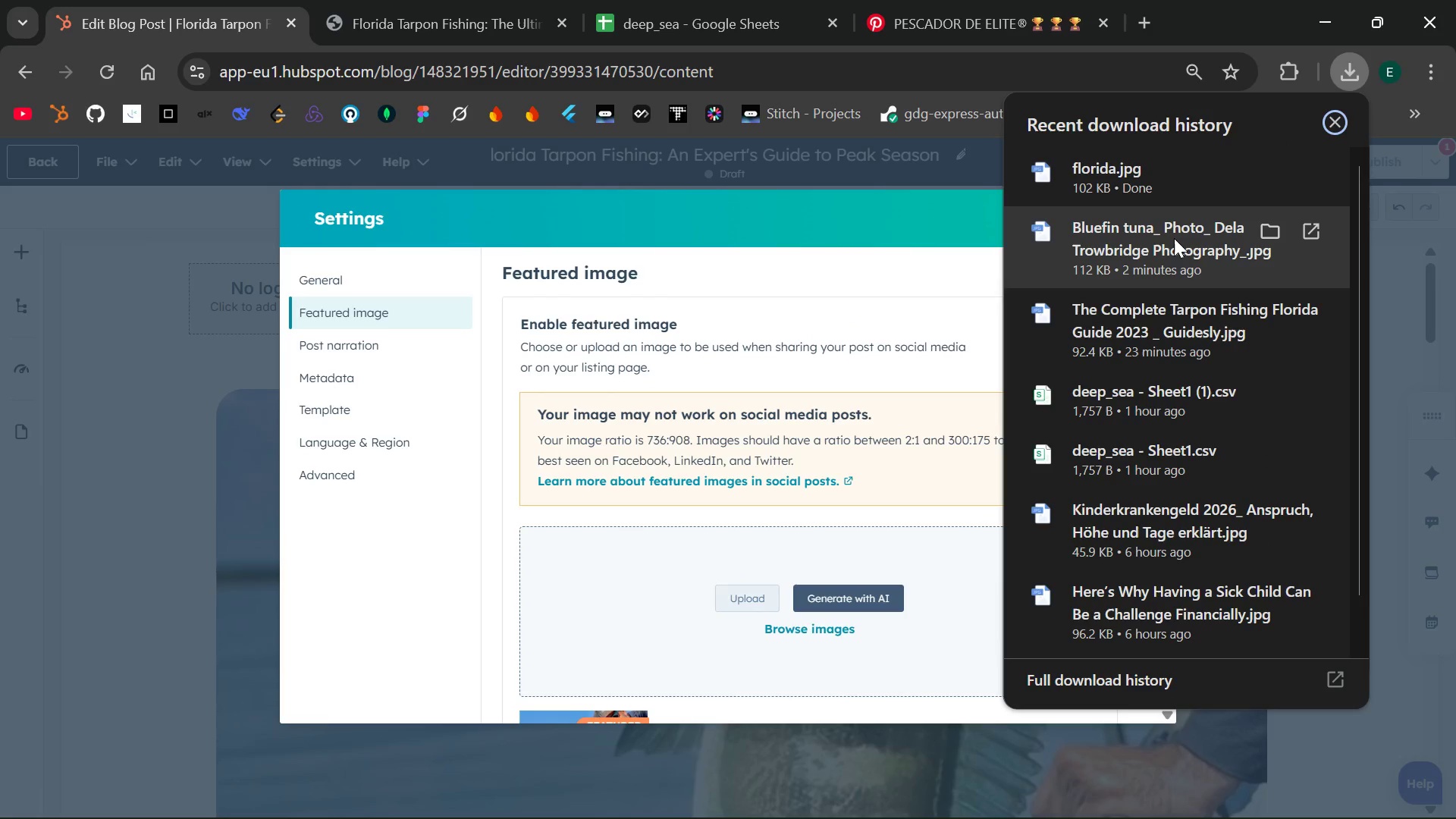 
left_click_drag(start_coordinate=[1174, 238], to_coordinate=[802, 591])
 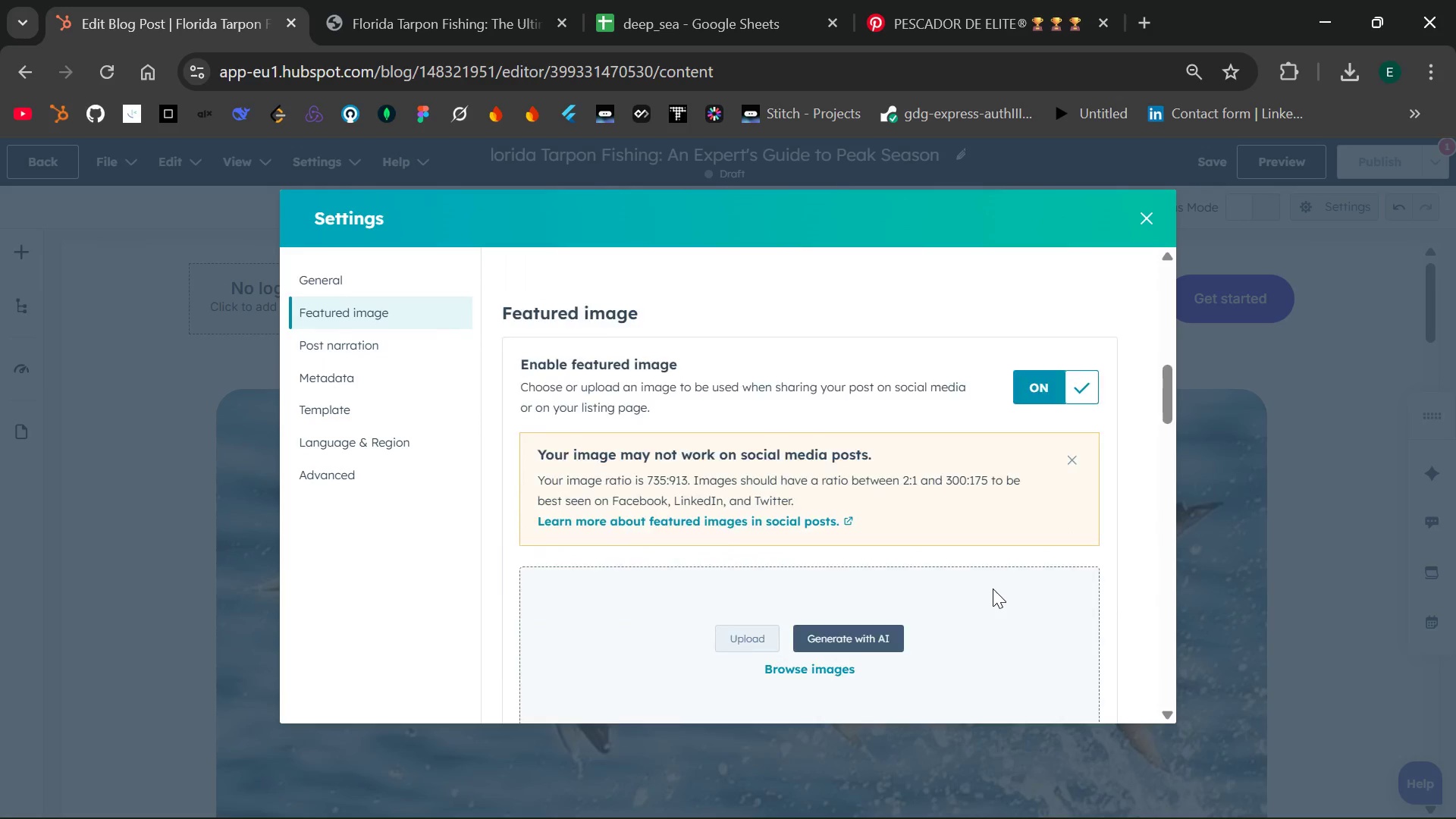 
wait(16.7)
 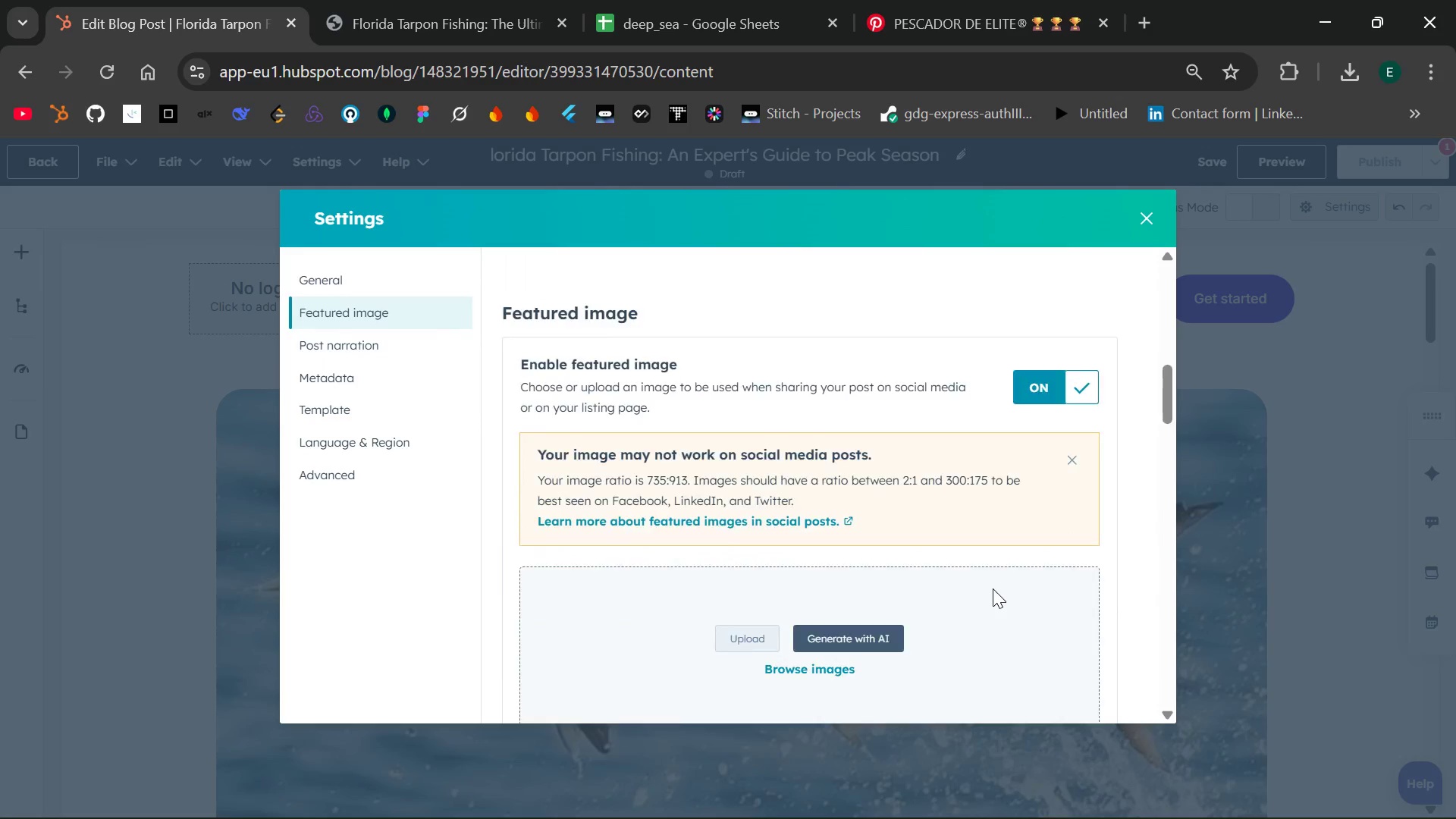 
left_click([1159, 208])
 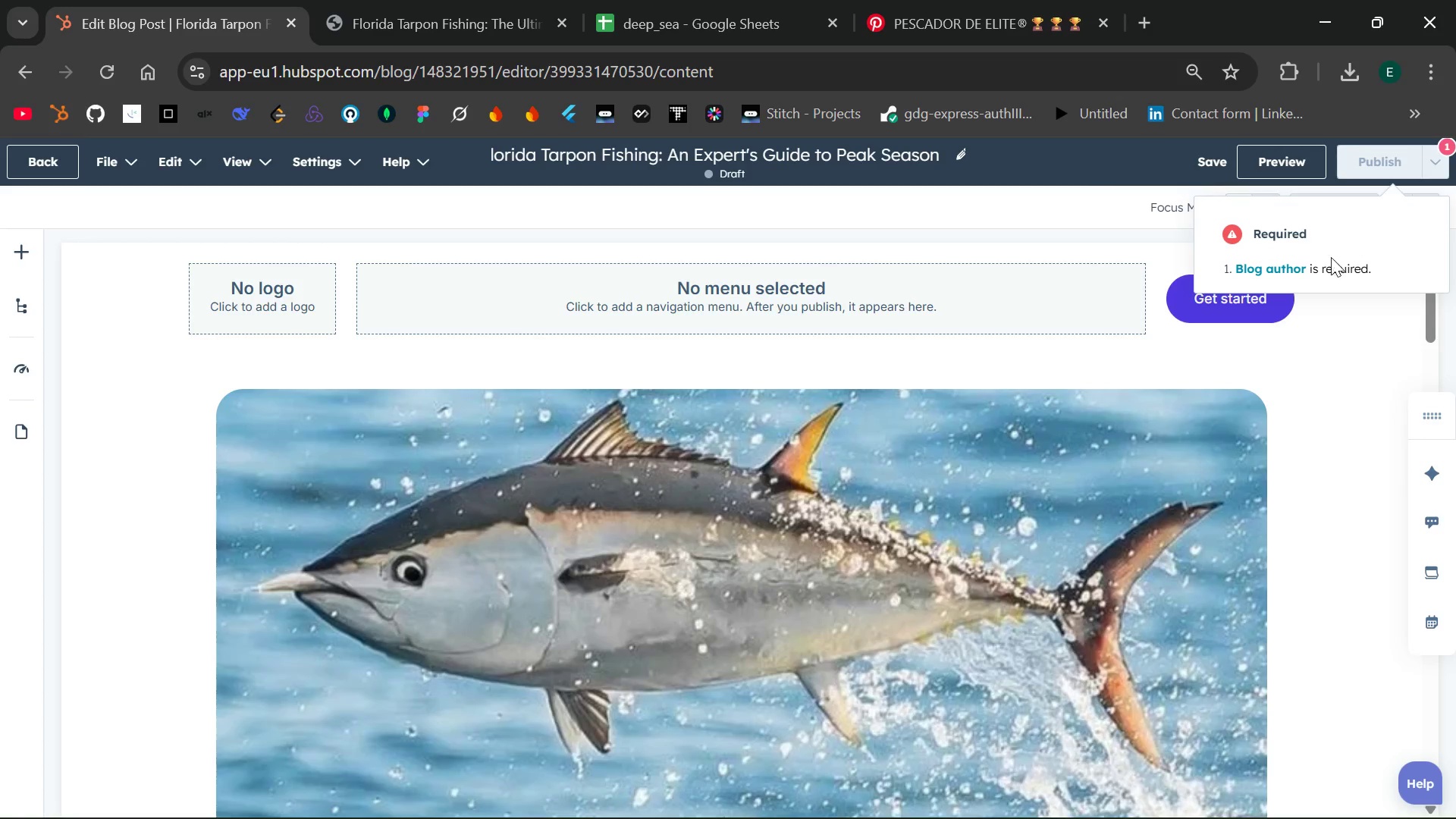 
left_click([1291, 266])
 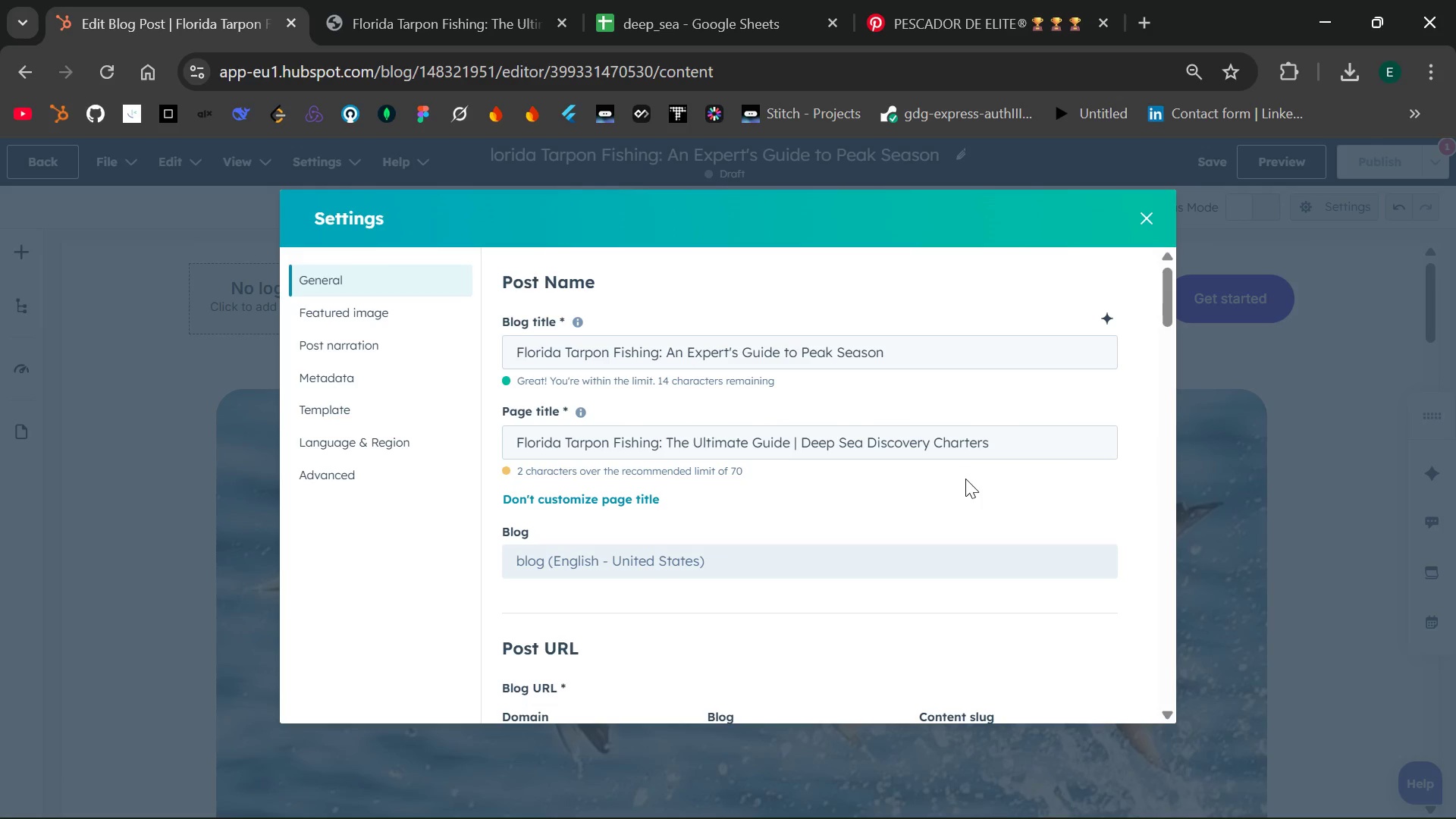 
wait(5.11)
 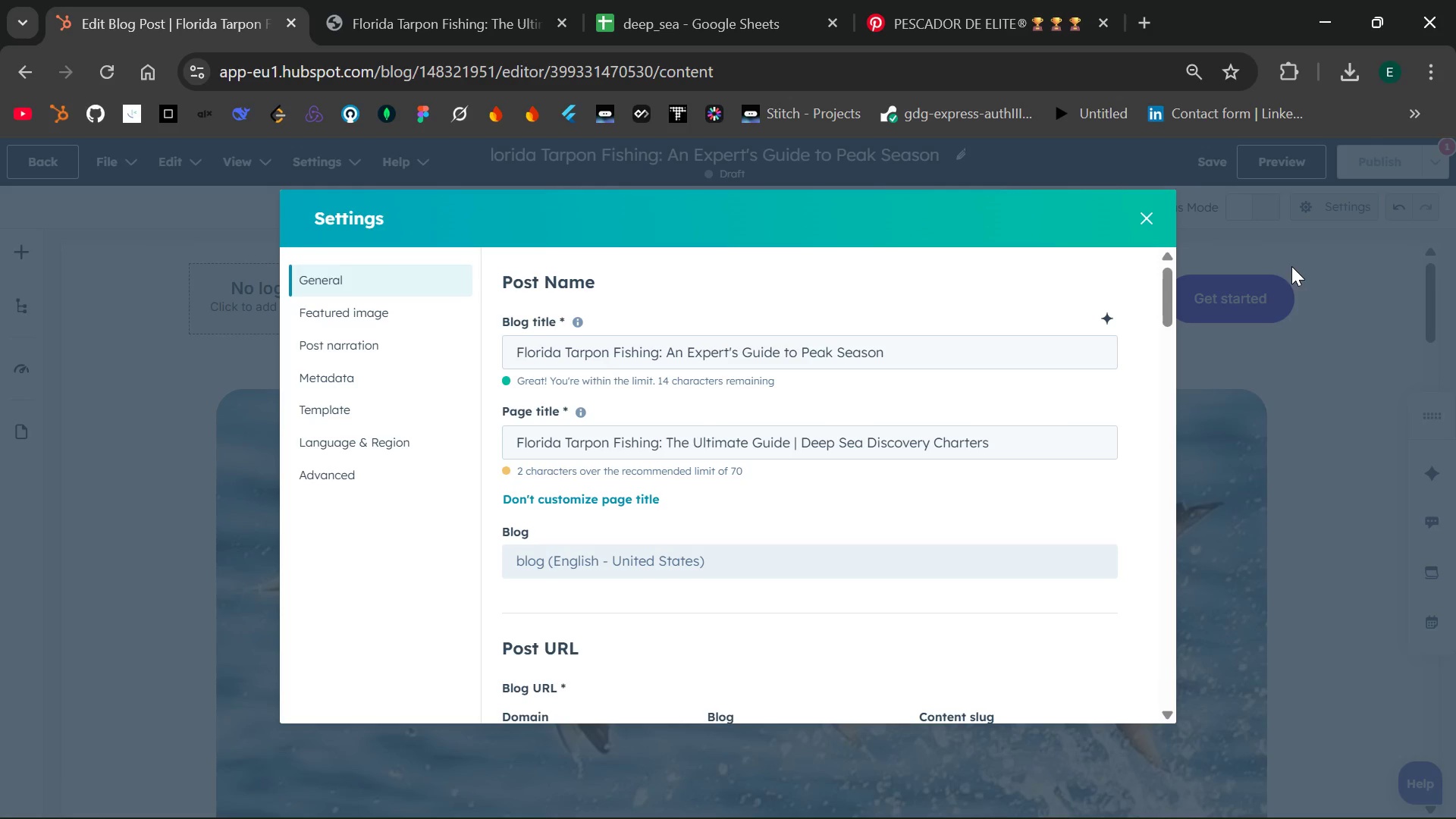 
mouse_move([840, 537])
 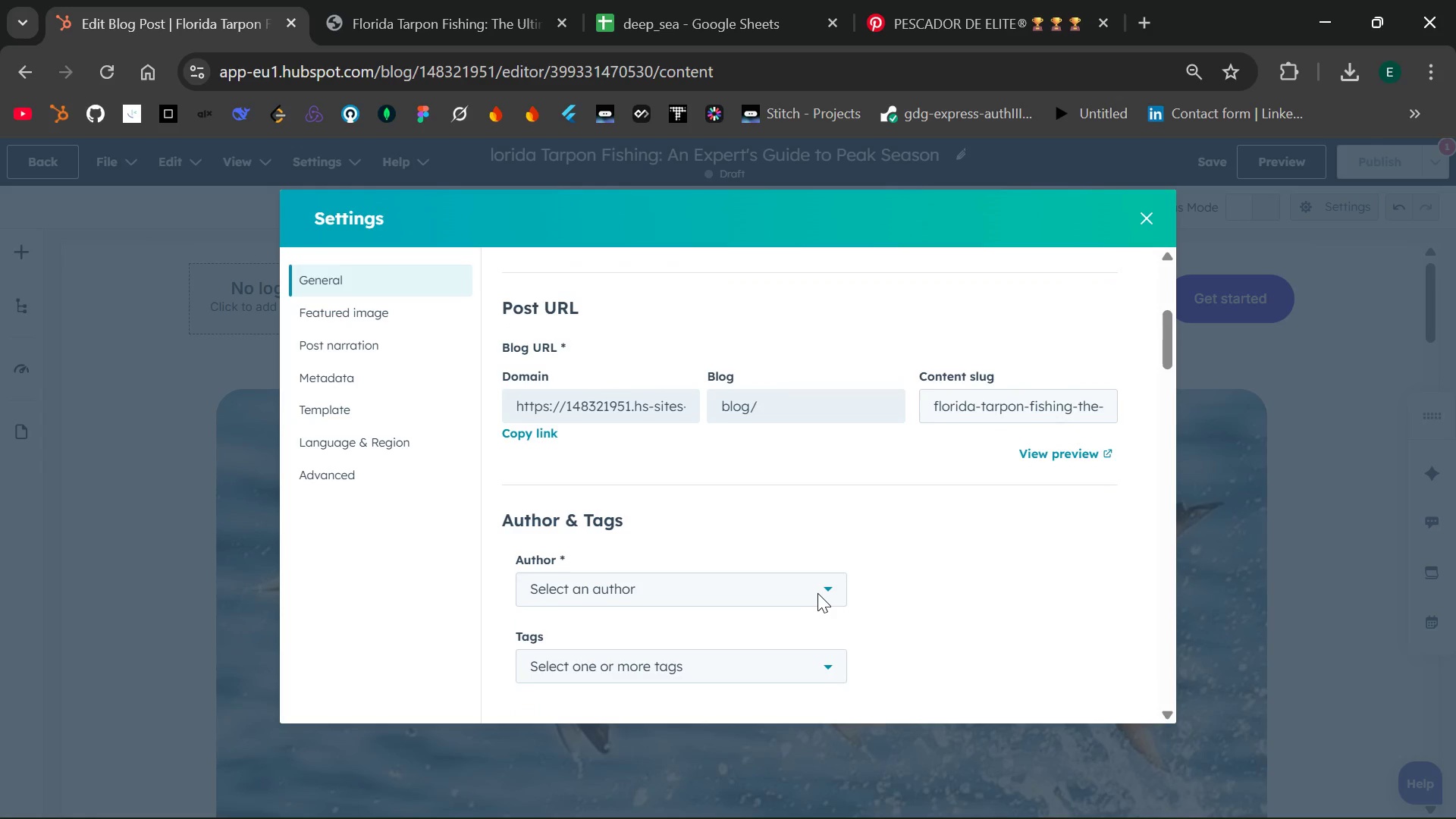 
wait(5.23)
 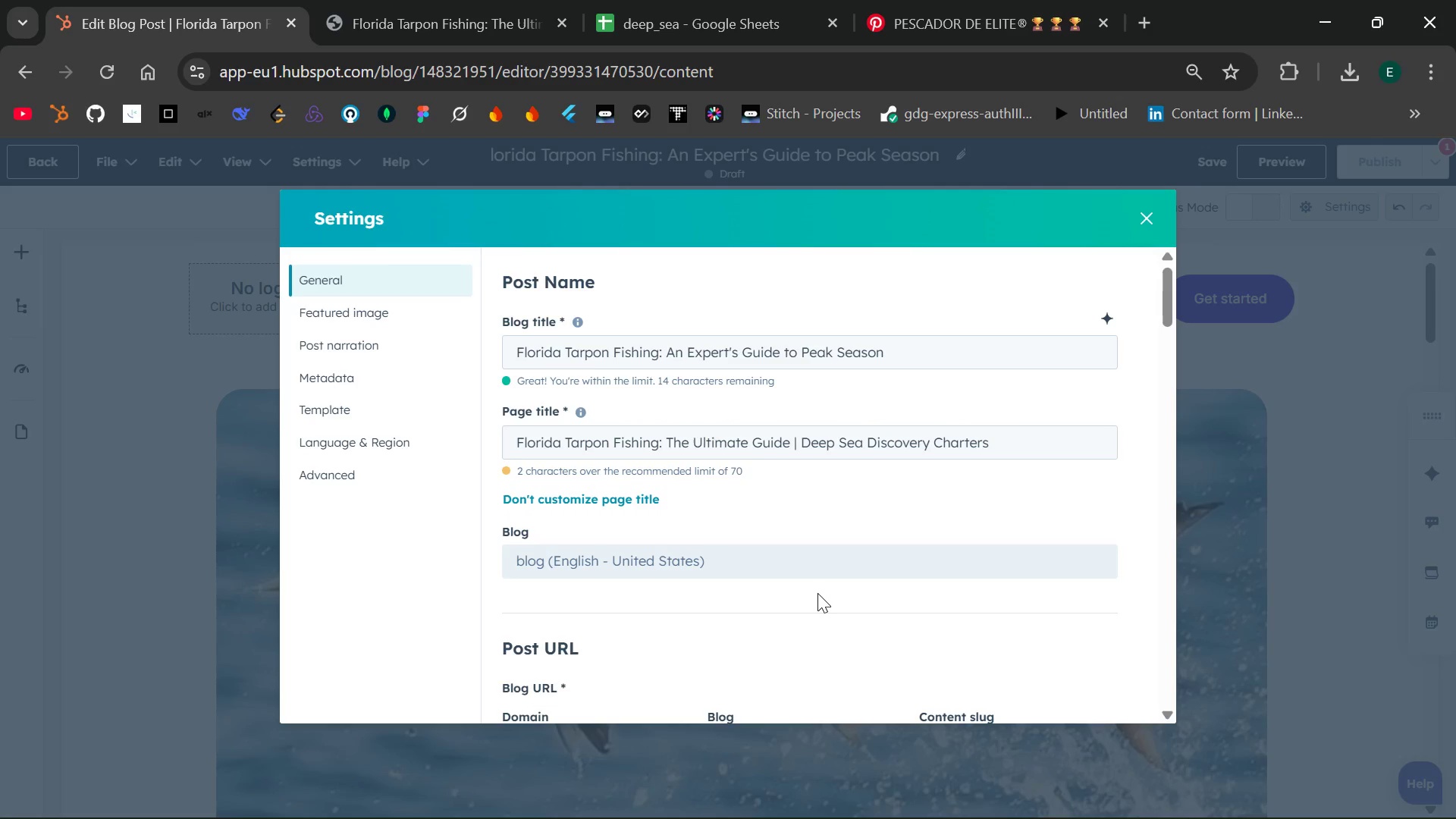 
left_click([826, 583])
 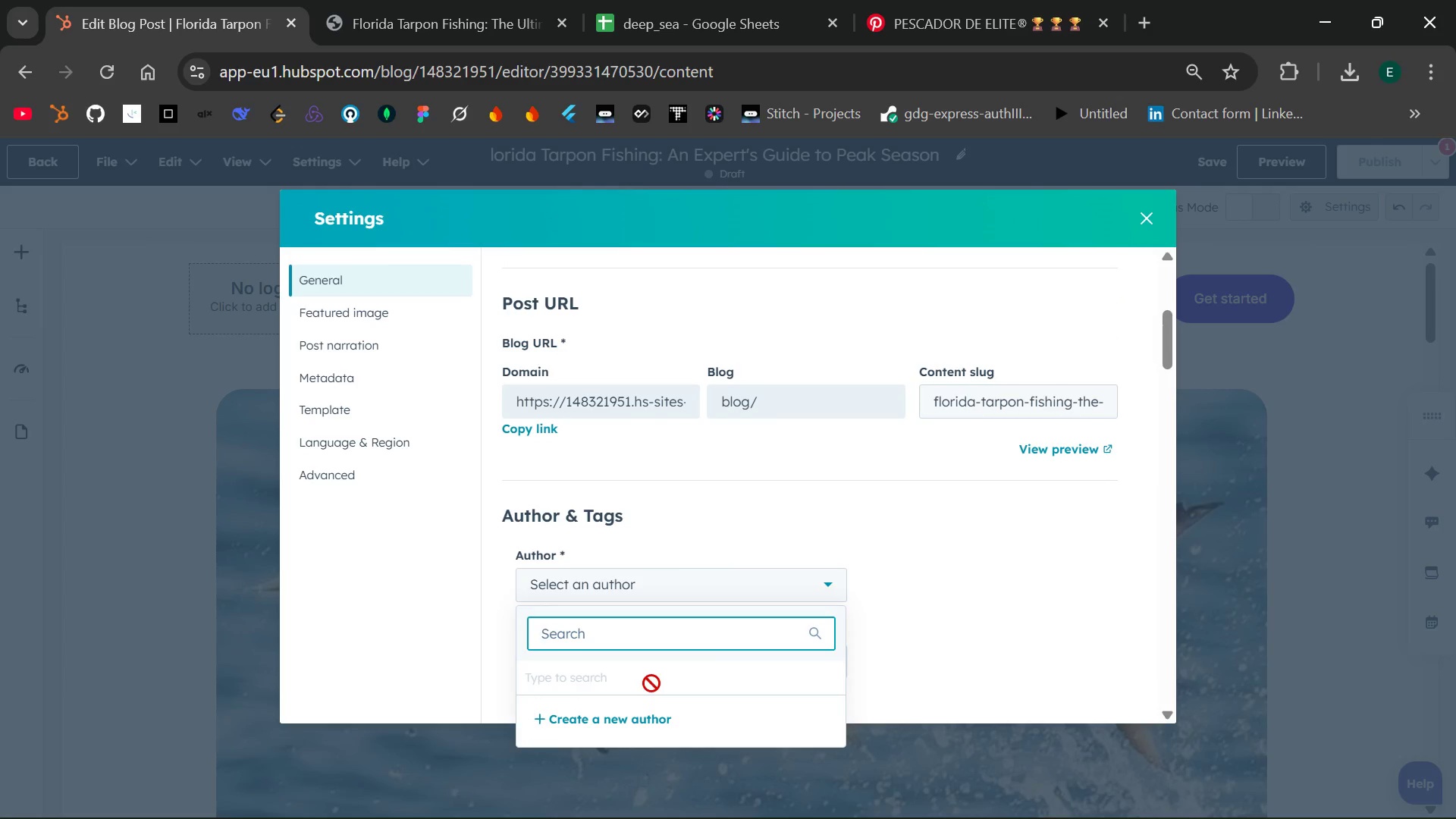 
wait(5.11)
 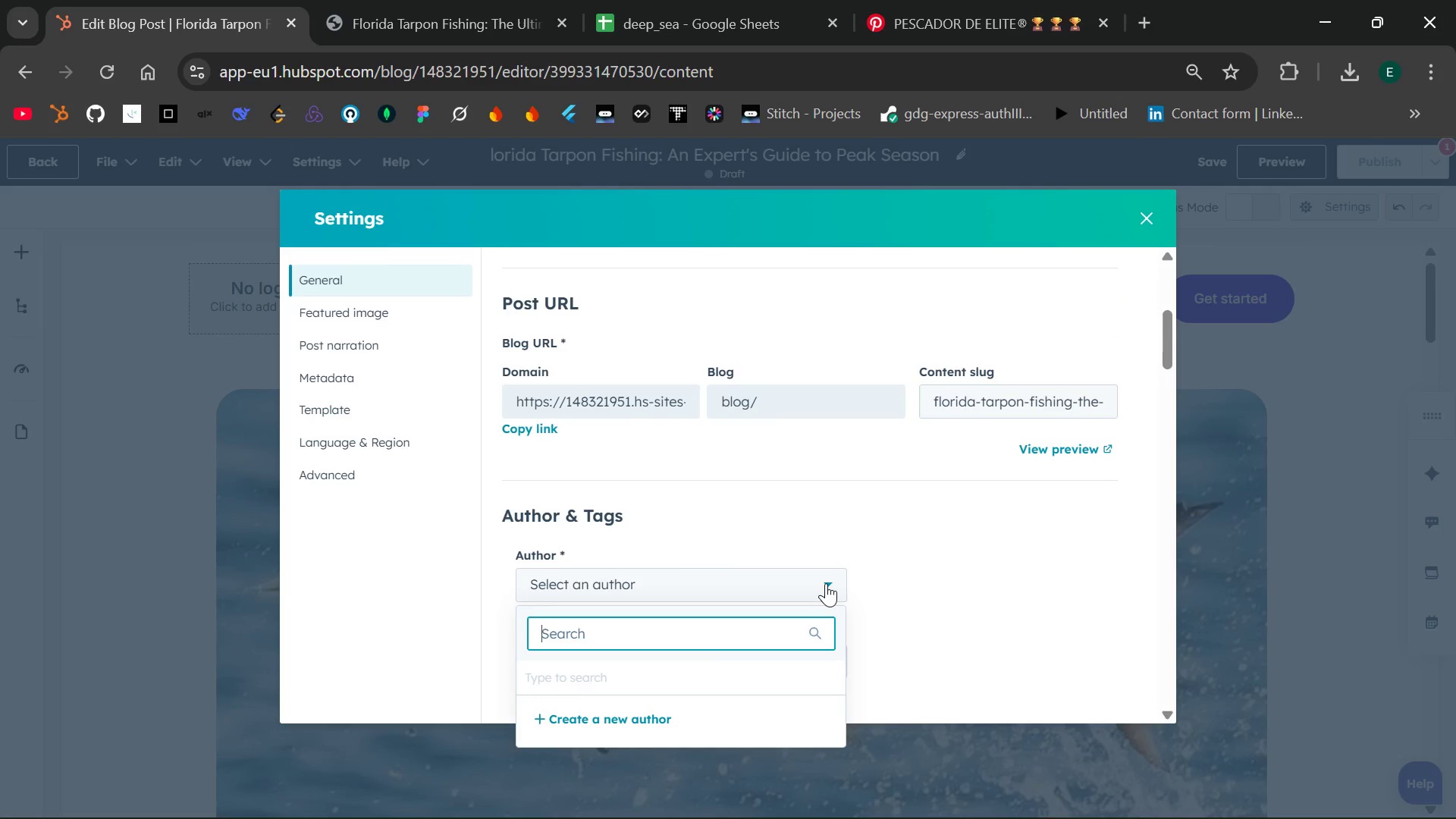 
left_click([795, 510])
 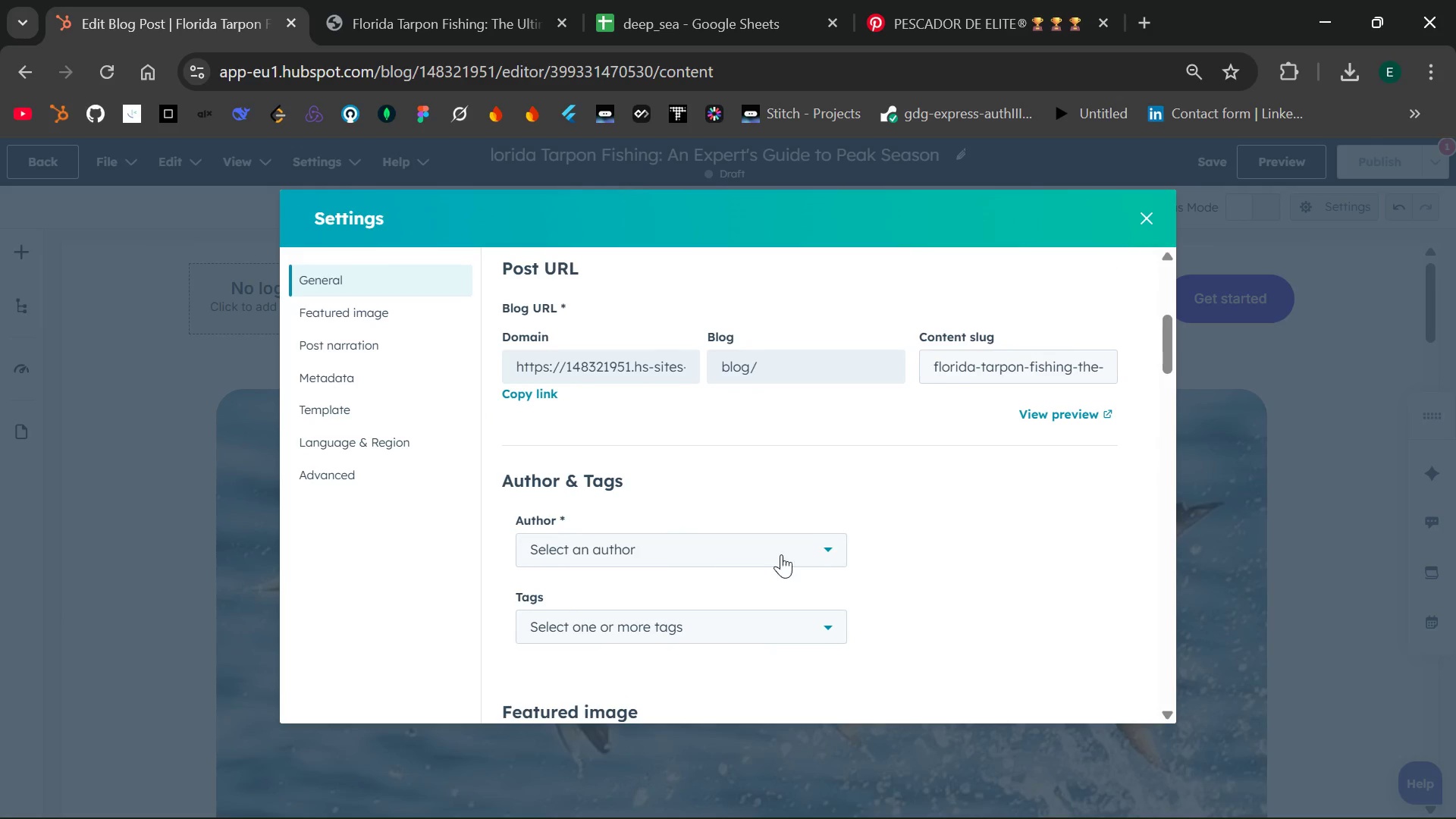 
left_click([805, 538])
 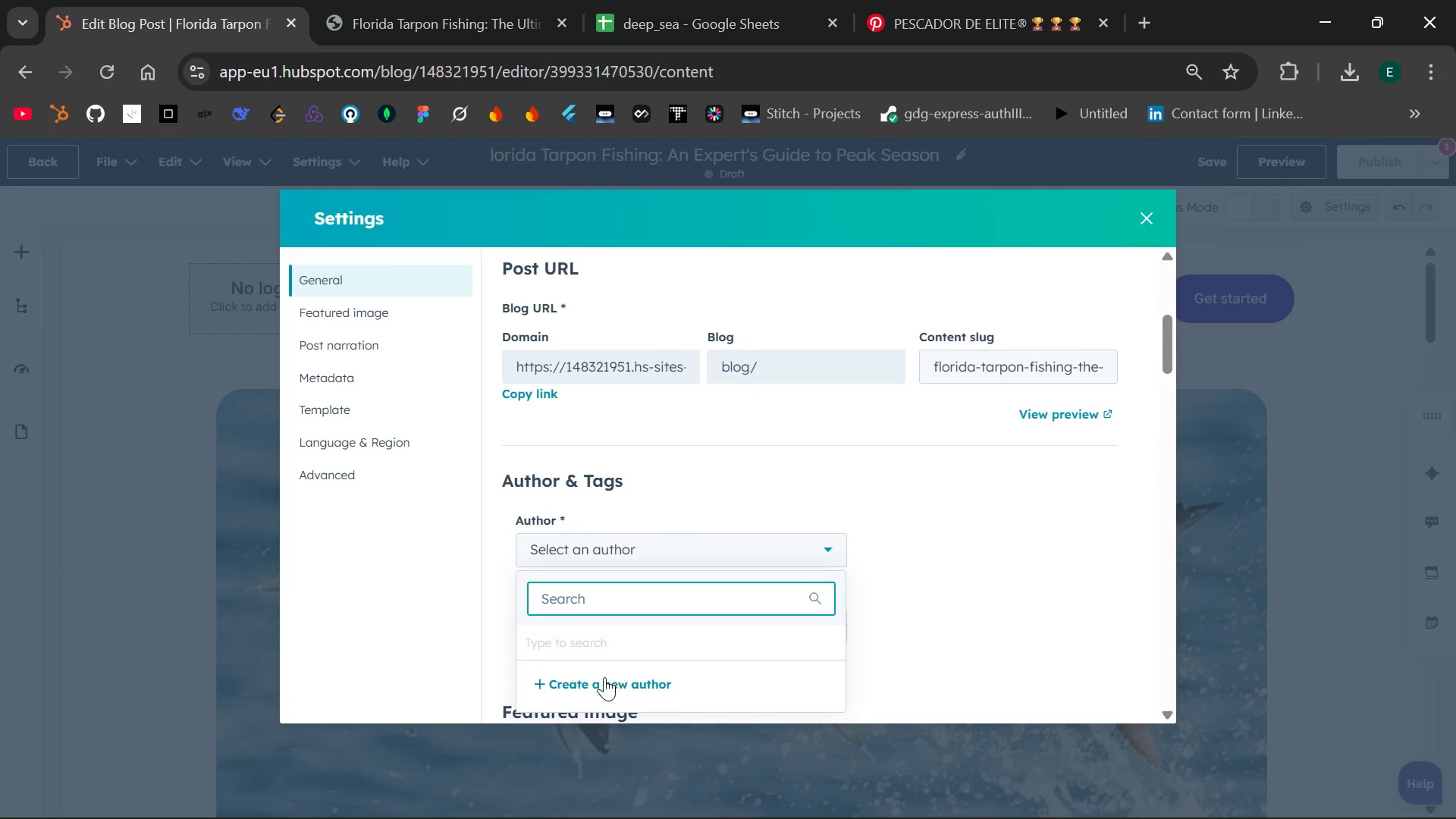 
left_click([600, 679])
 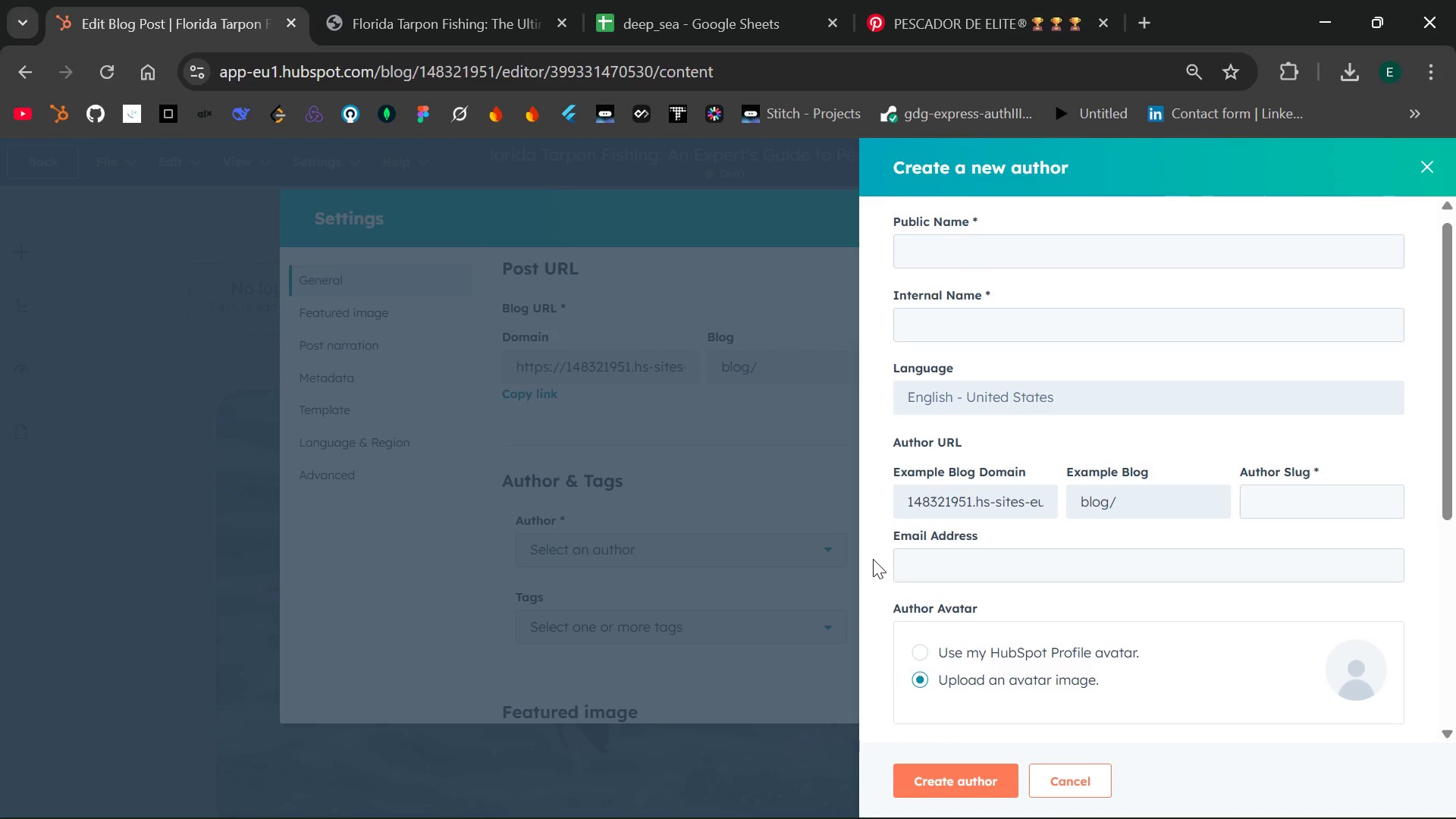 
wait(31.33)
 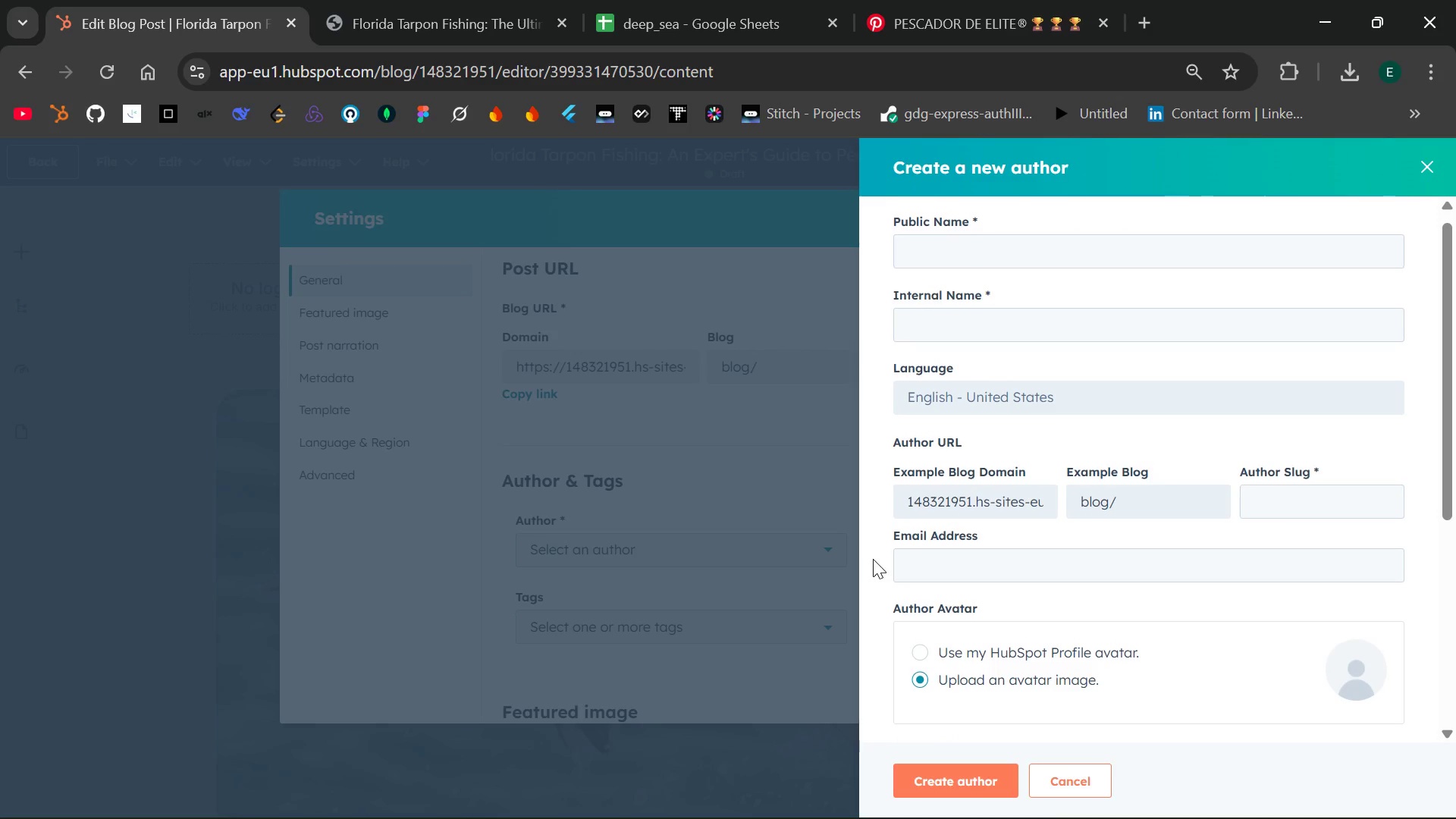 
left_click([1018, 262])
 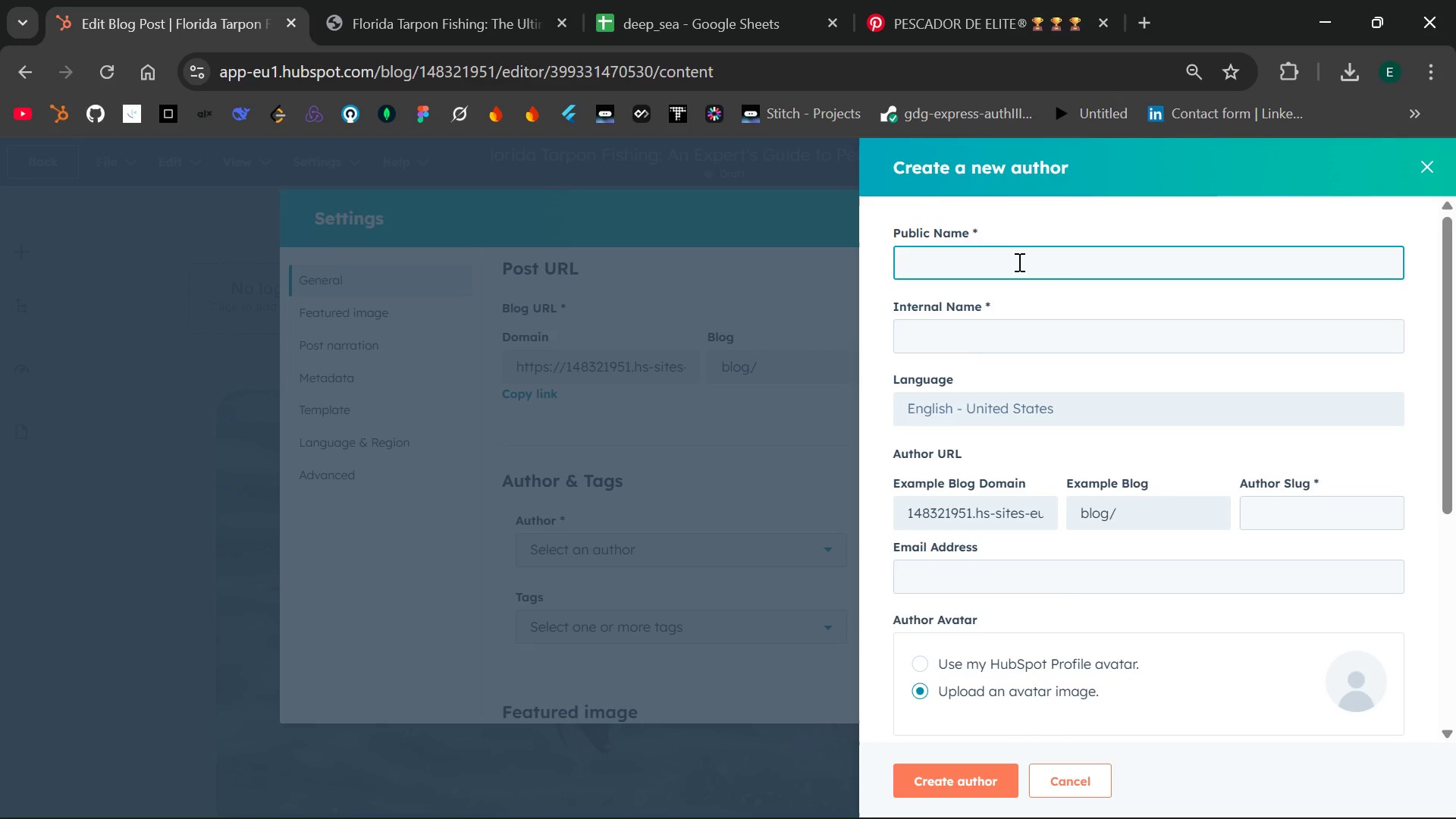 
type(Florida)
 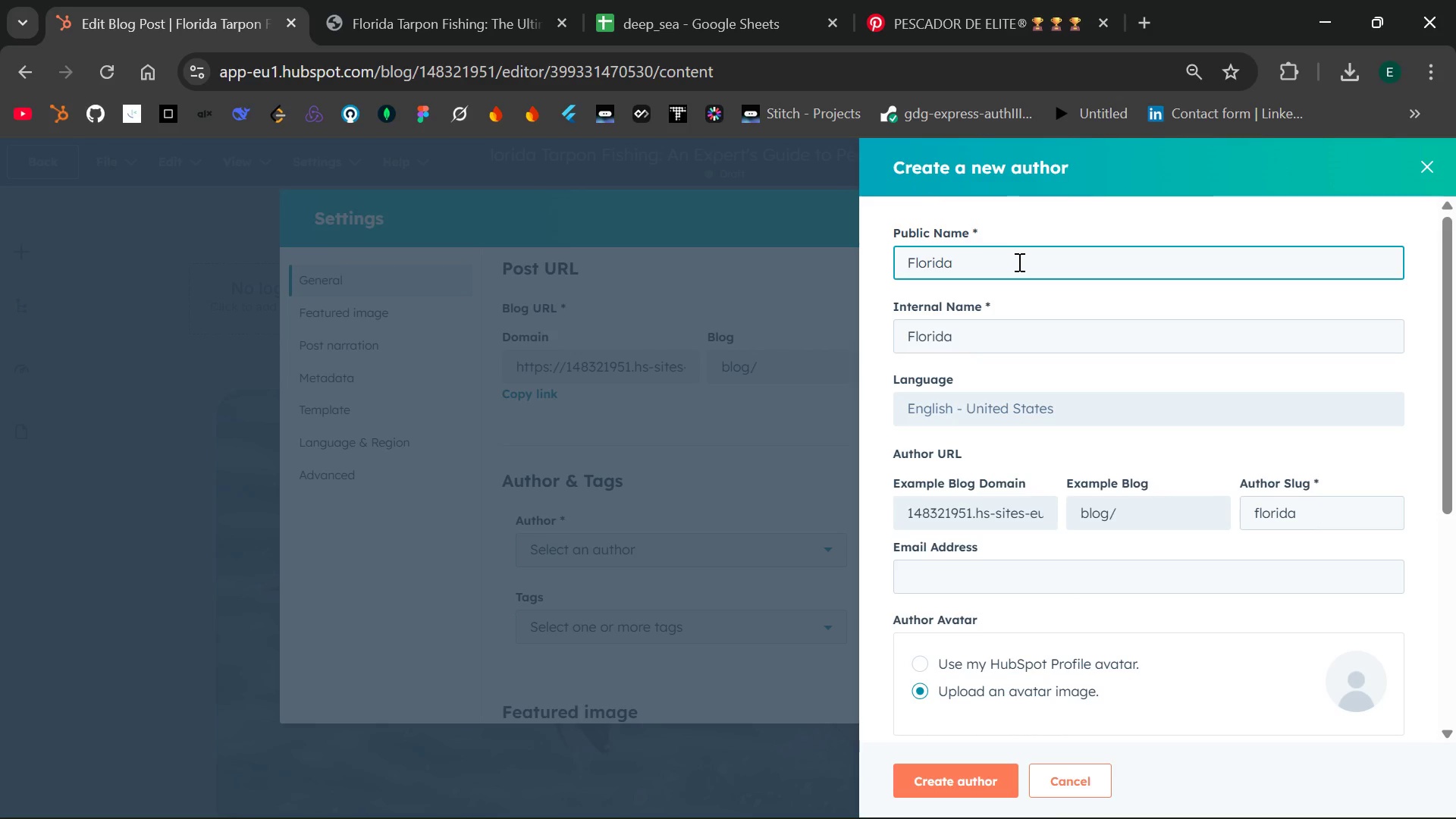 
key(Space)
 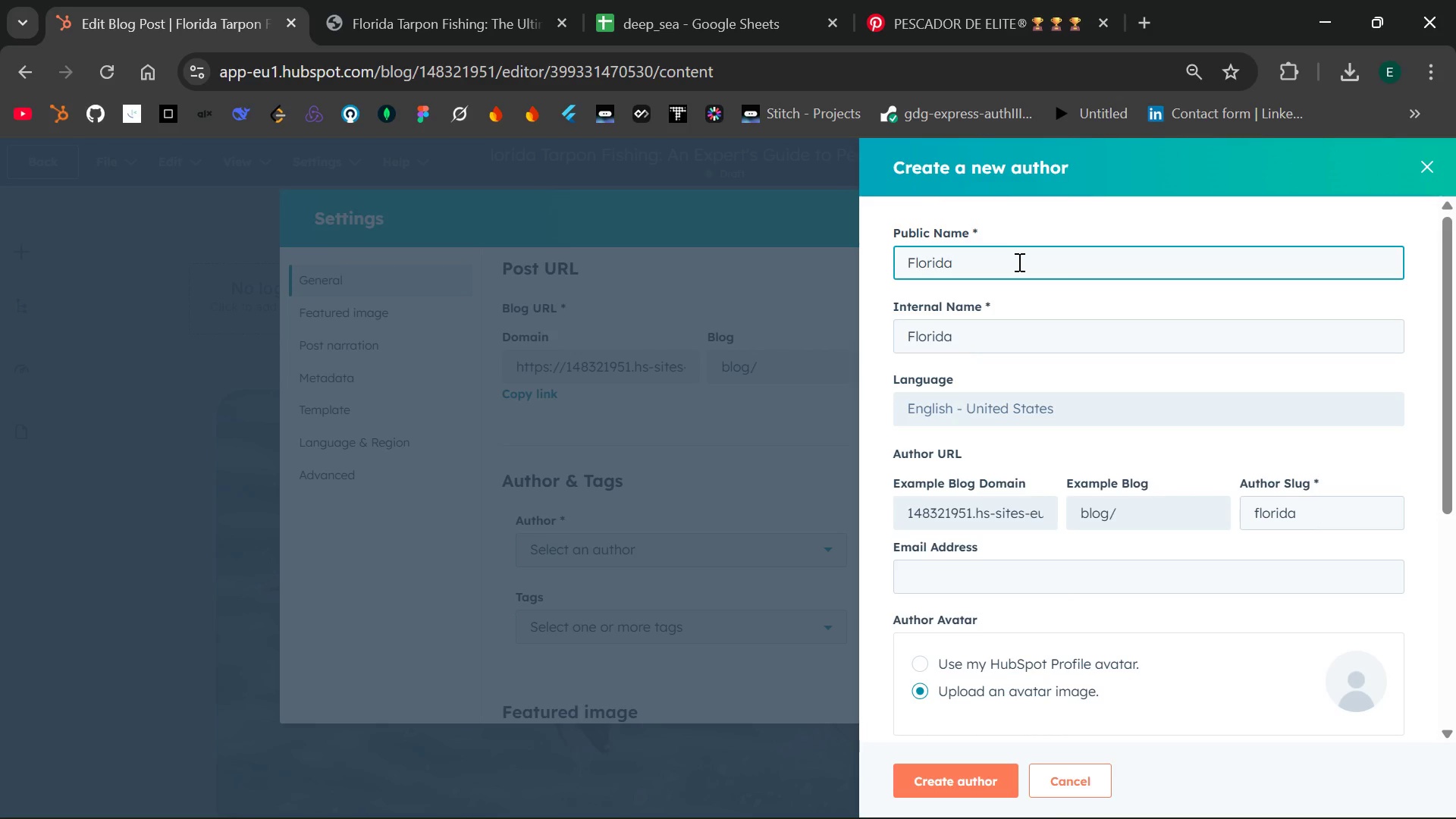 
wait(10.36)
 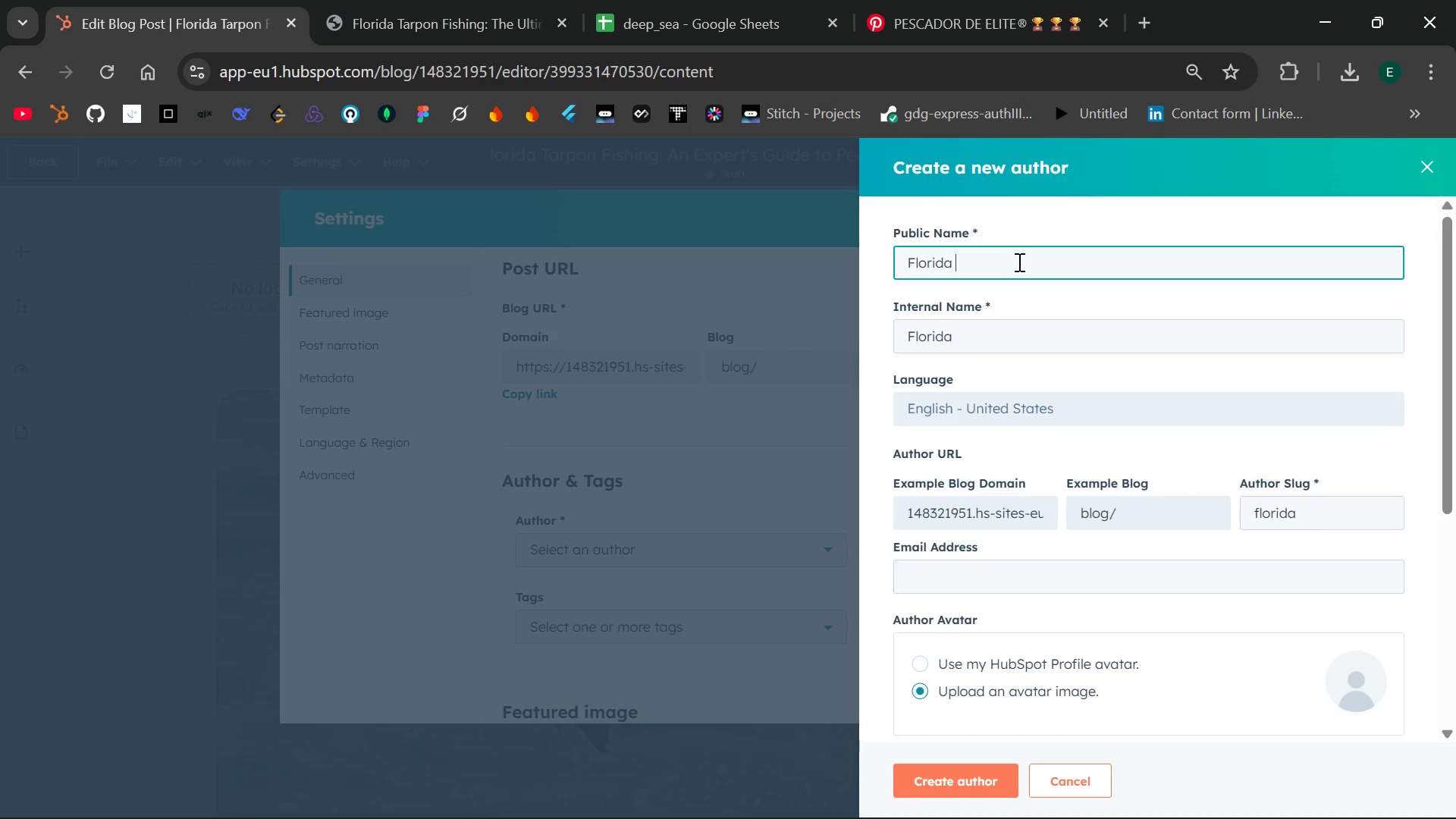 
type(Taroo)
 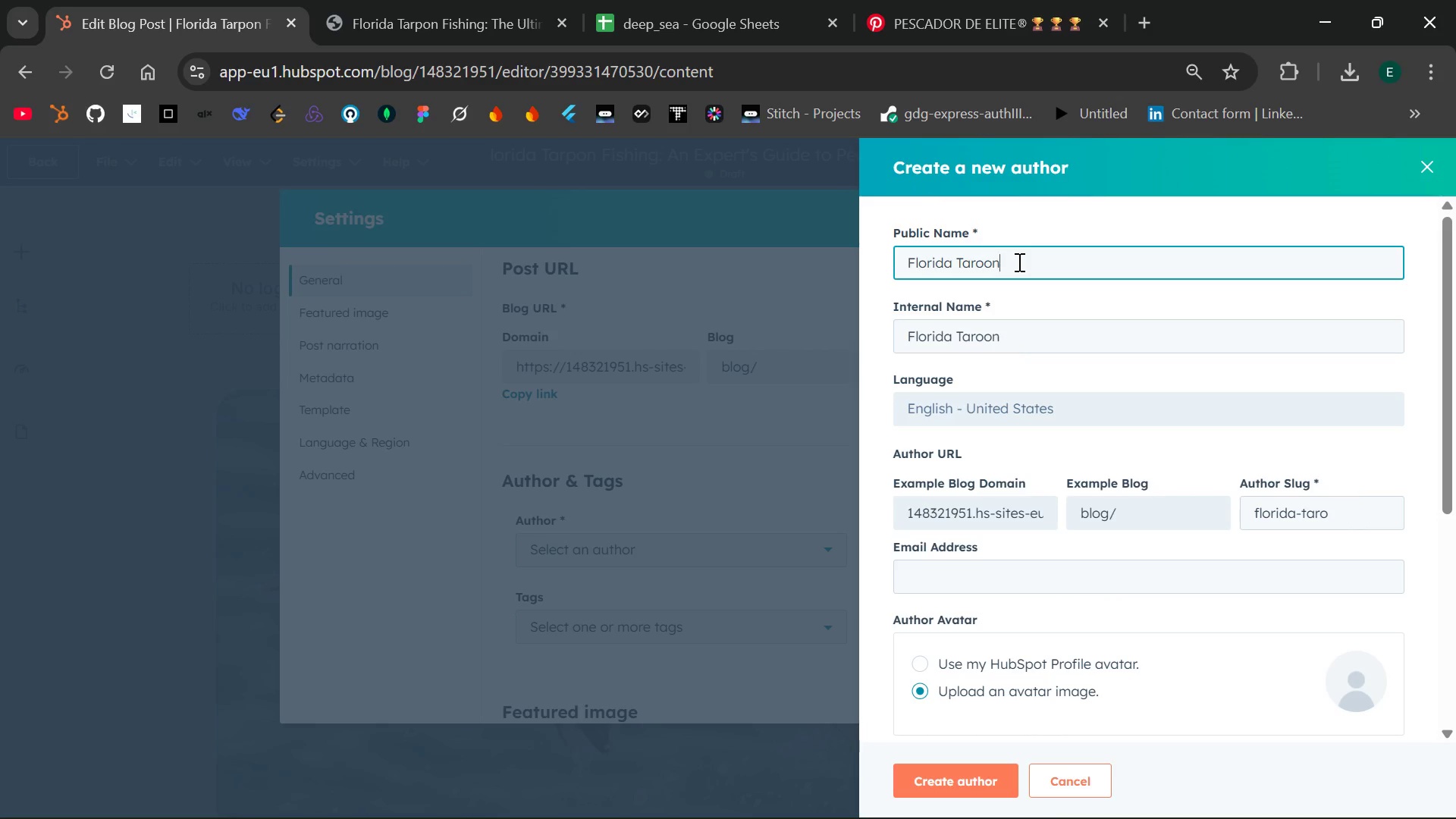 
left_click([958, 777])
 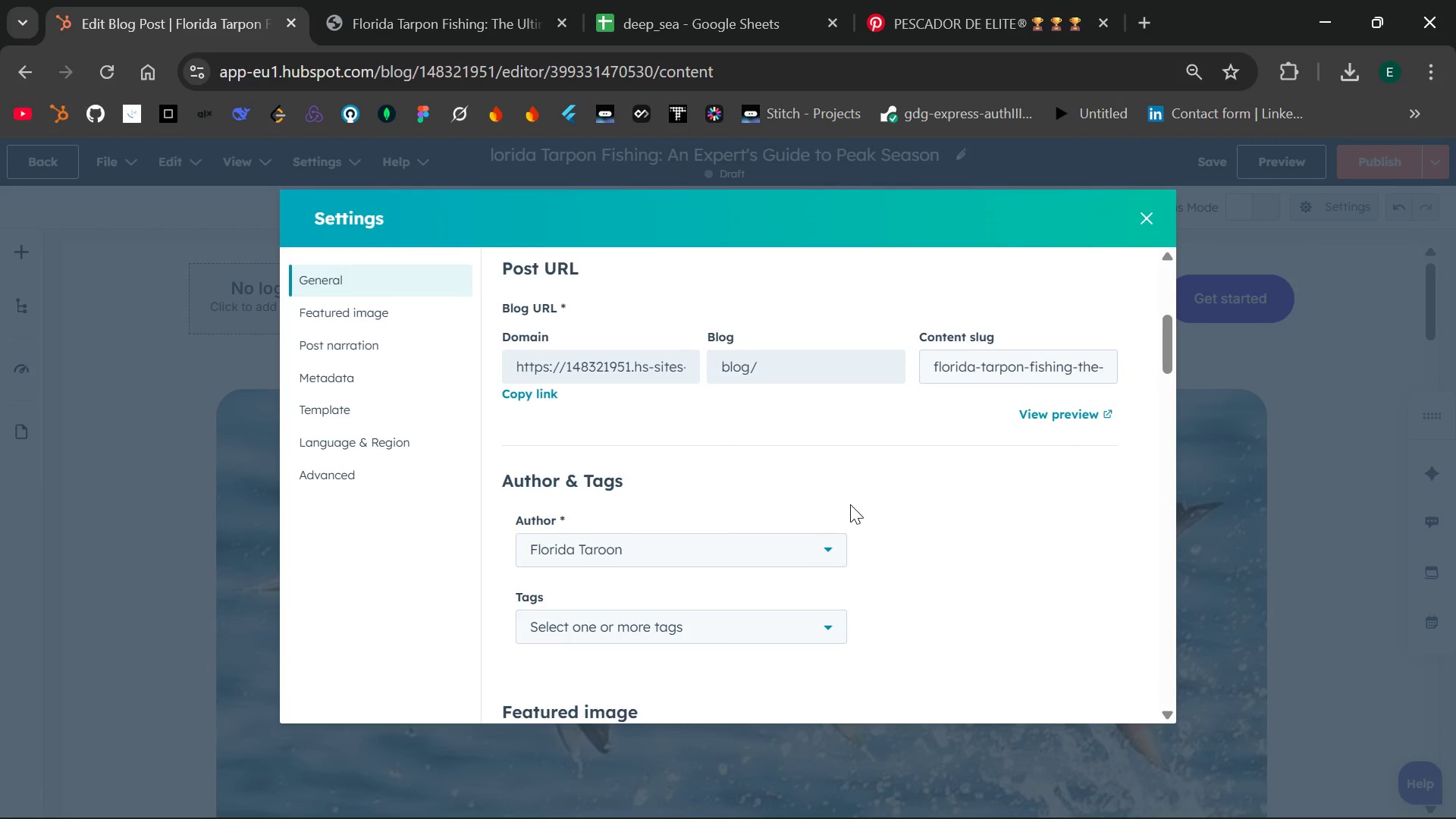 
wait(7.2)
 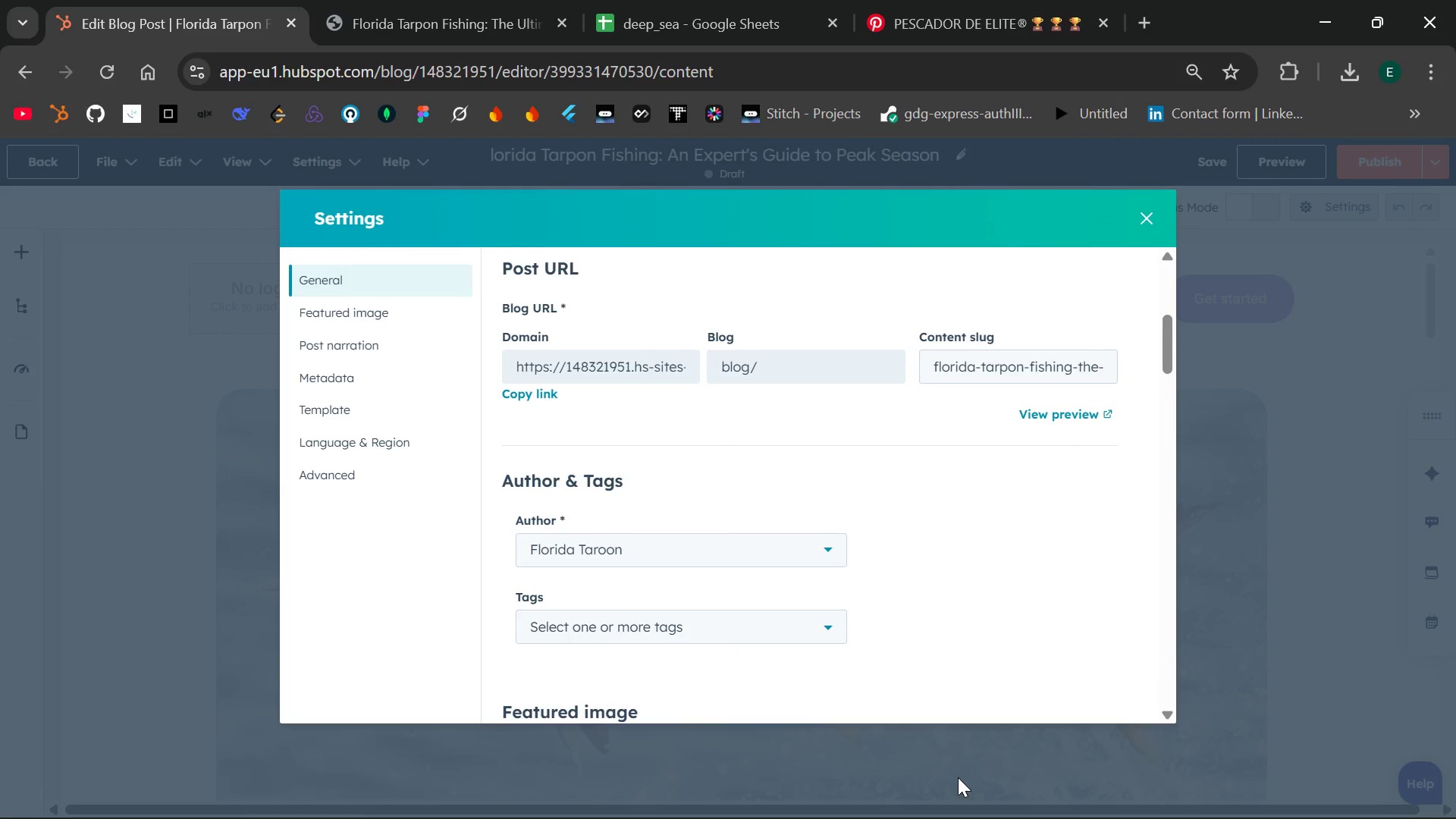 
left_click([1141, 221])
 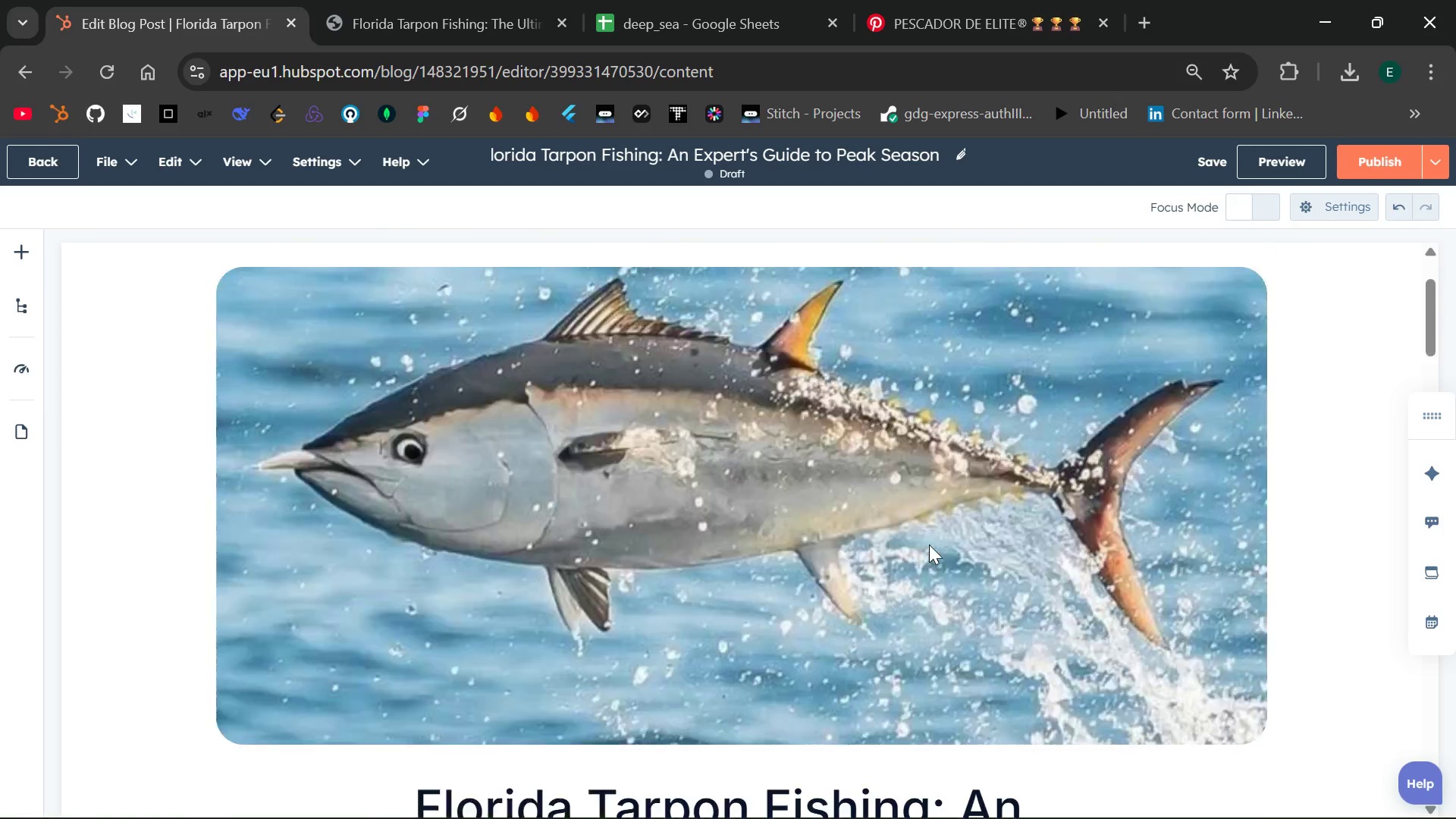 
wait(17.48)
 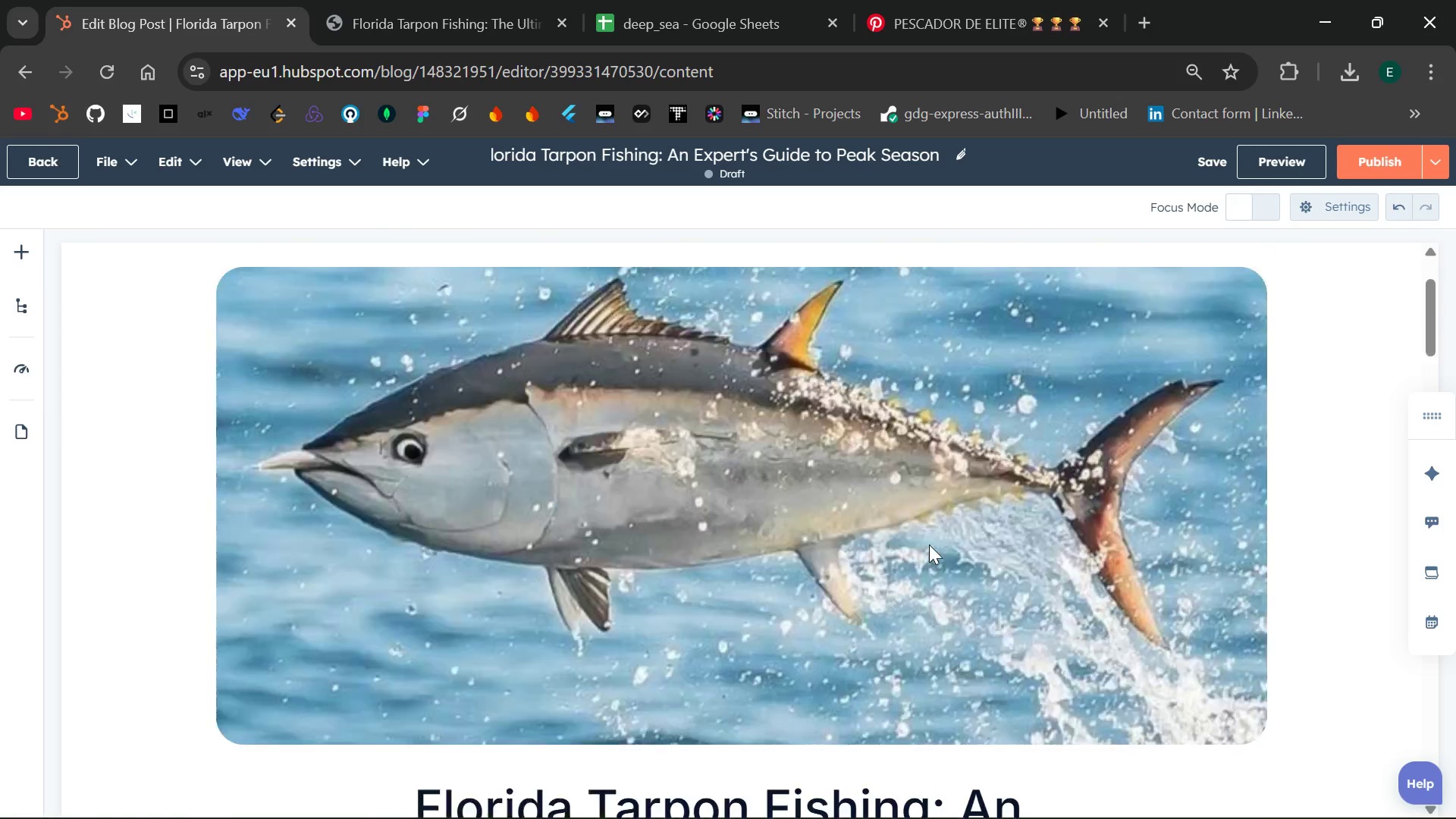 
left_click([1157, 532])
 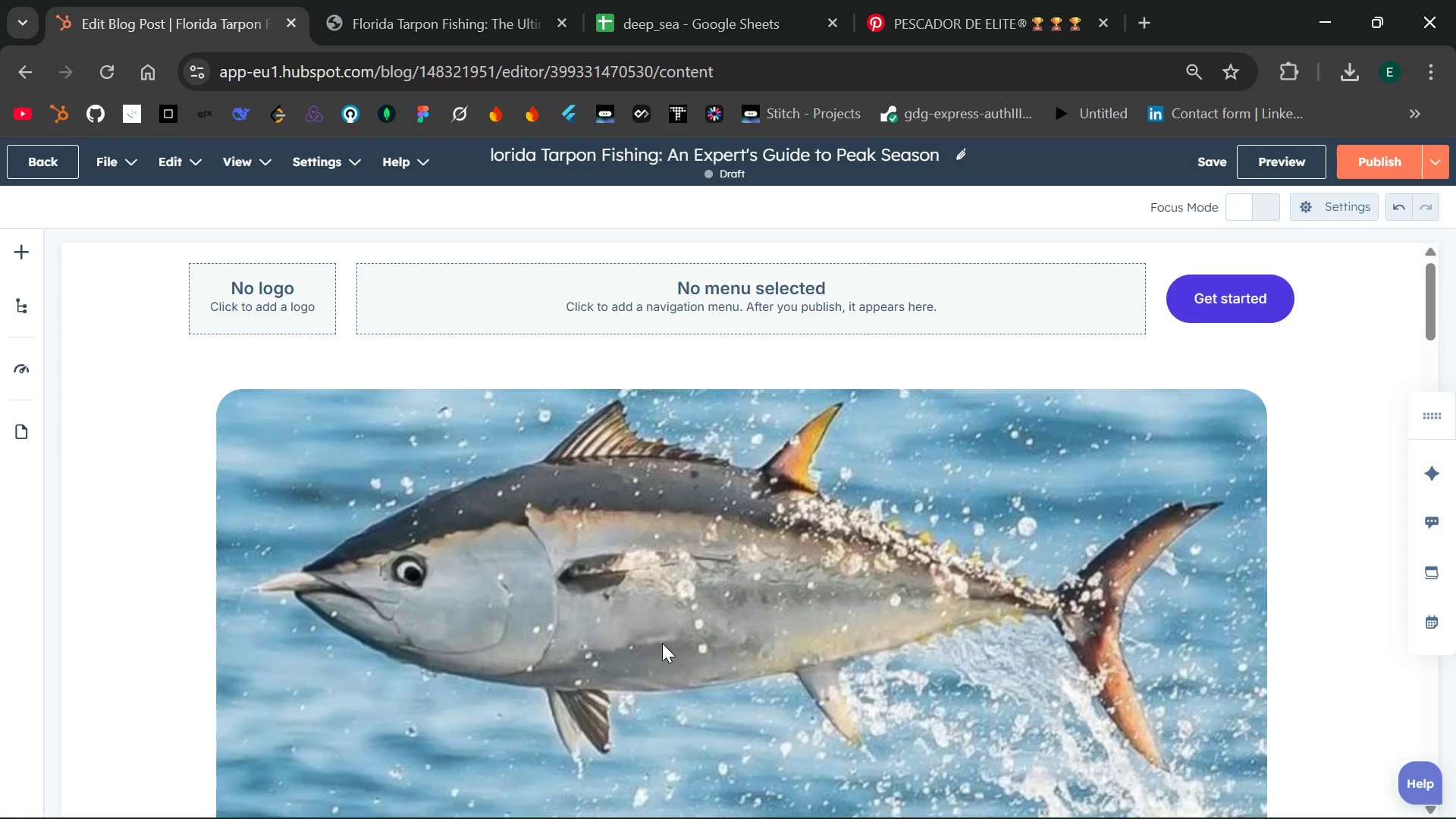 
double_click([662, 643])
 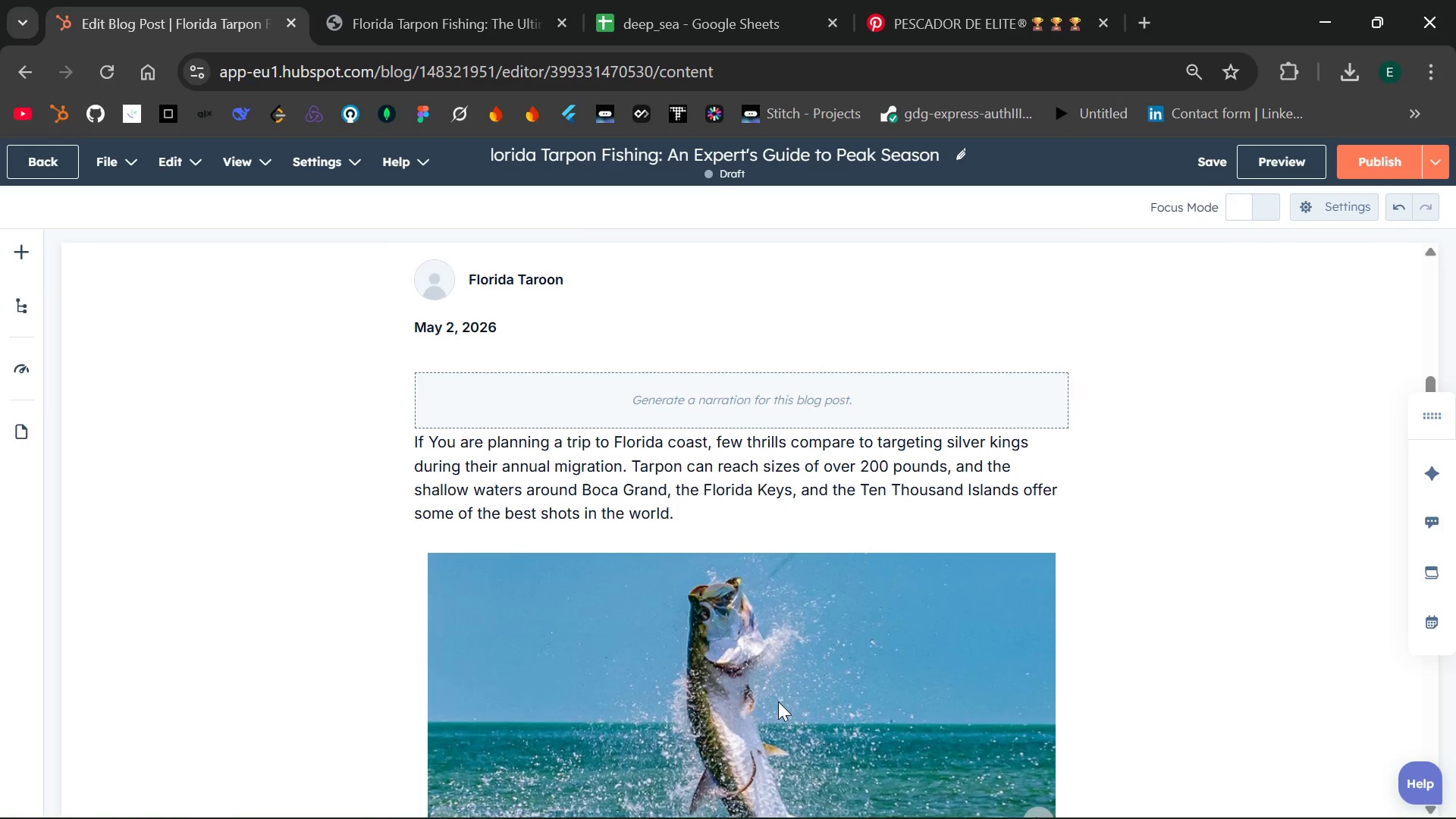 
wait(11.56)
 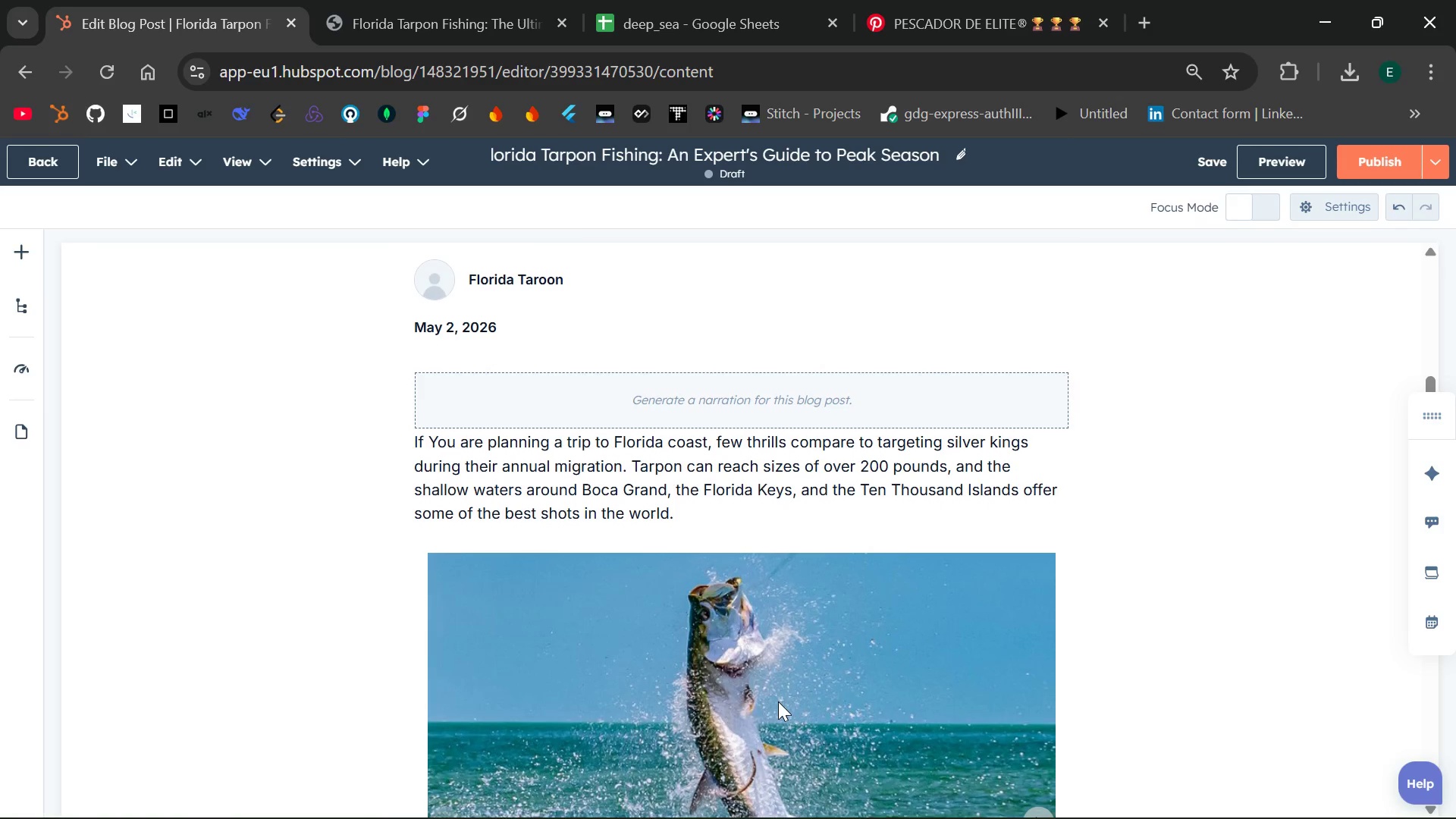 
left_click([1041, 506])
 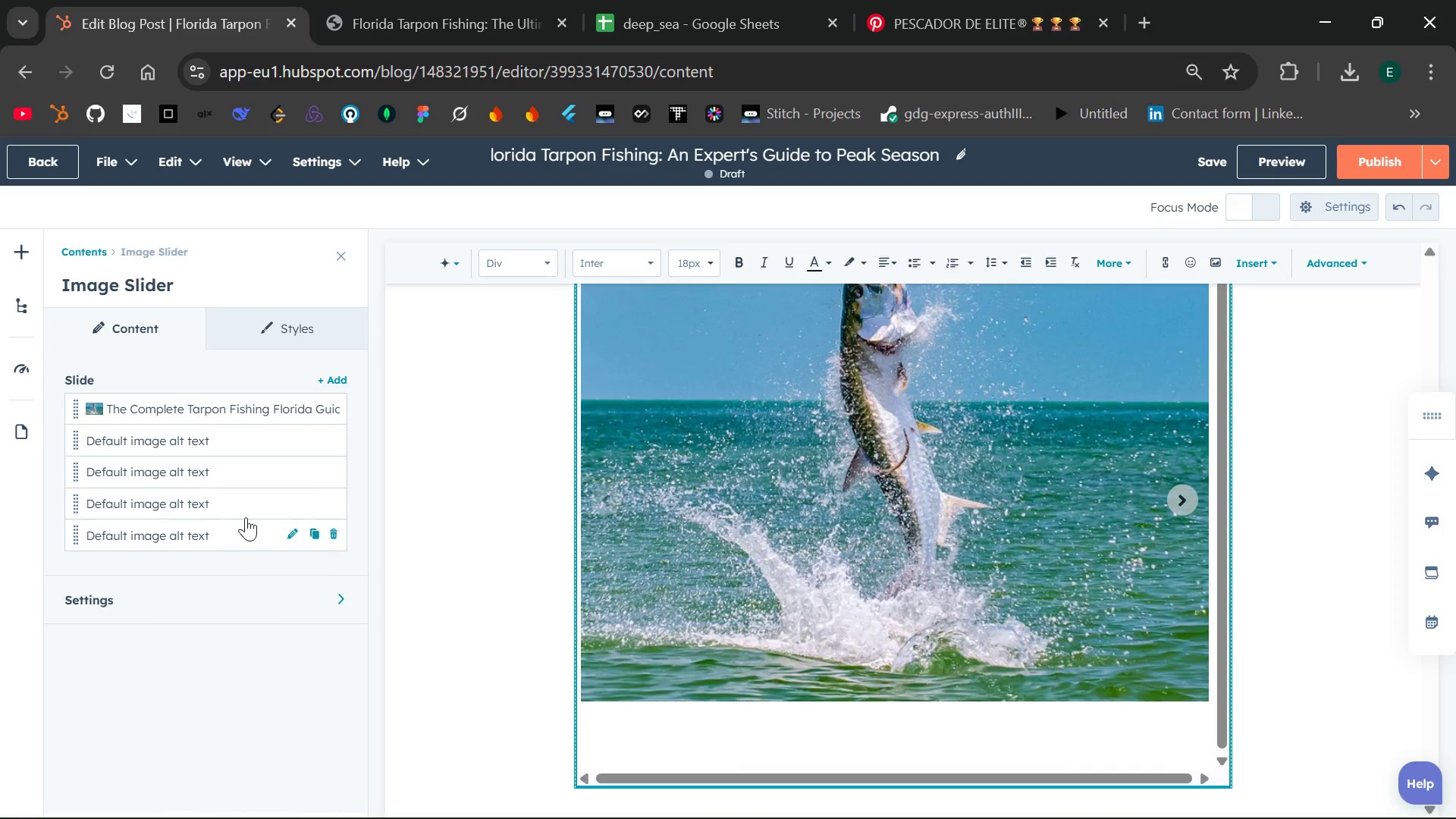 
wait(5.52)
 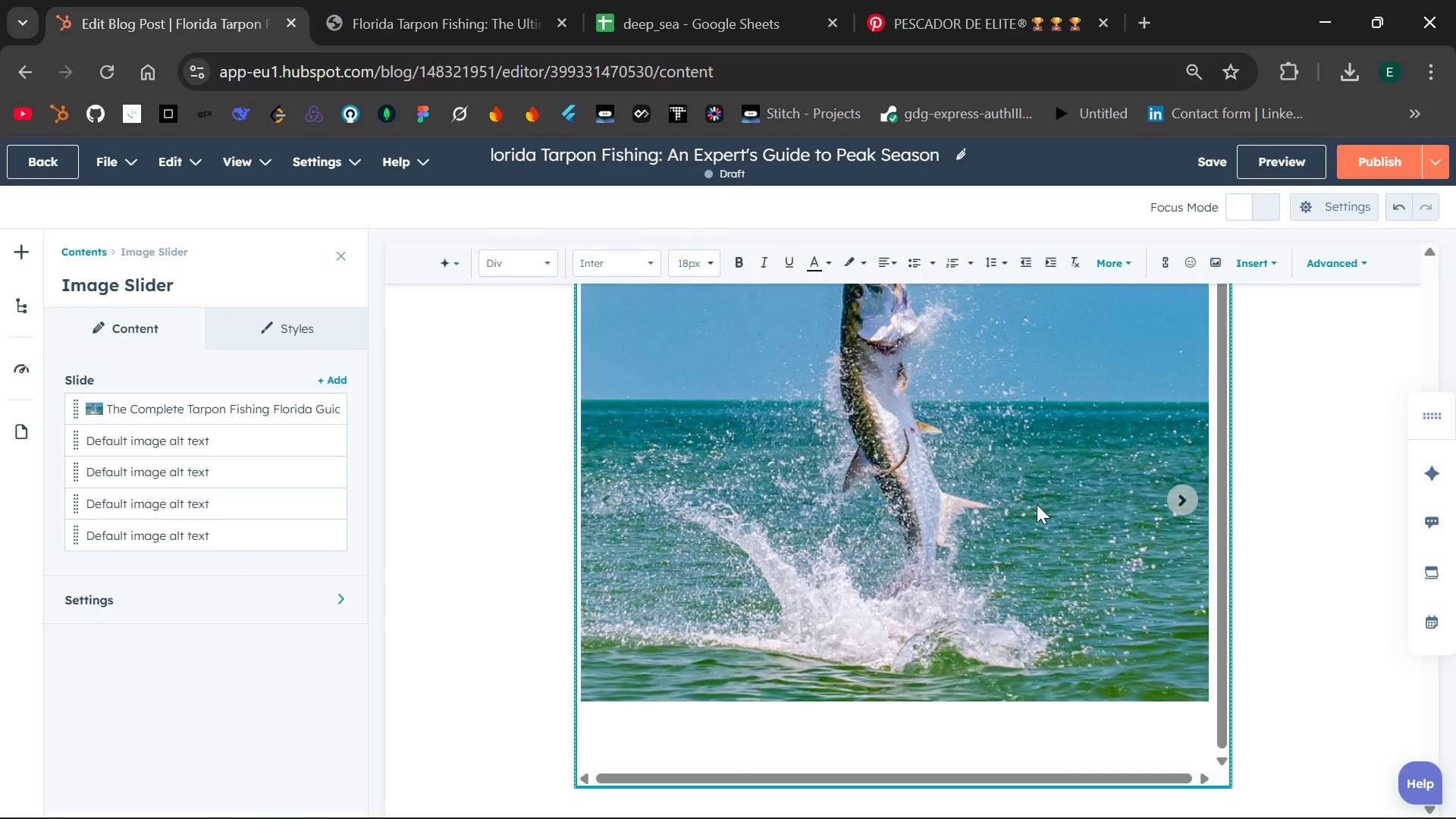 
left_click([146, 442])
 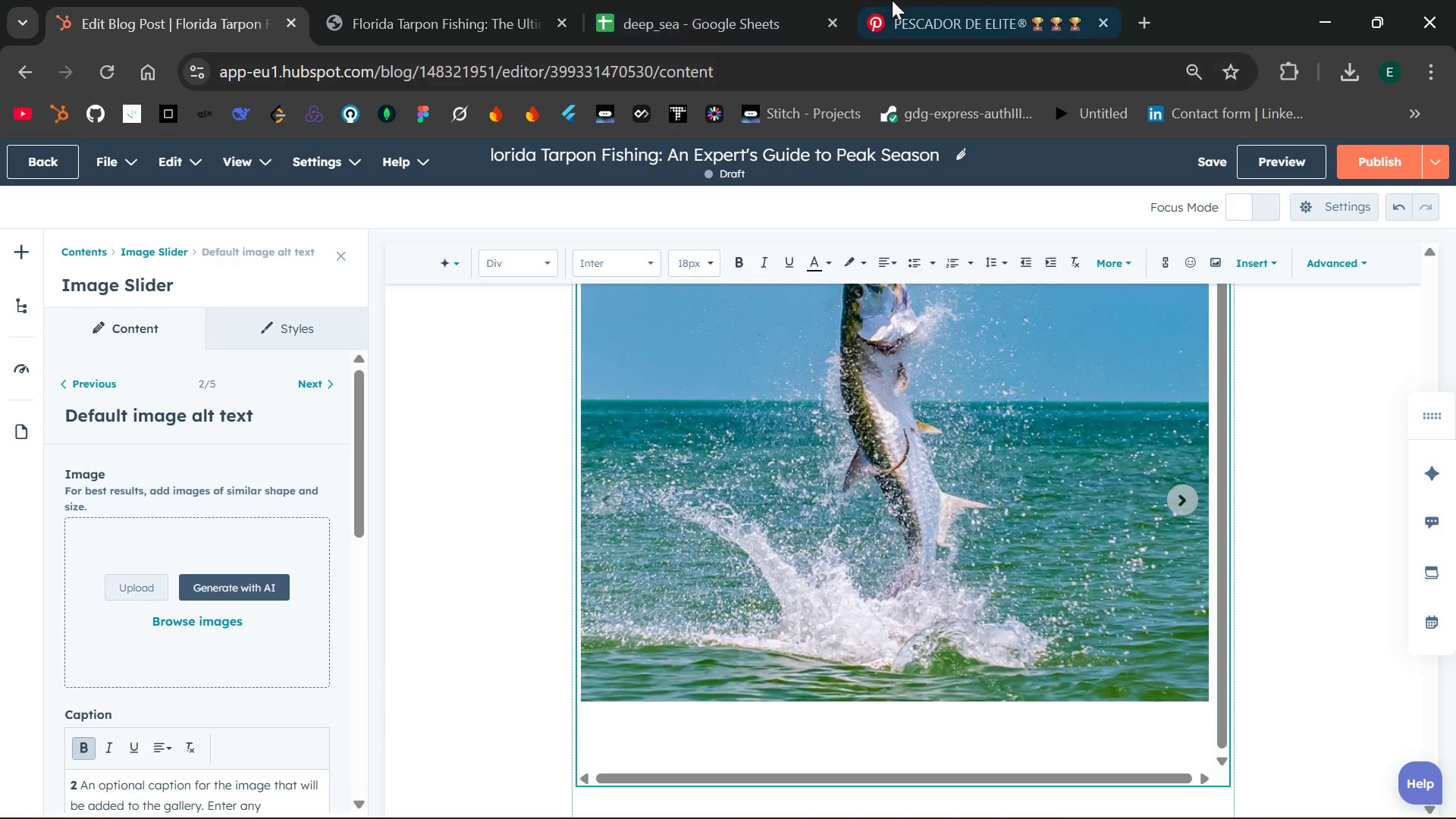 
wait(5.17)
 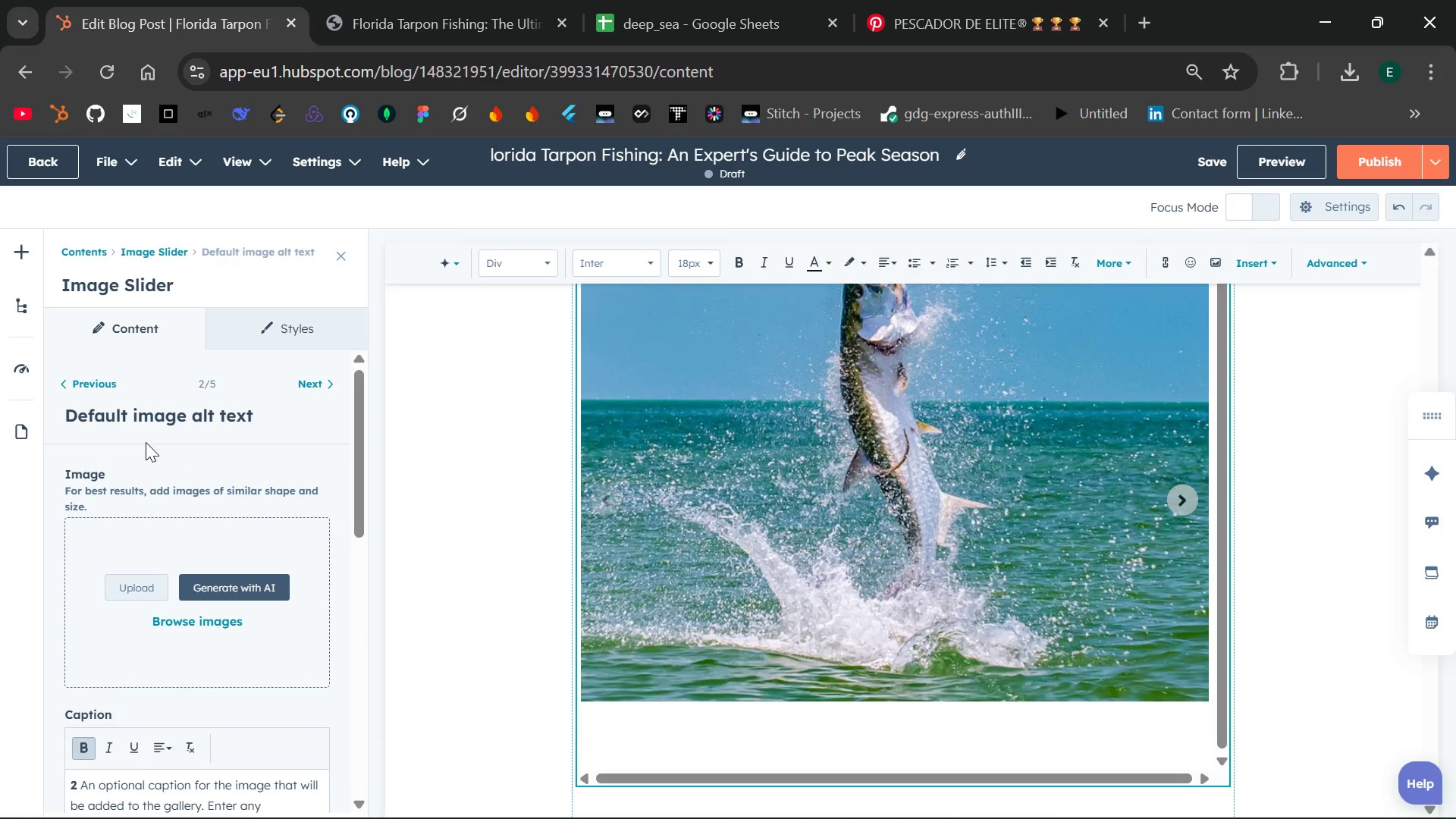 
left_click([934, 0])
 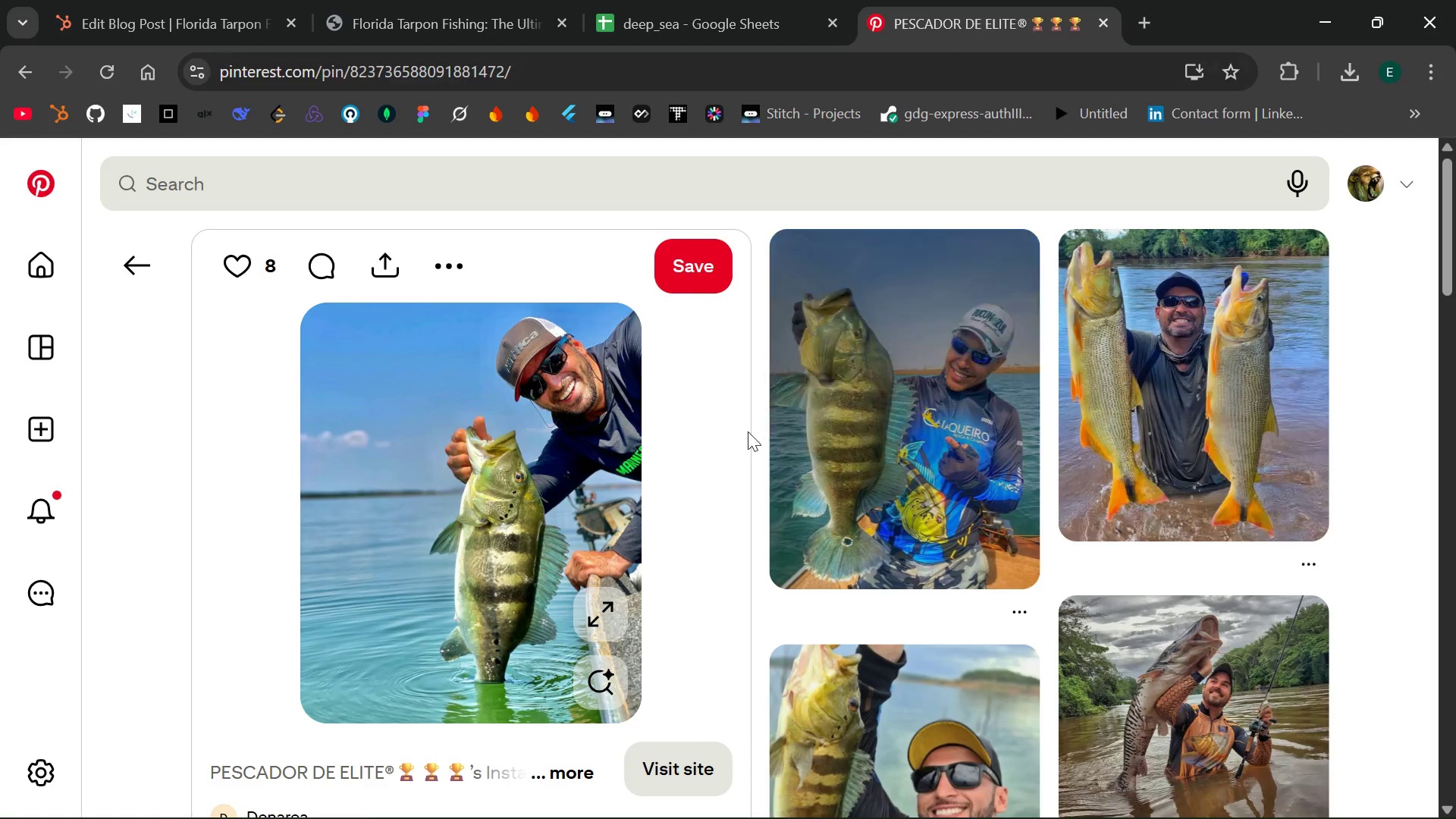 
mouse_move([766, 489])
 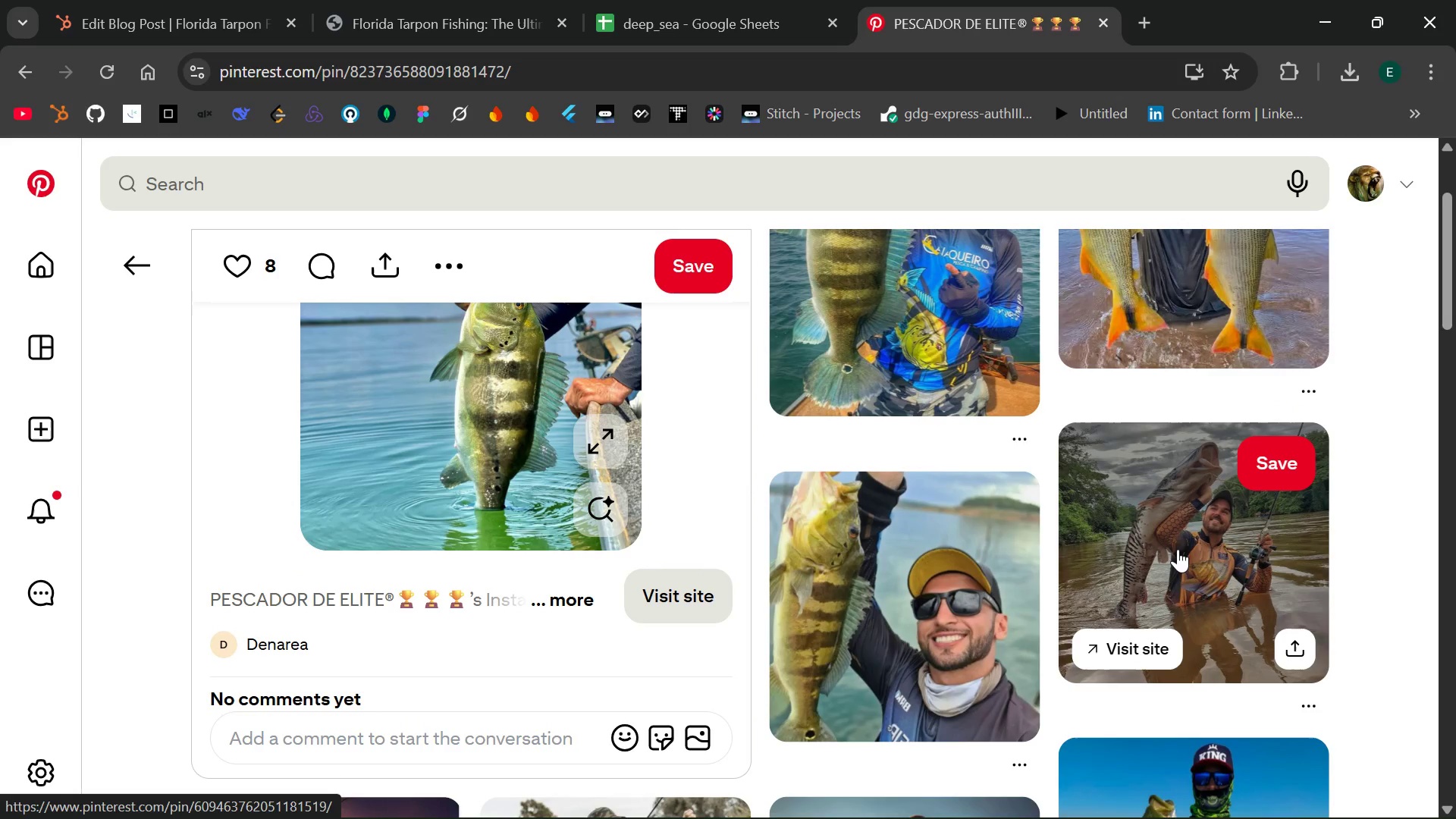 
left_click([1178, 549])
 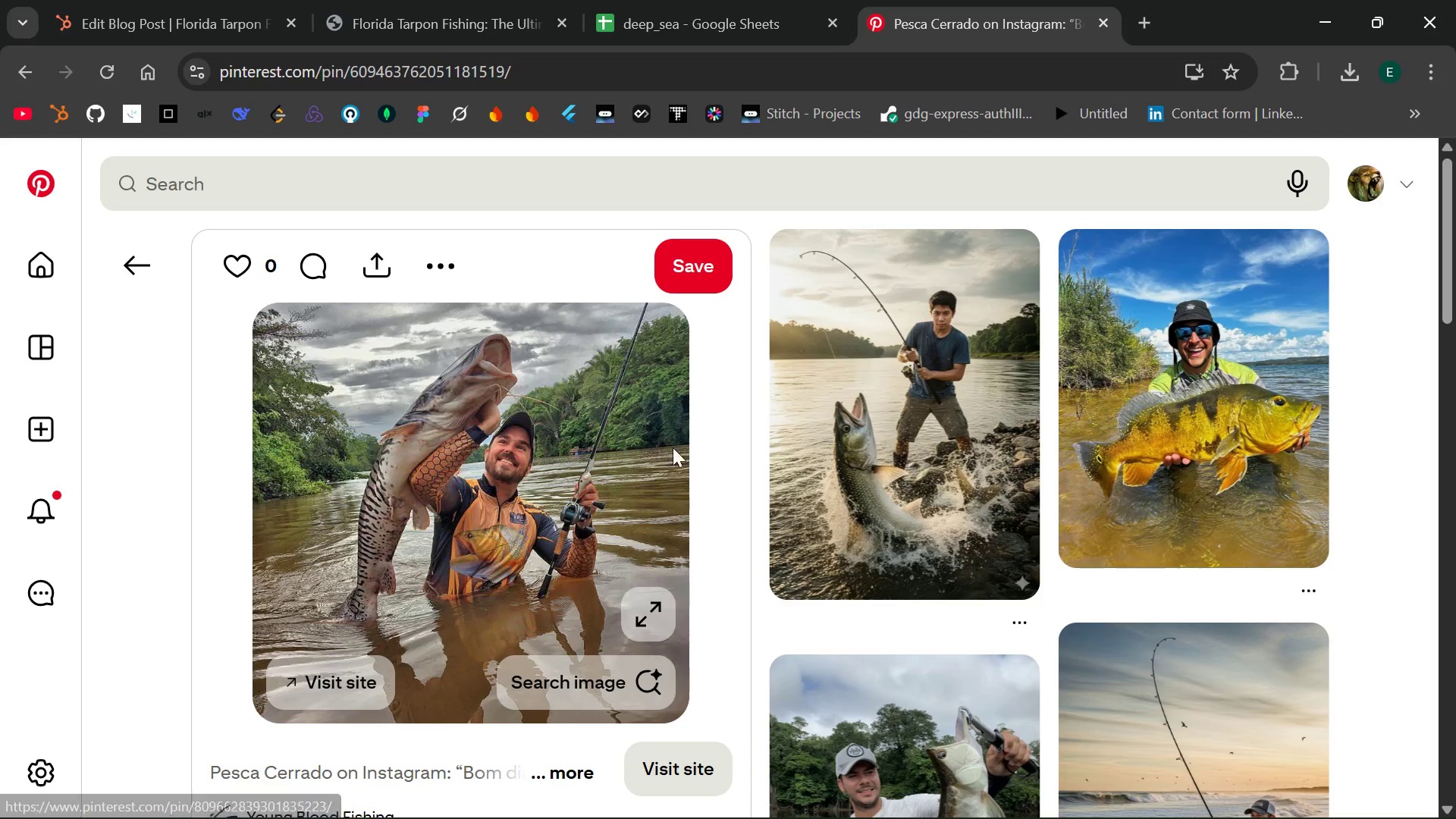 
wait(7.14)
 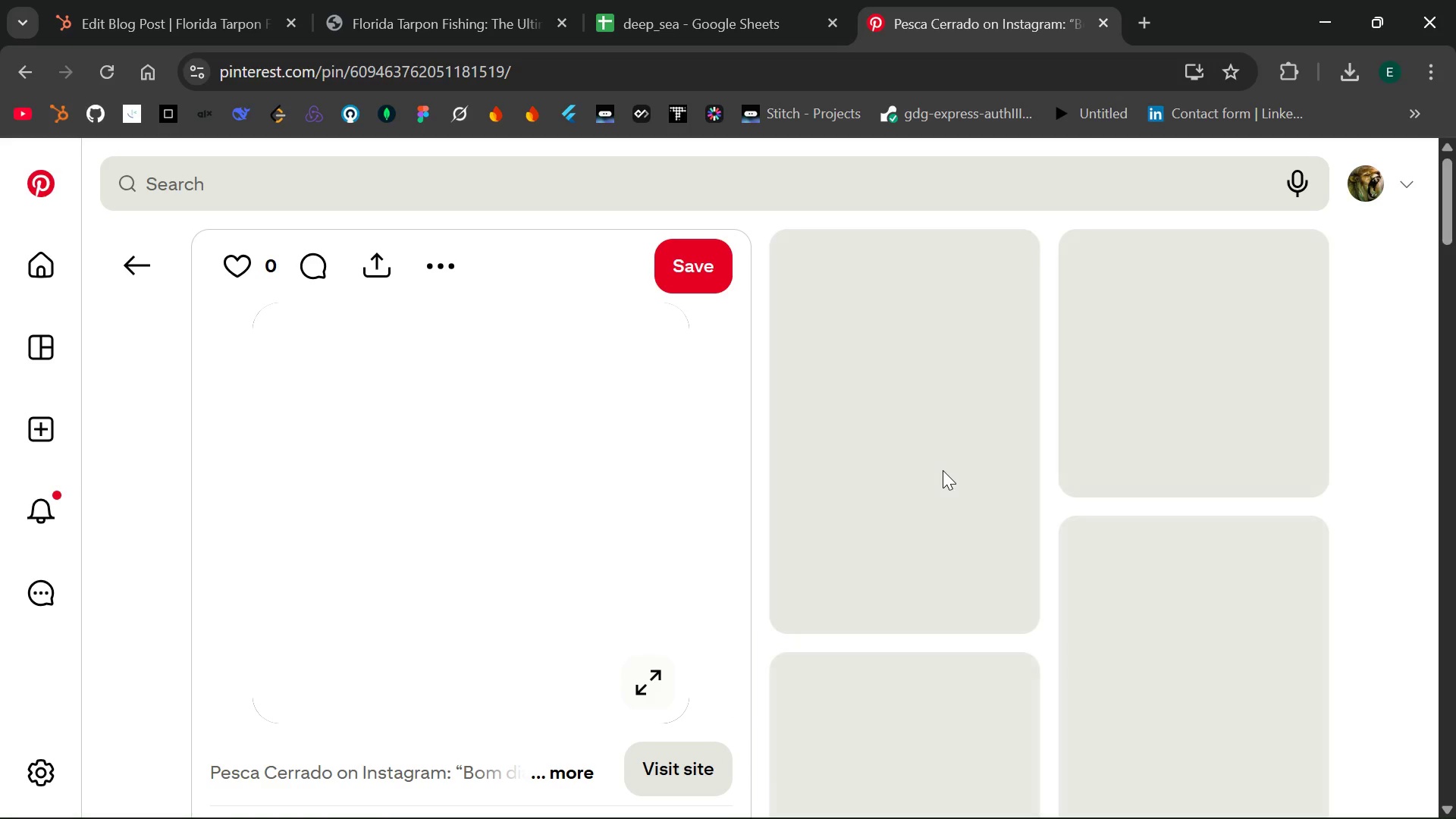 
left_click([444, 266])
 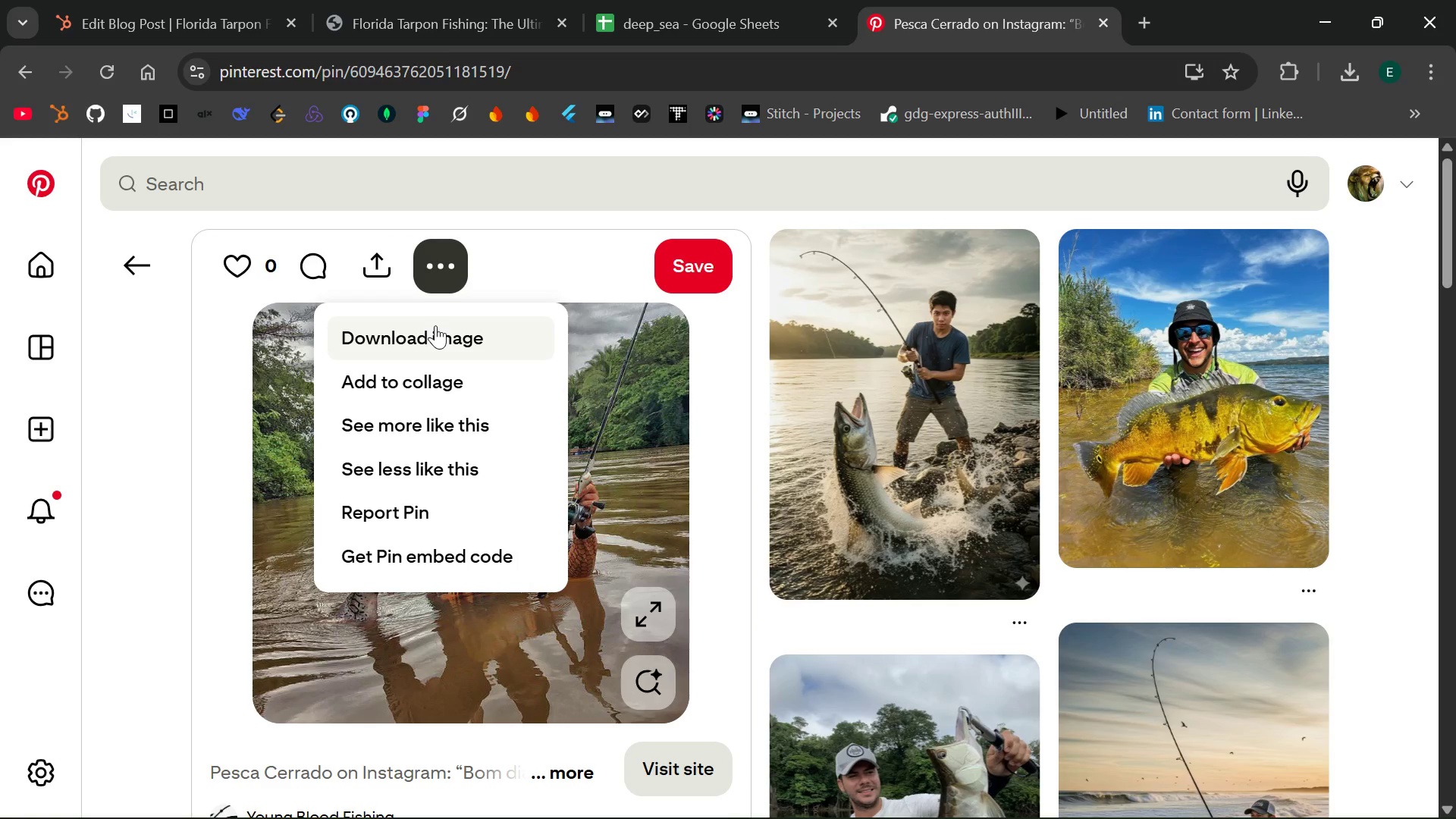 
left_click([435, 325])
 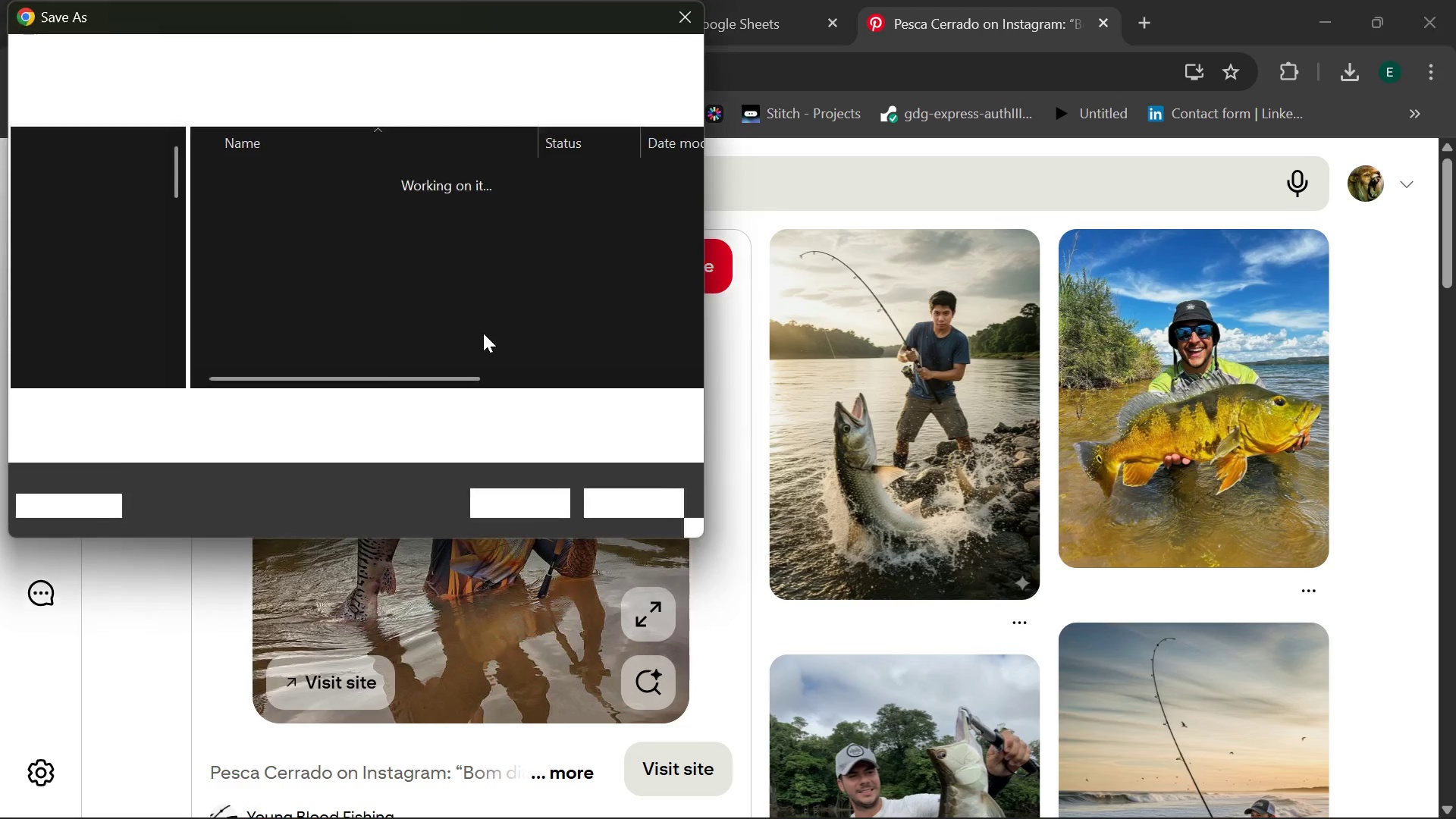 
wait(6.44)
 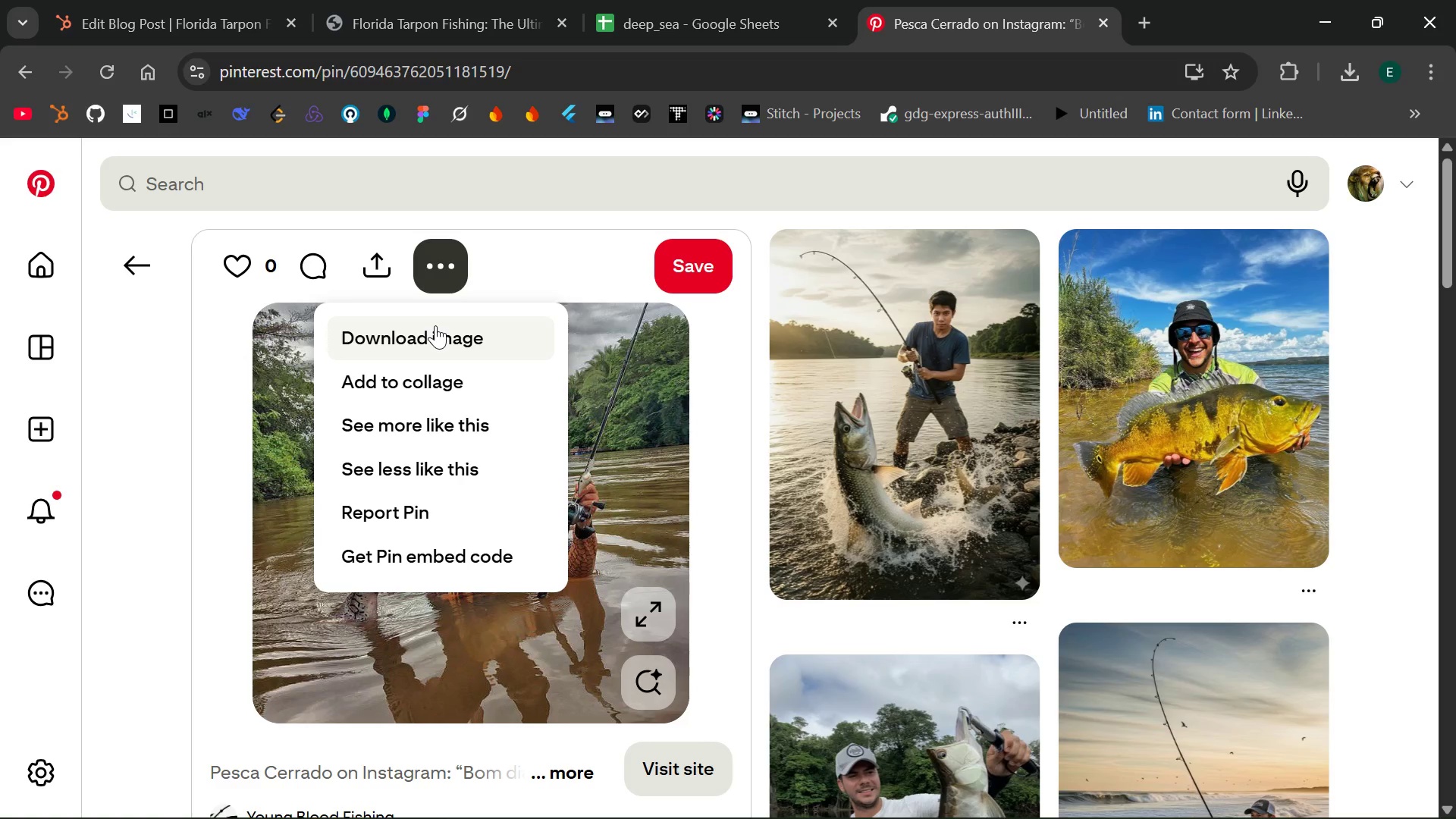 
left_click([504, 502])
 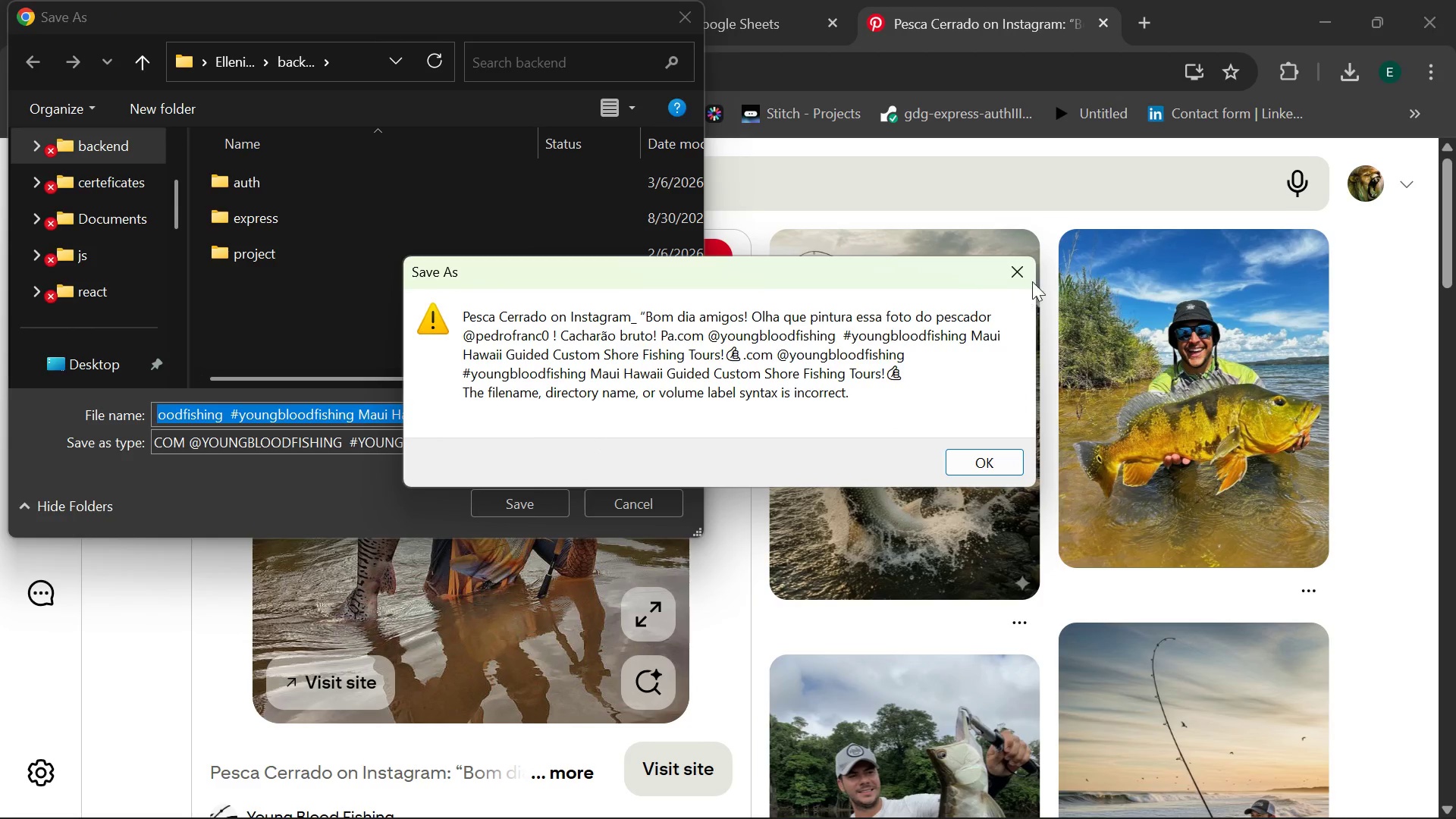 
left_click([1028, 274])
 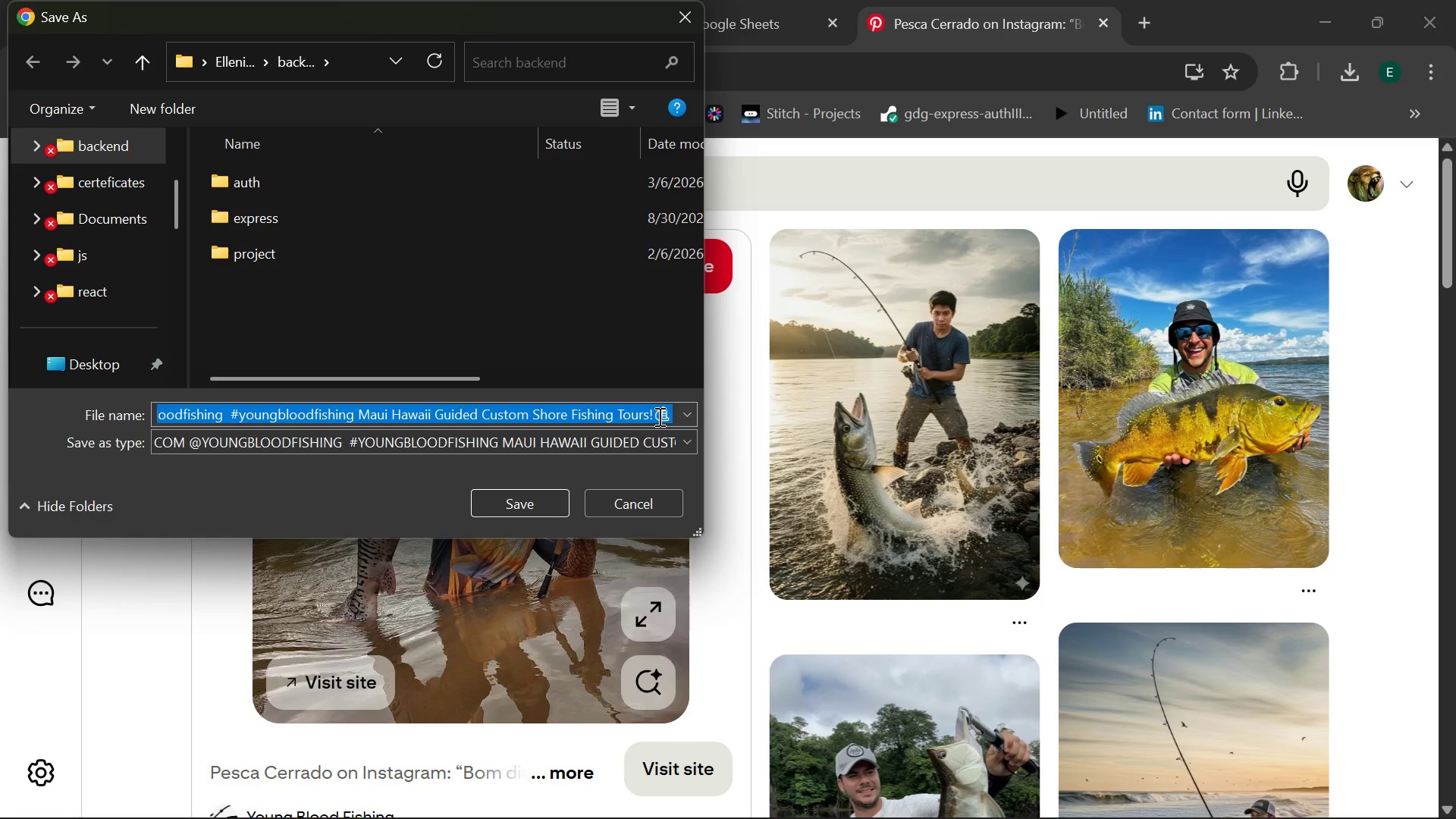 
key(Backspace)
 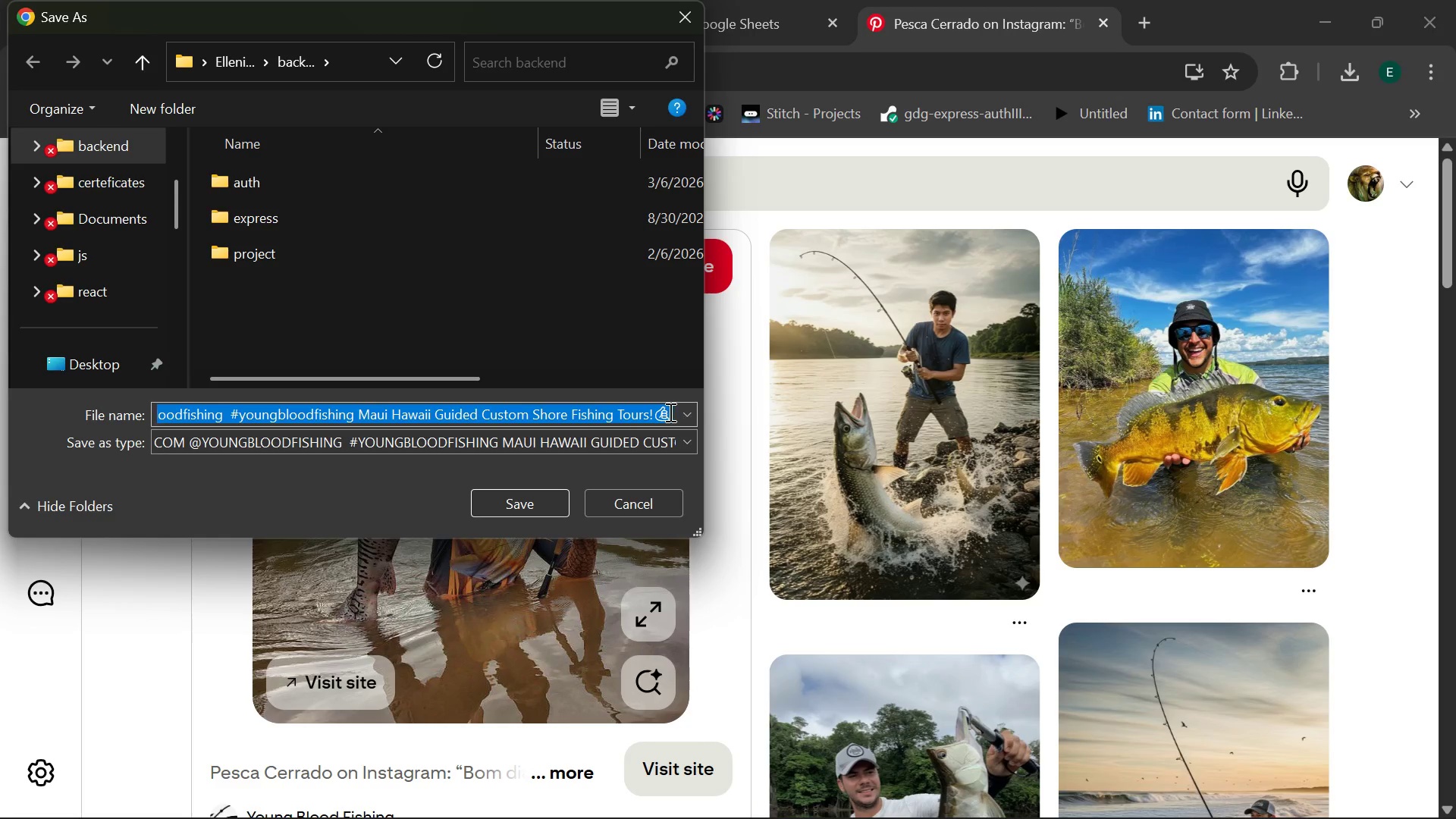 
left_click([669, 412])
 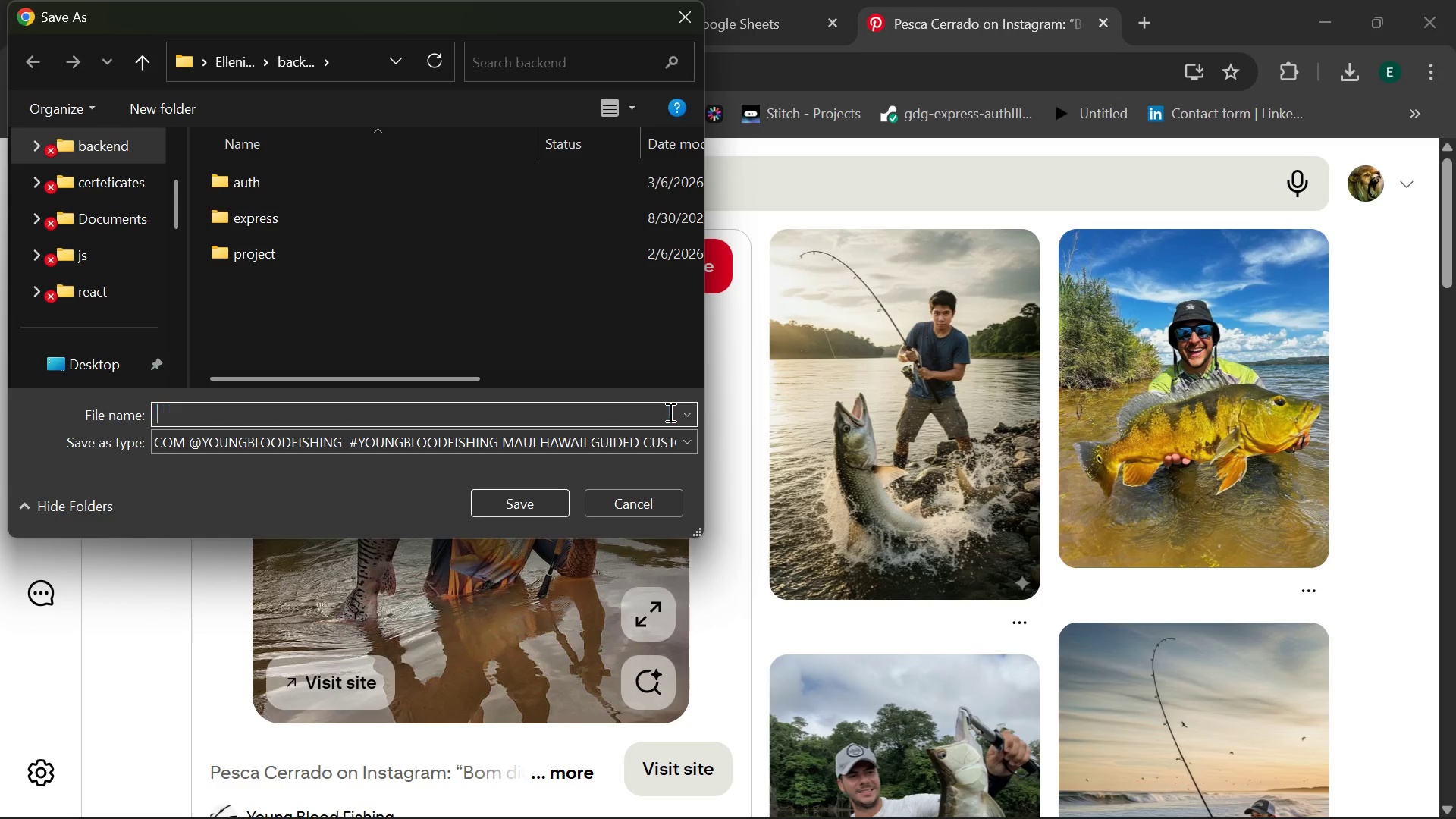 
key(Backspace)
type(fish1)
 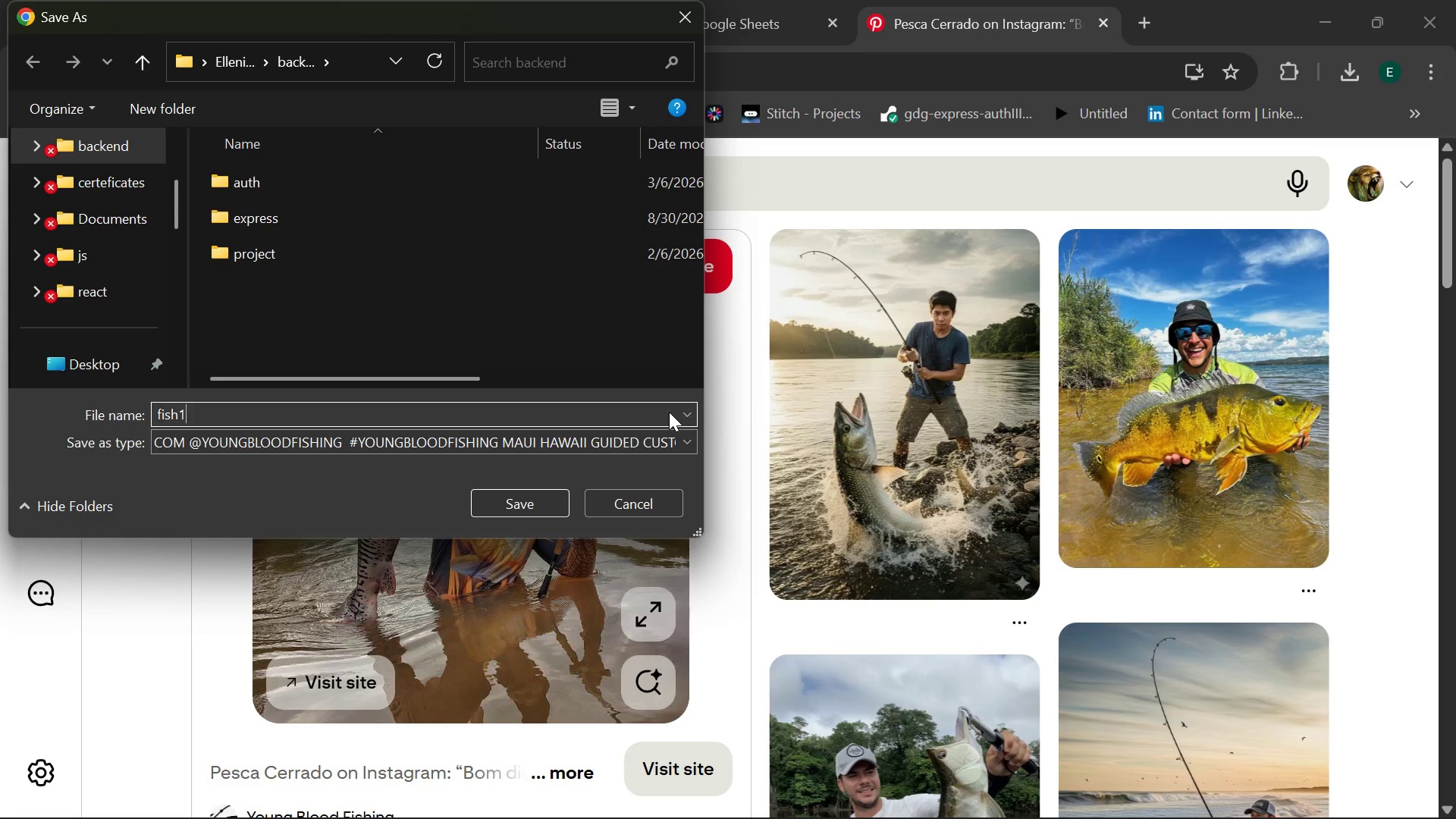 
key(Enter)
 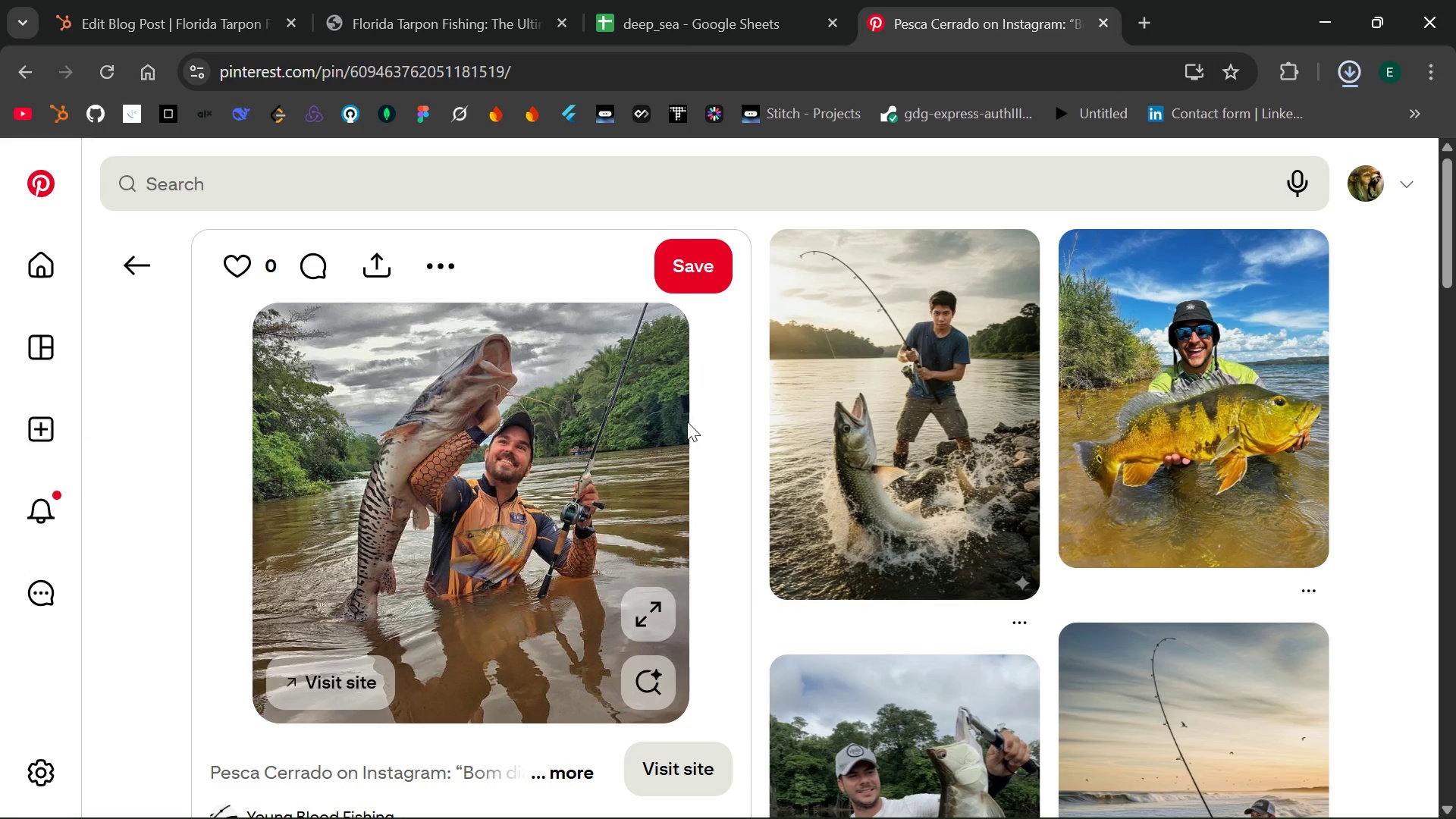 
mouse_move([927, 580])
 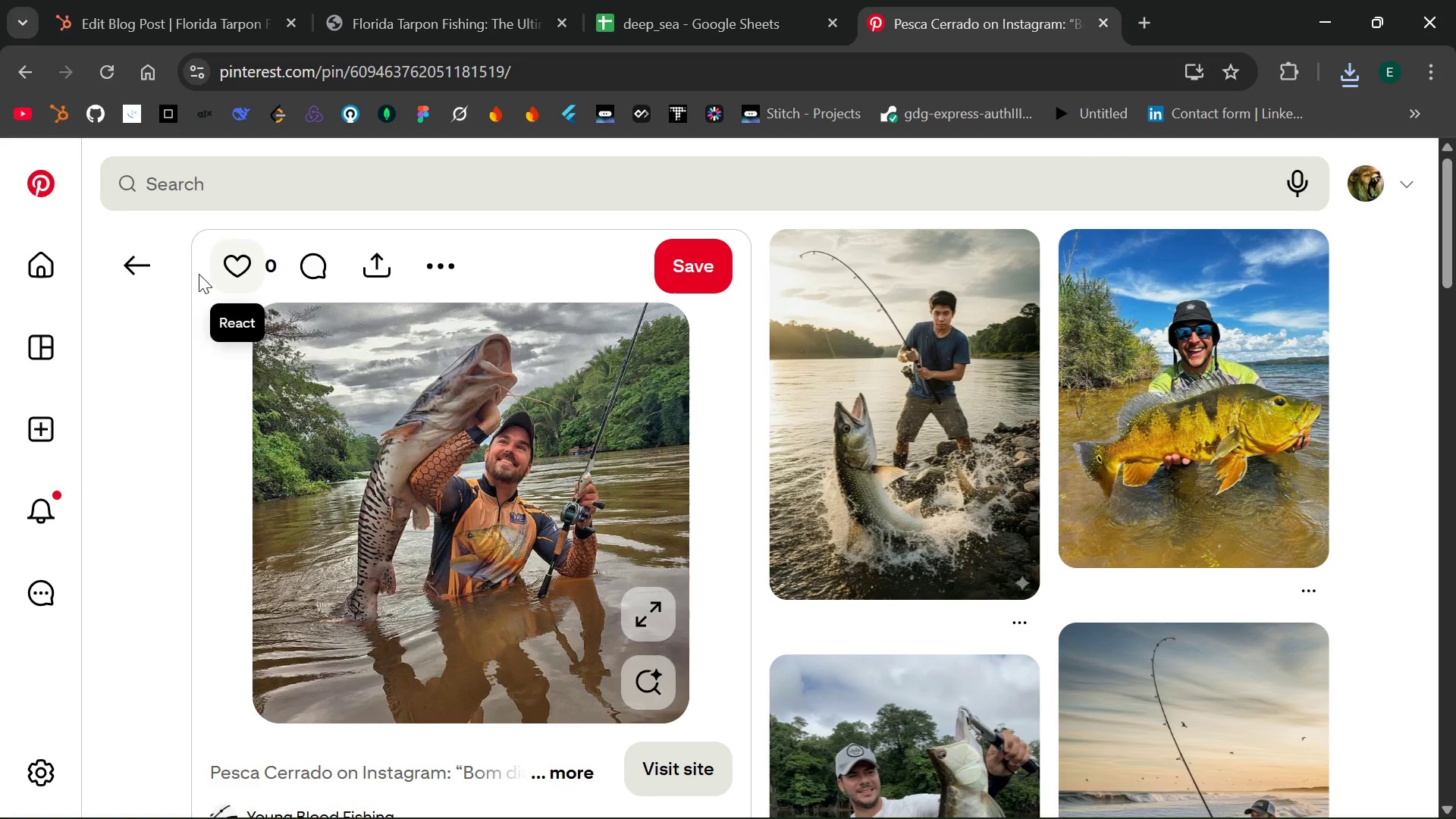 
left_click([139, 269])
 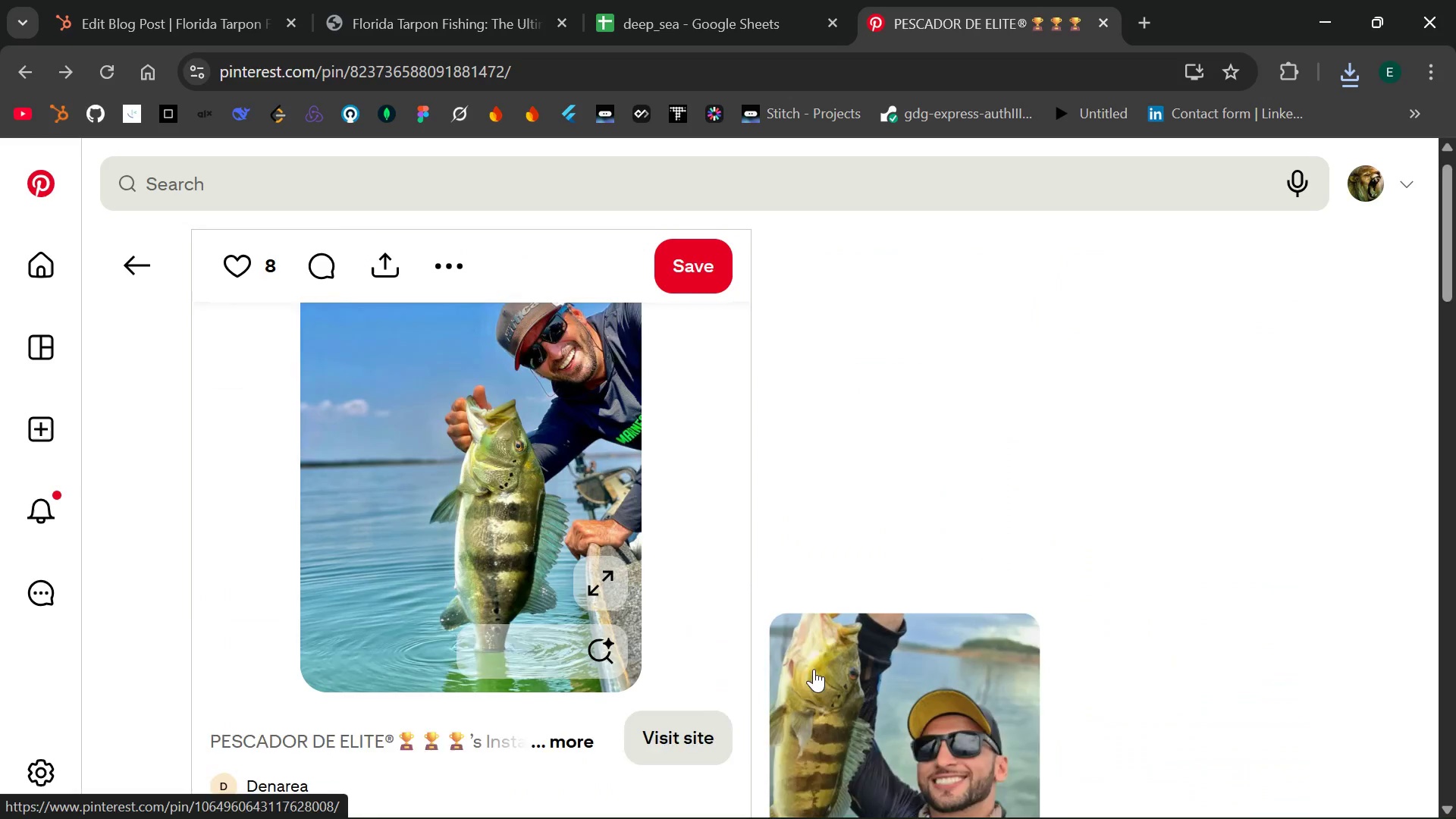 
wait(6.34)
 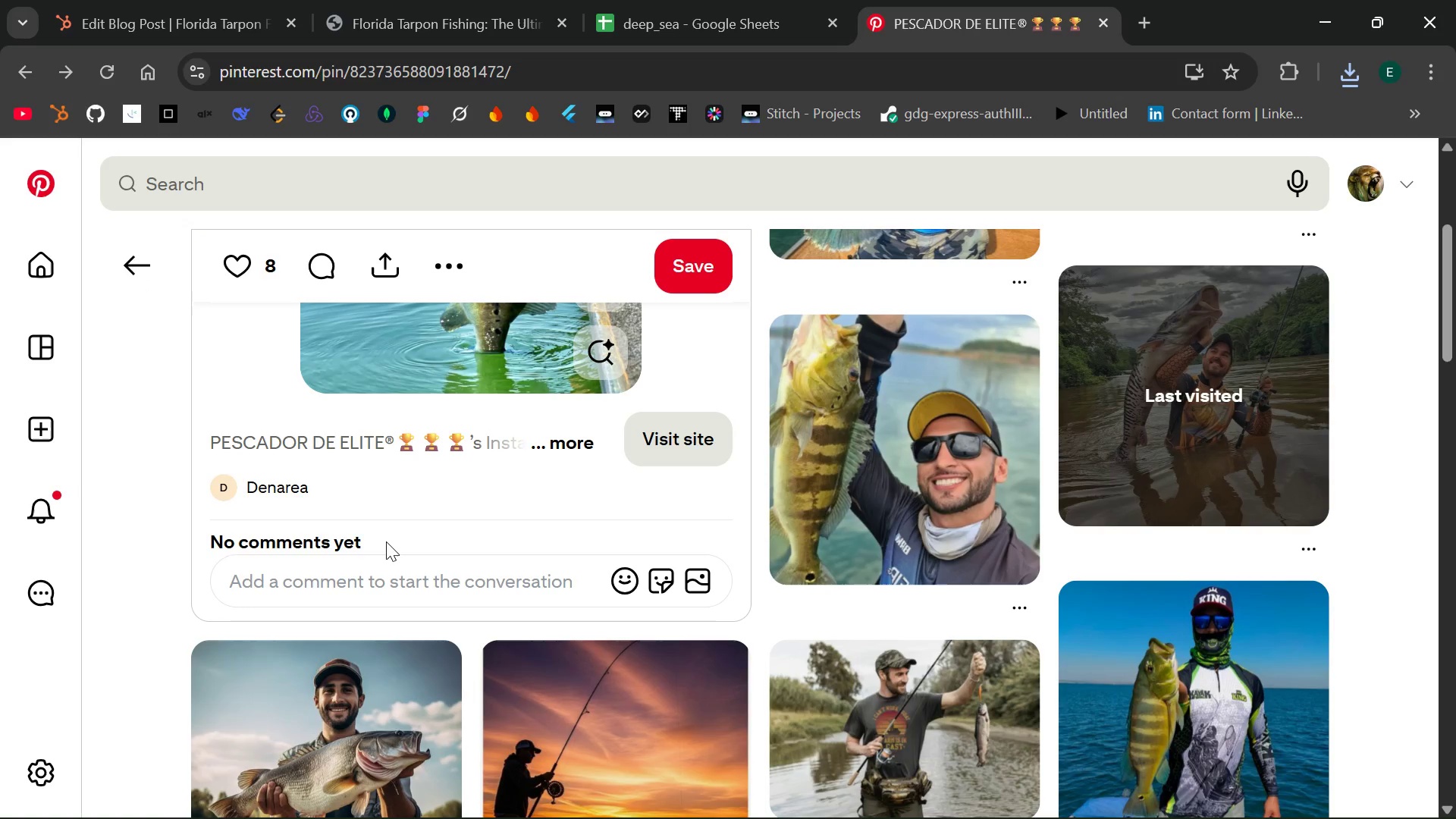 
left_click([127, 270])
 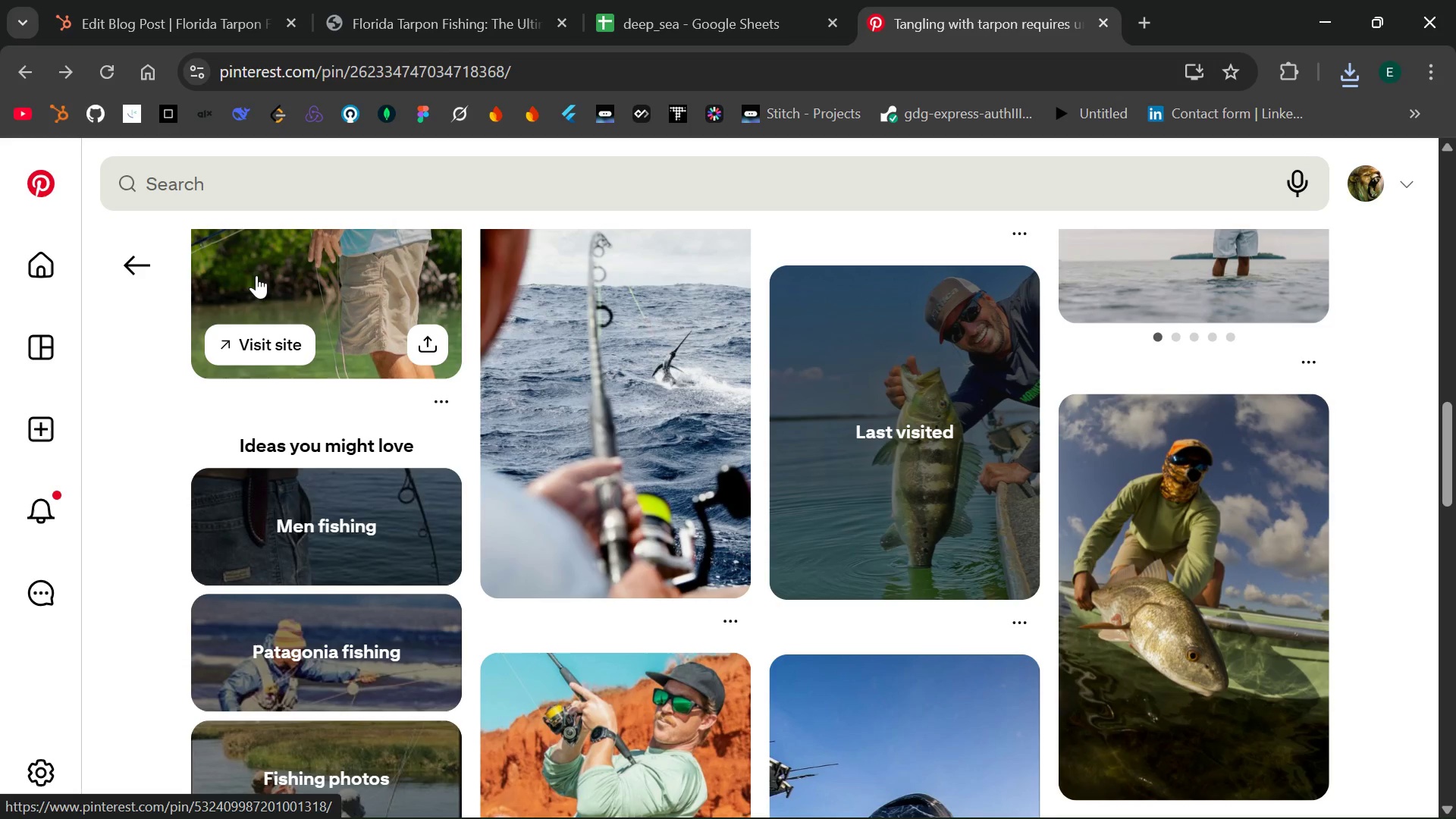 
wait(6.92)
 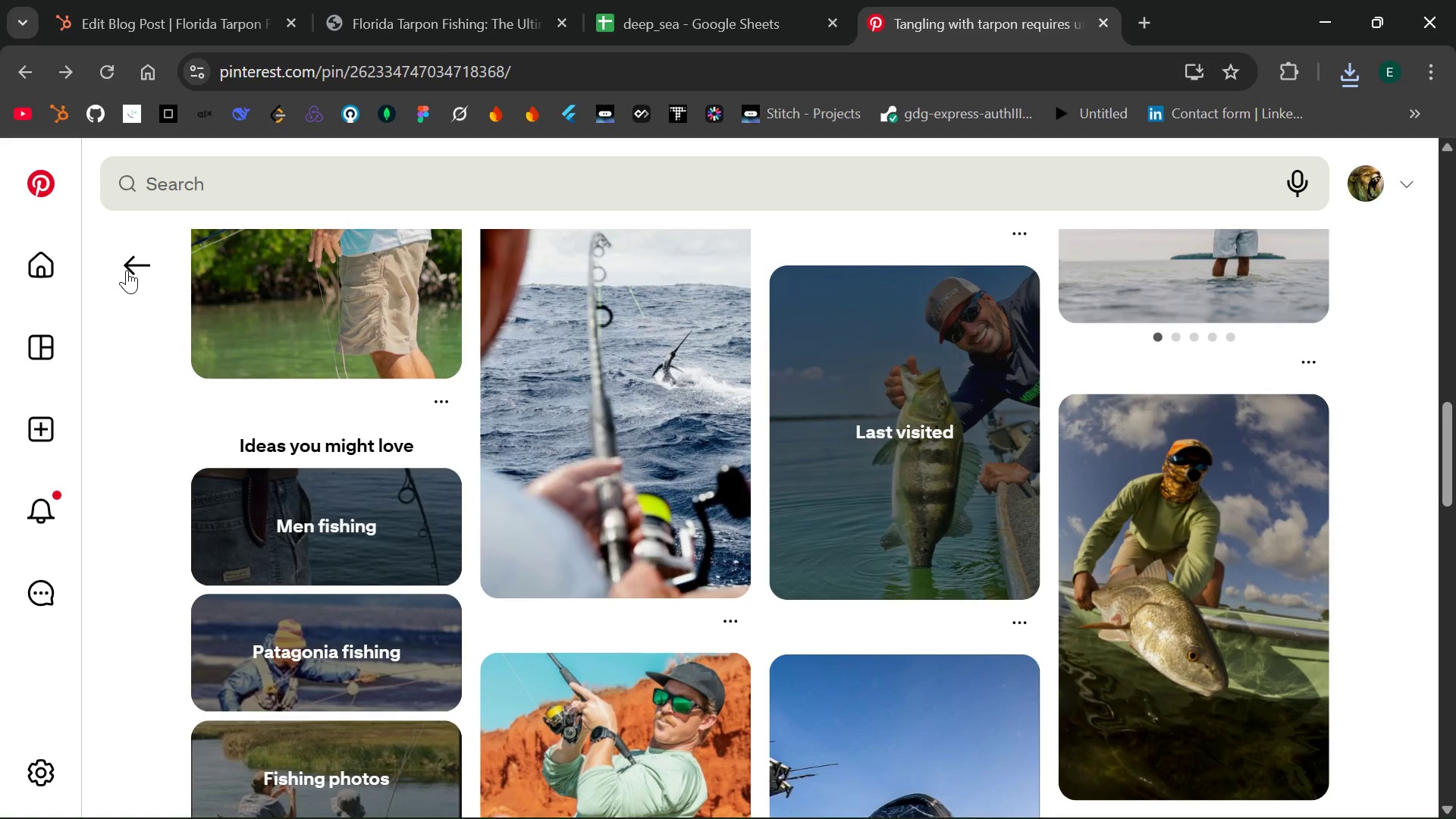 
mouse_move([731, 497])
 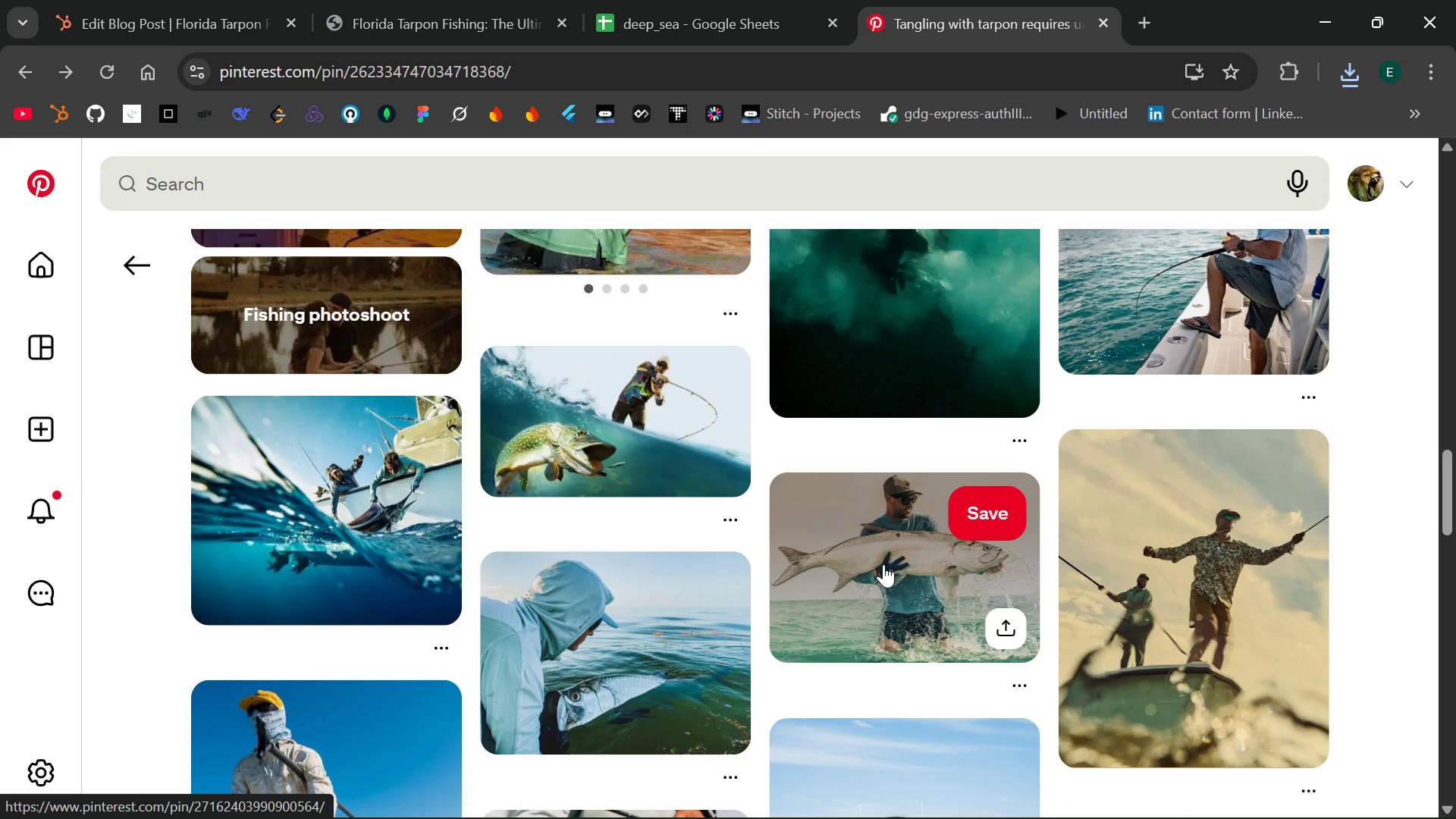 
left_click([883, 564])
 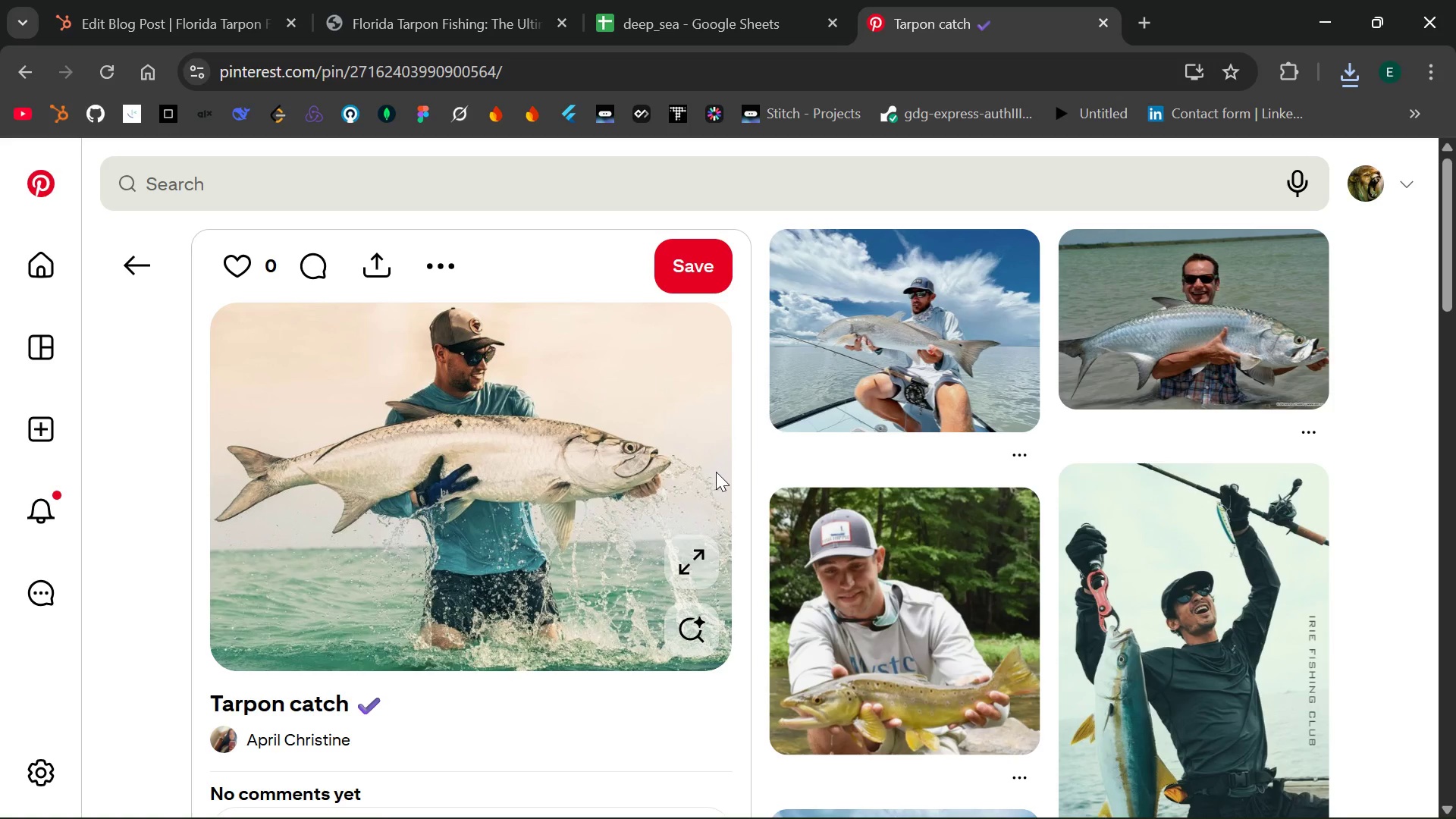 
wait(7.84)
 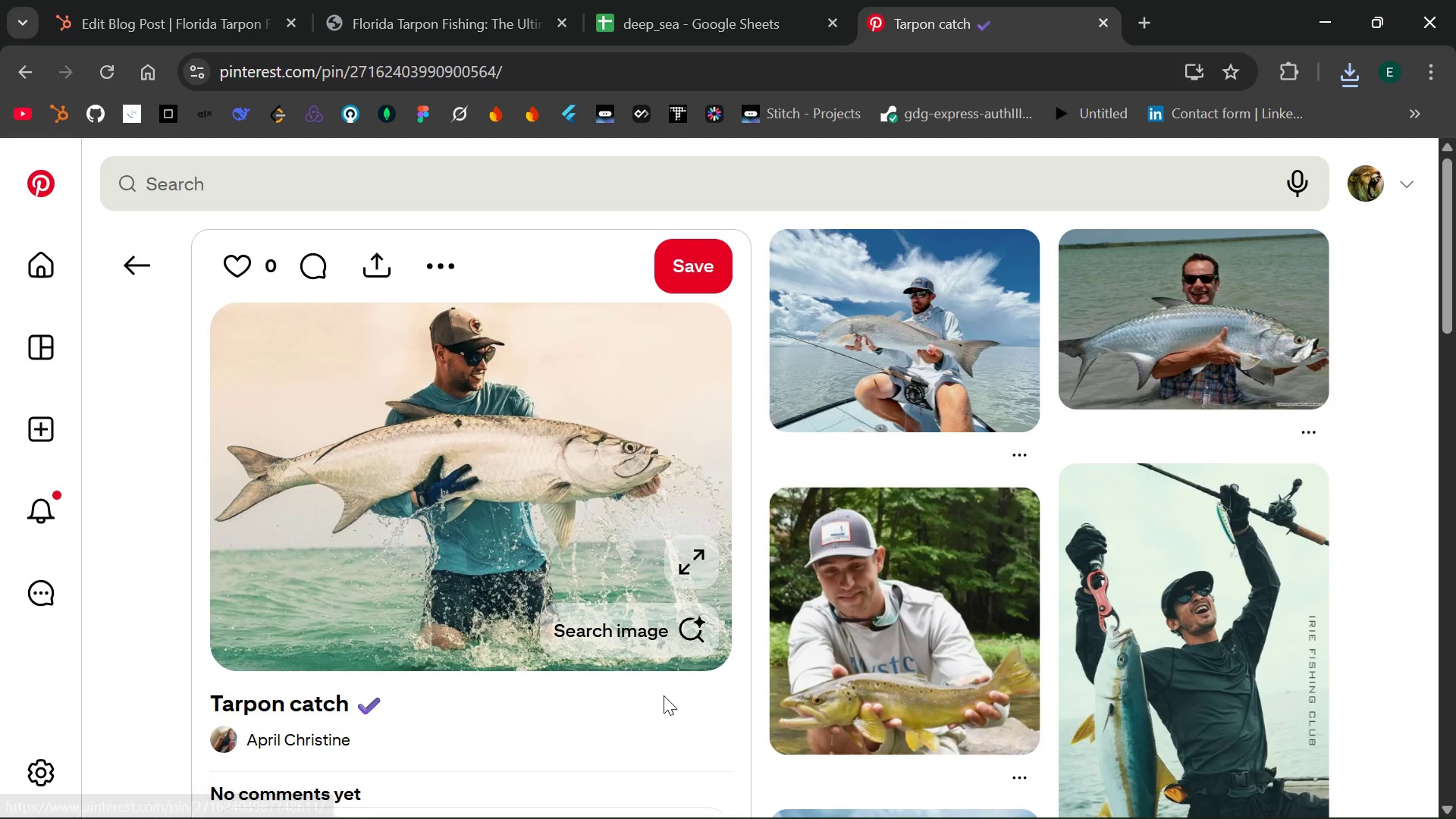 
left_click([448, 268])
 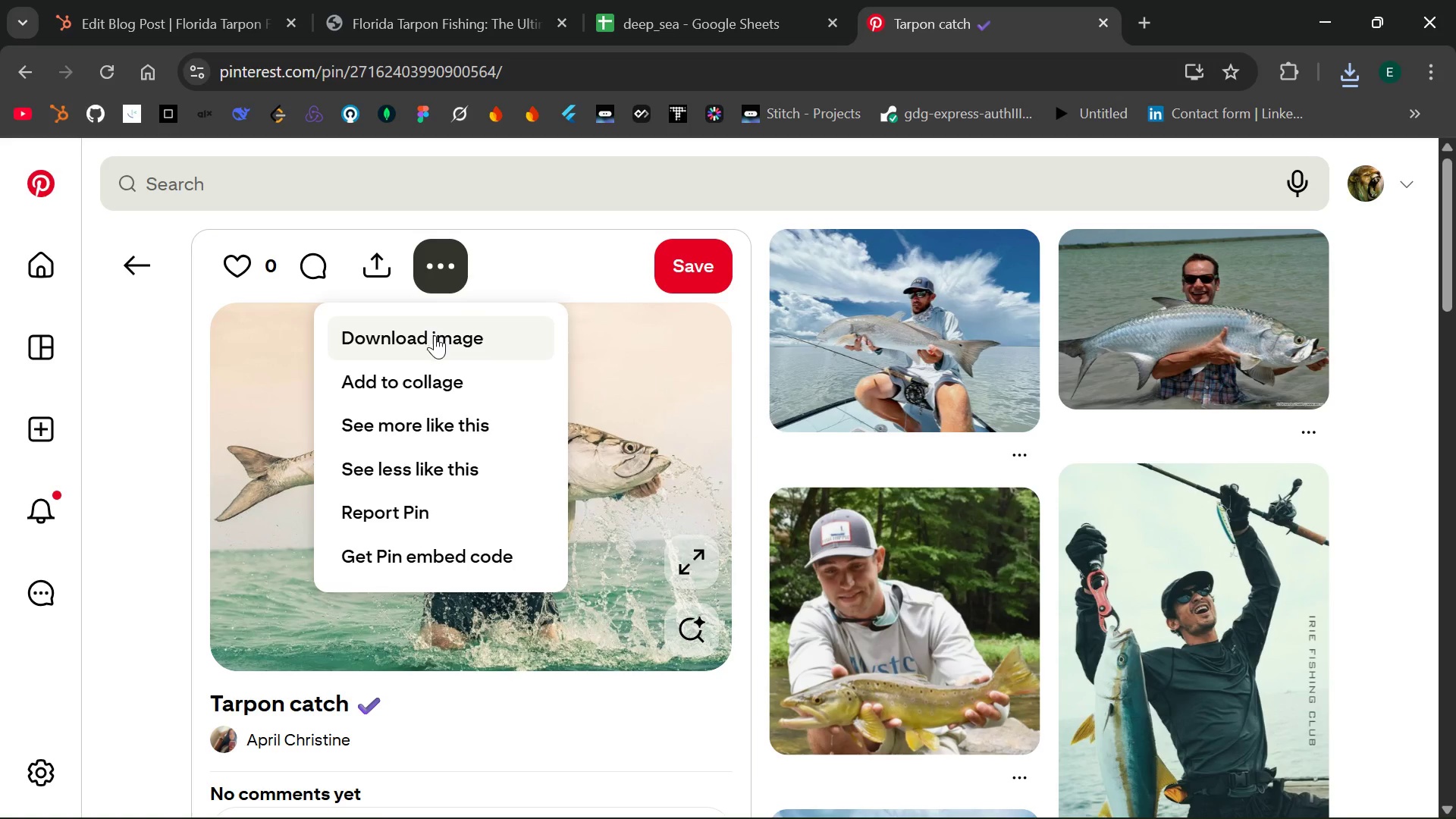 
left_click([435, 335])
 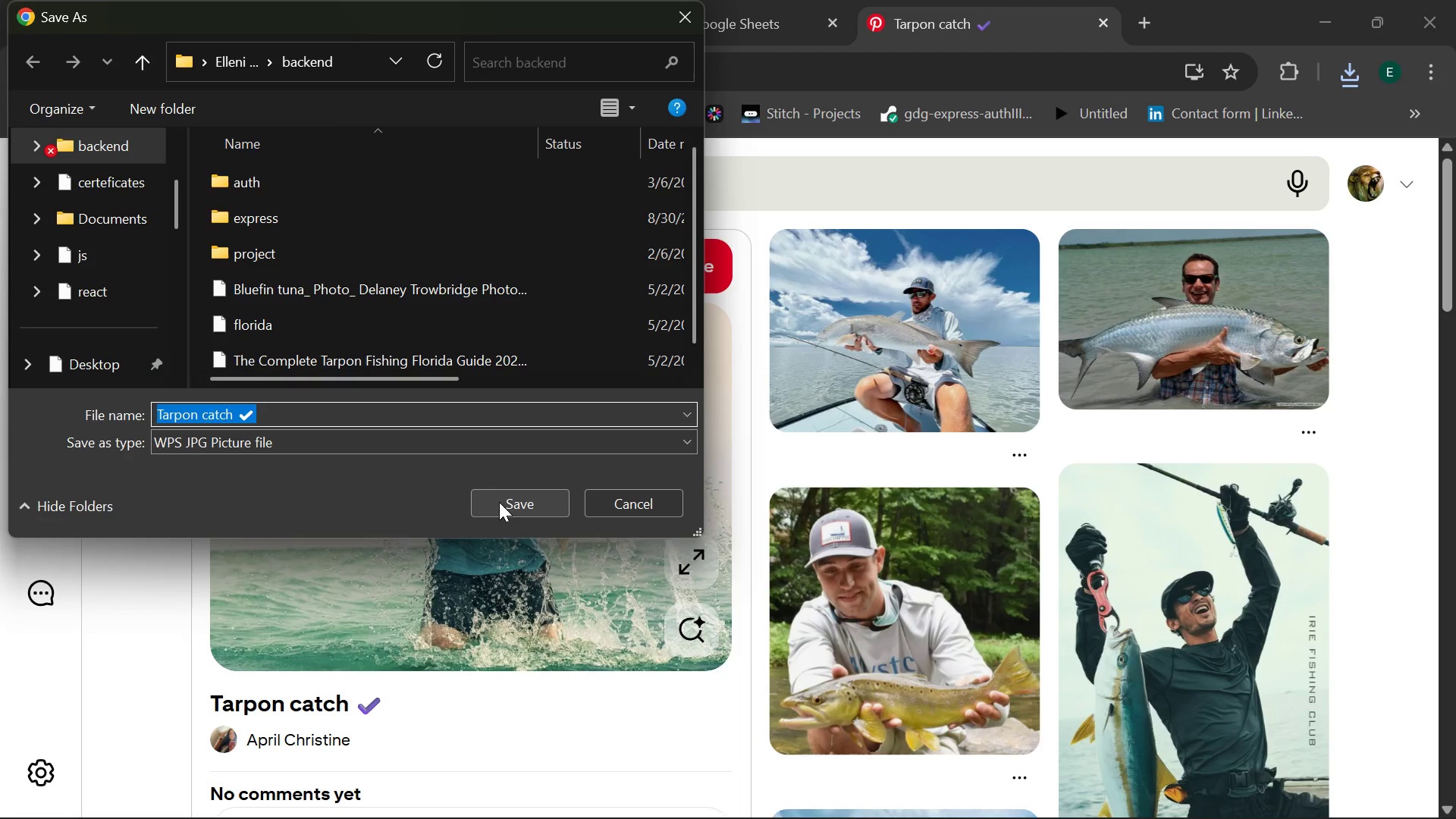 
left_click([417, 416])
 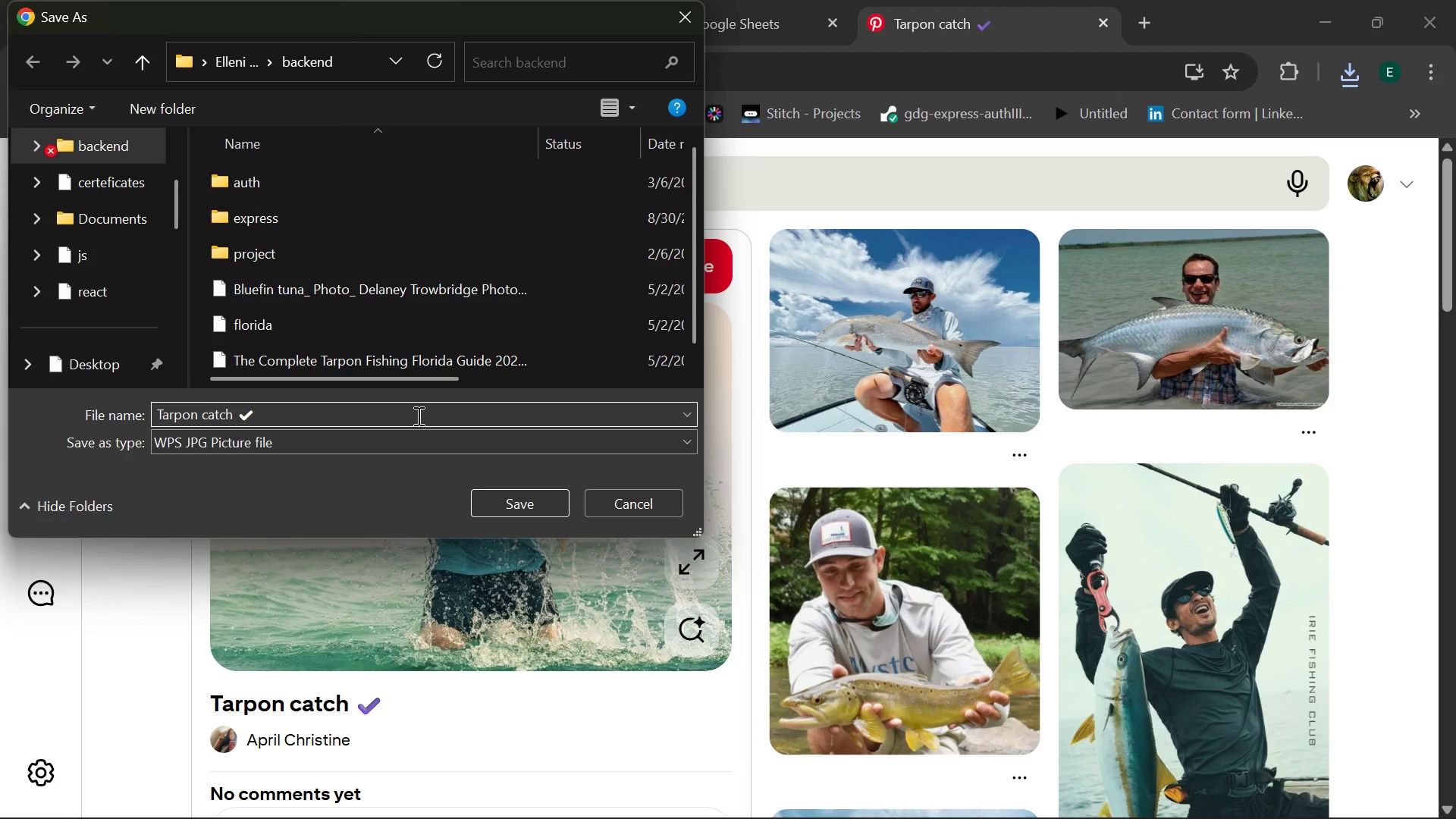 
key(Backspace)
 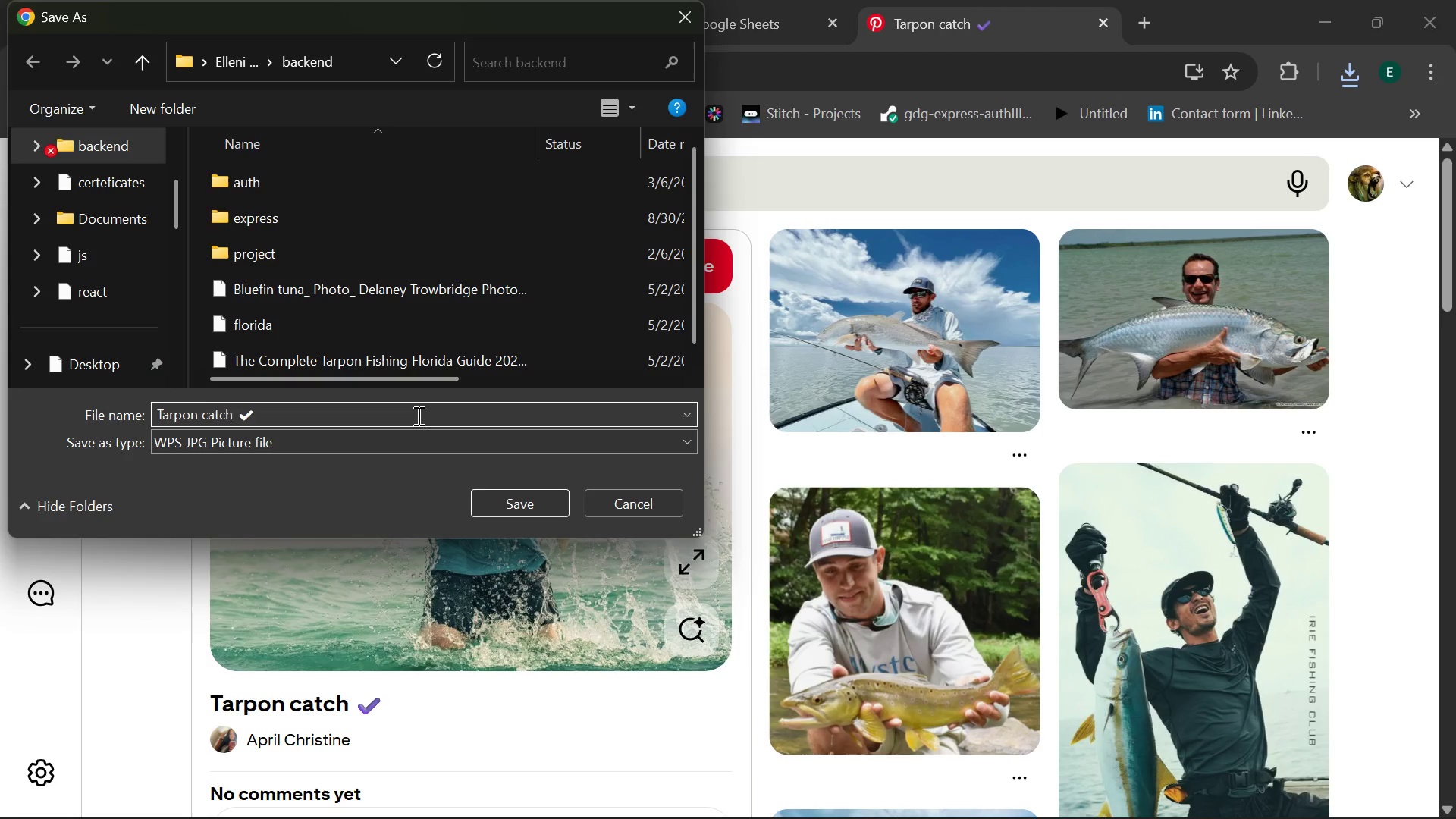 
key(Backspace)
 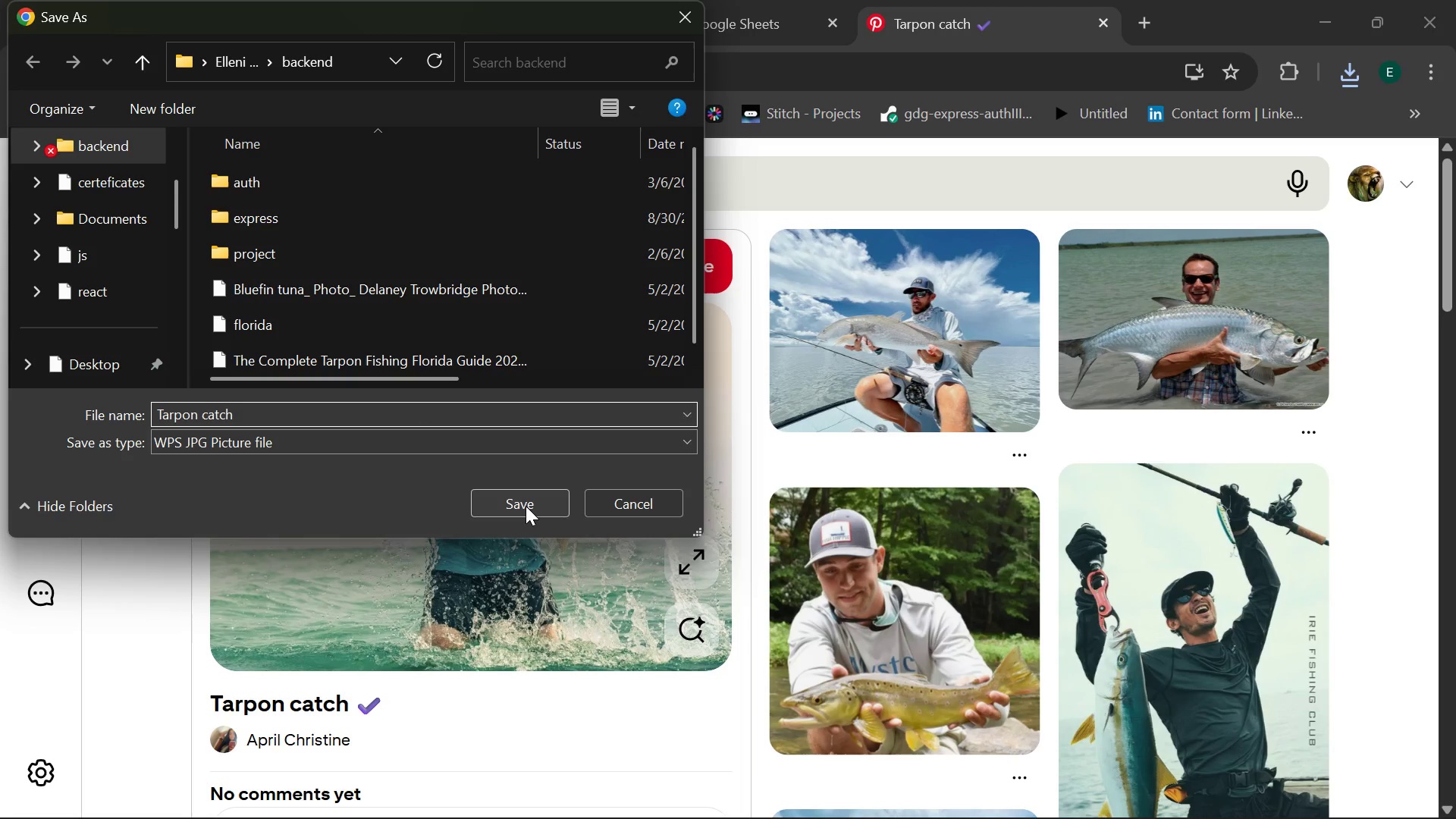 
left_click([526, 506])
 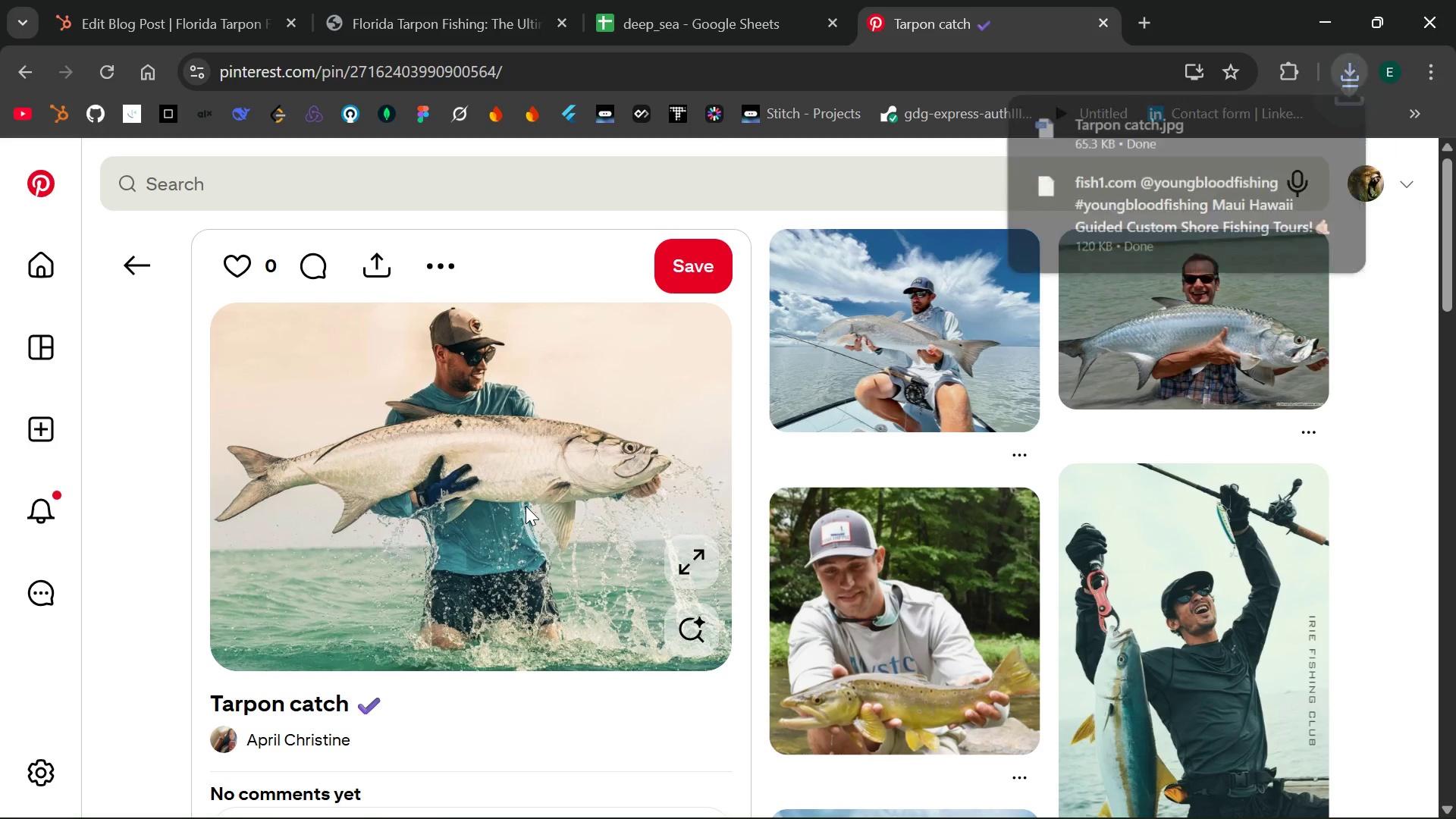 
mouse_move([674, 660])
 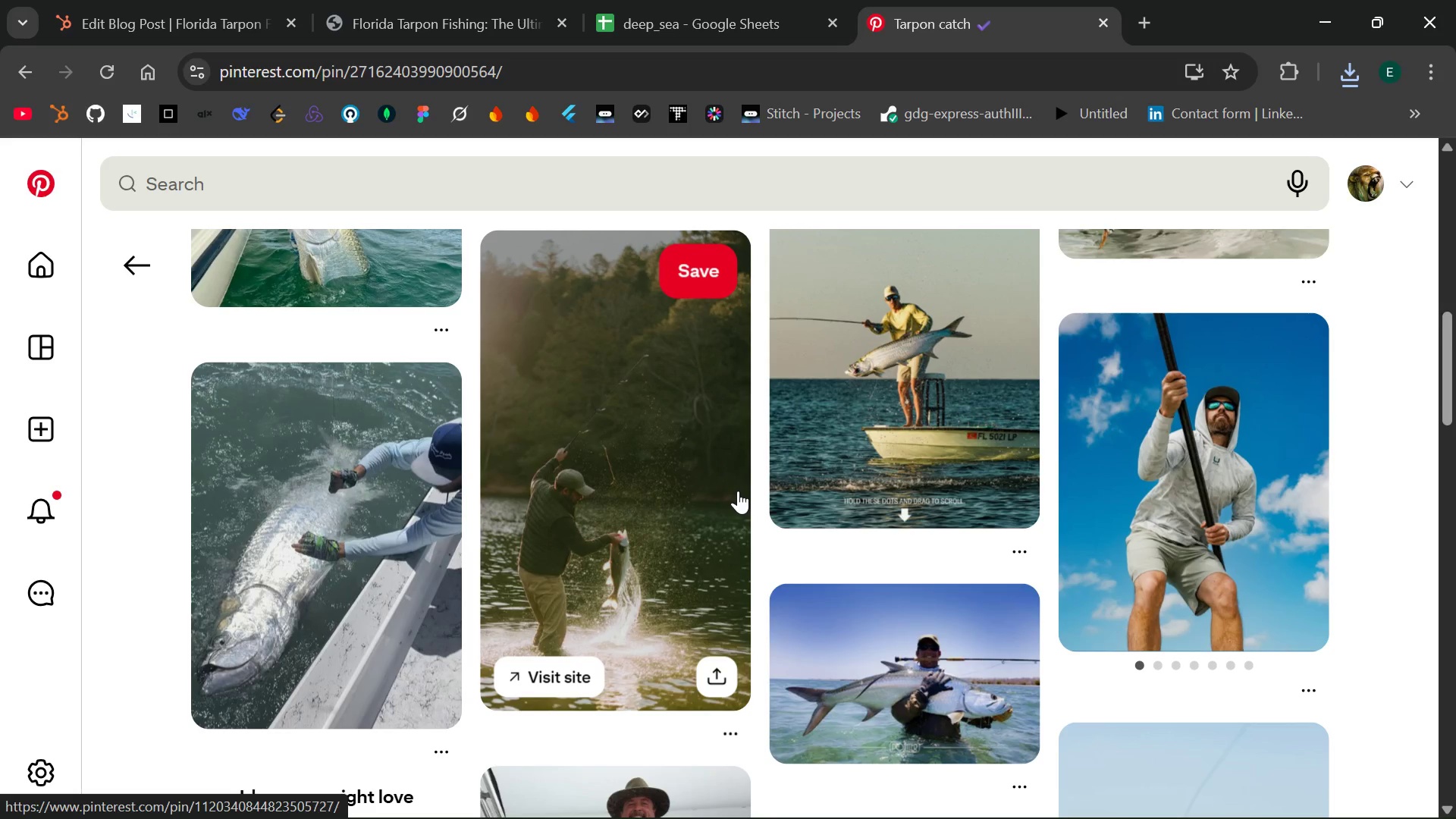 
left_click([808, 426])
 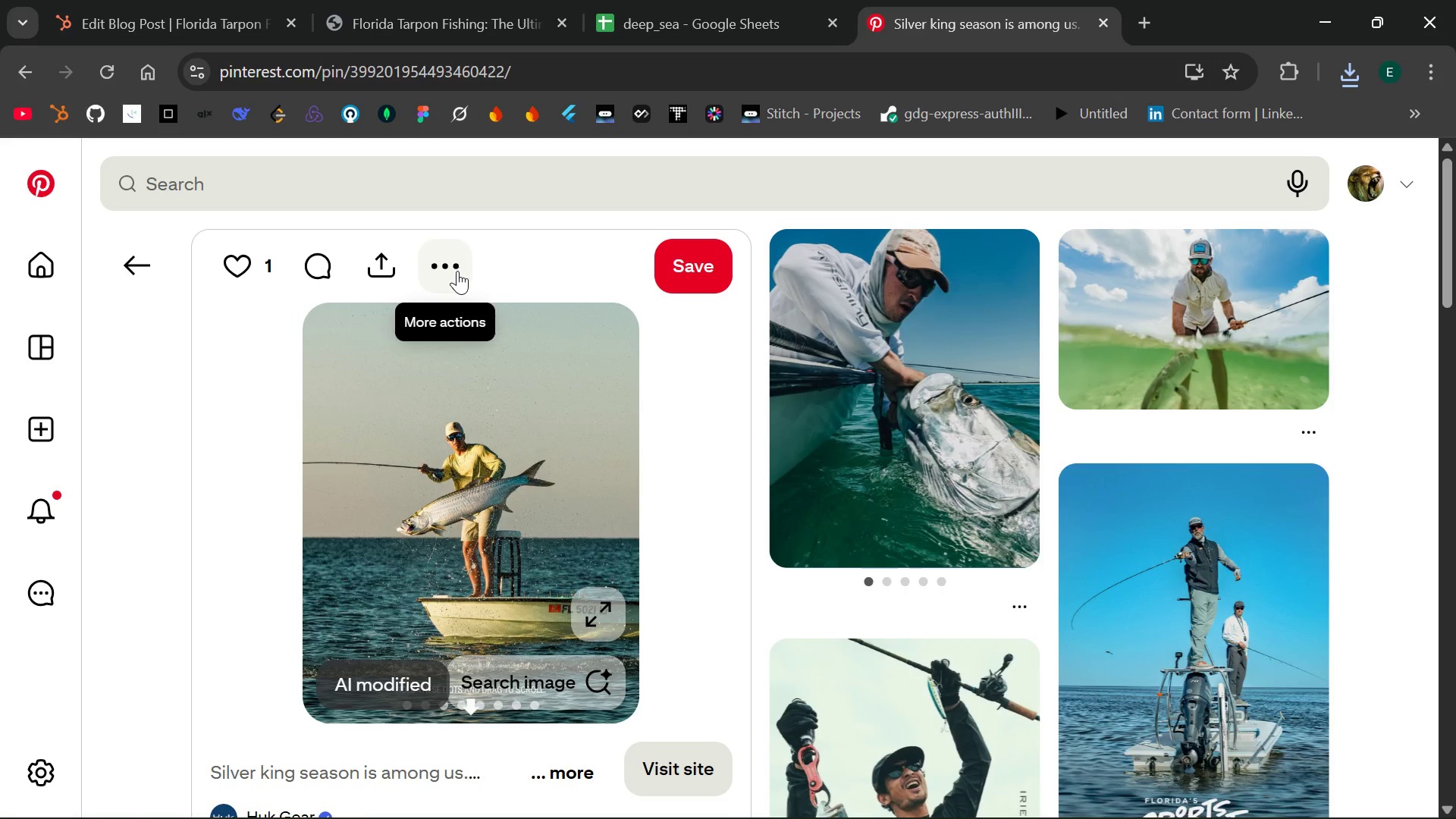 
wait(6.27)
 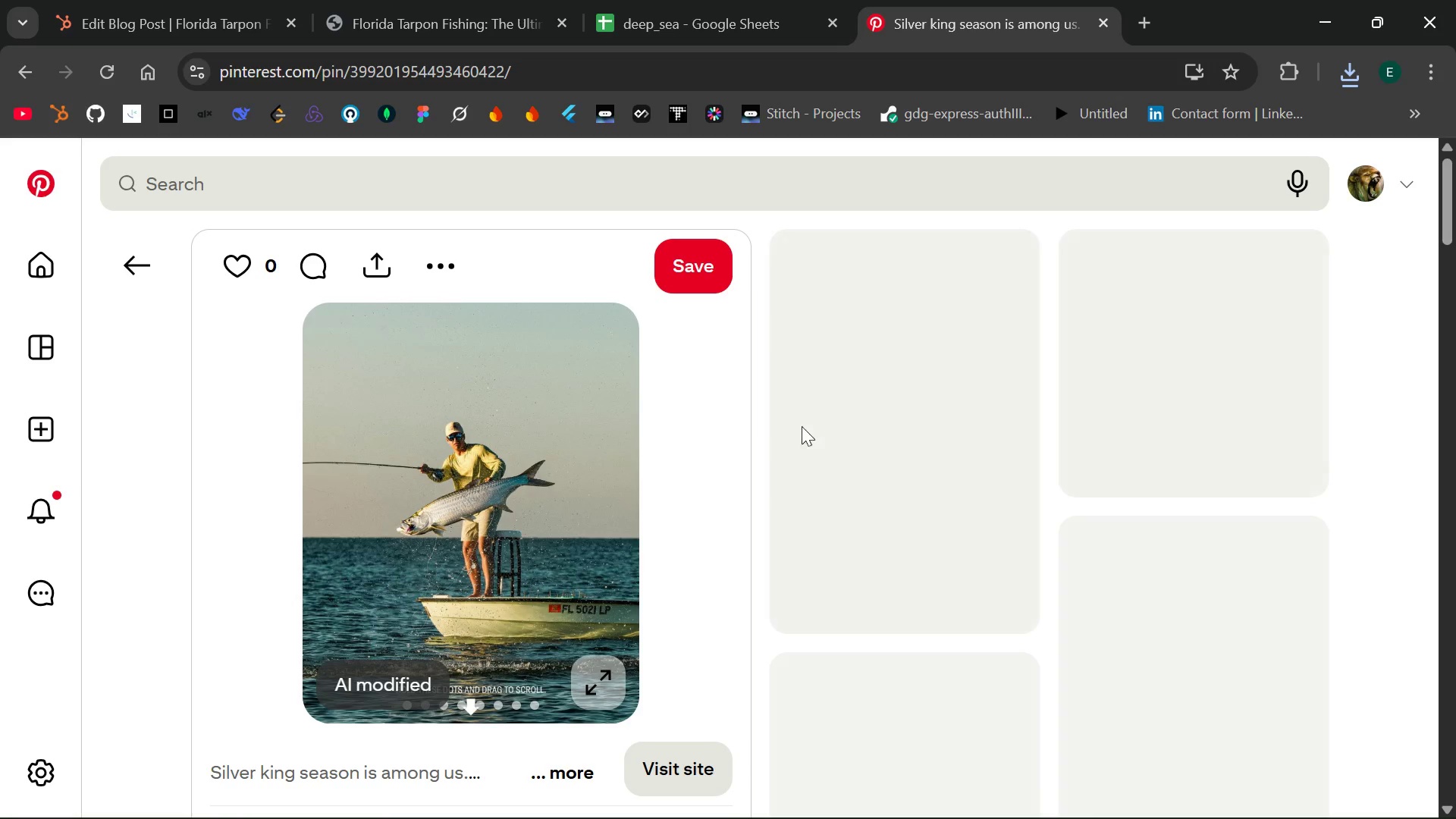 
left_click([457, 271])
 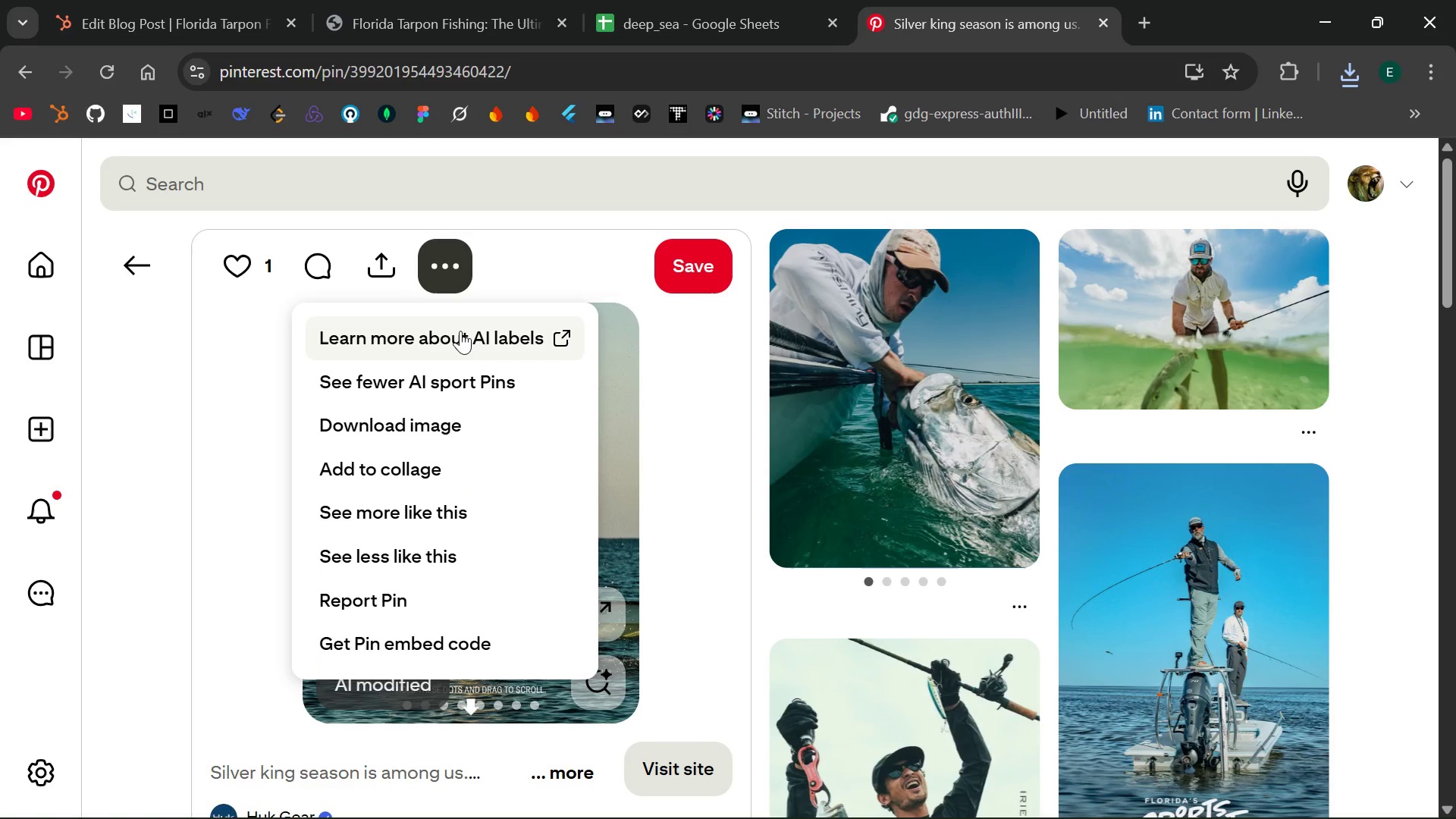 
left_click([441, 422])
 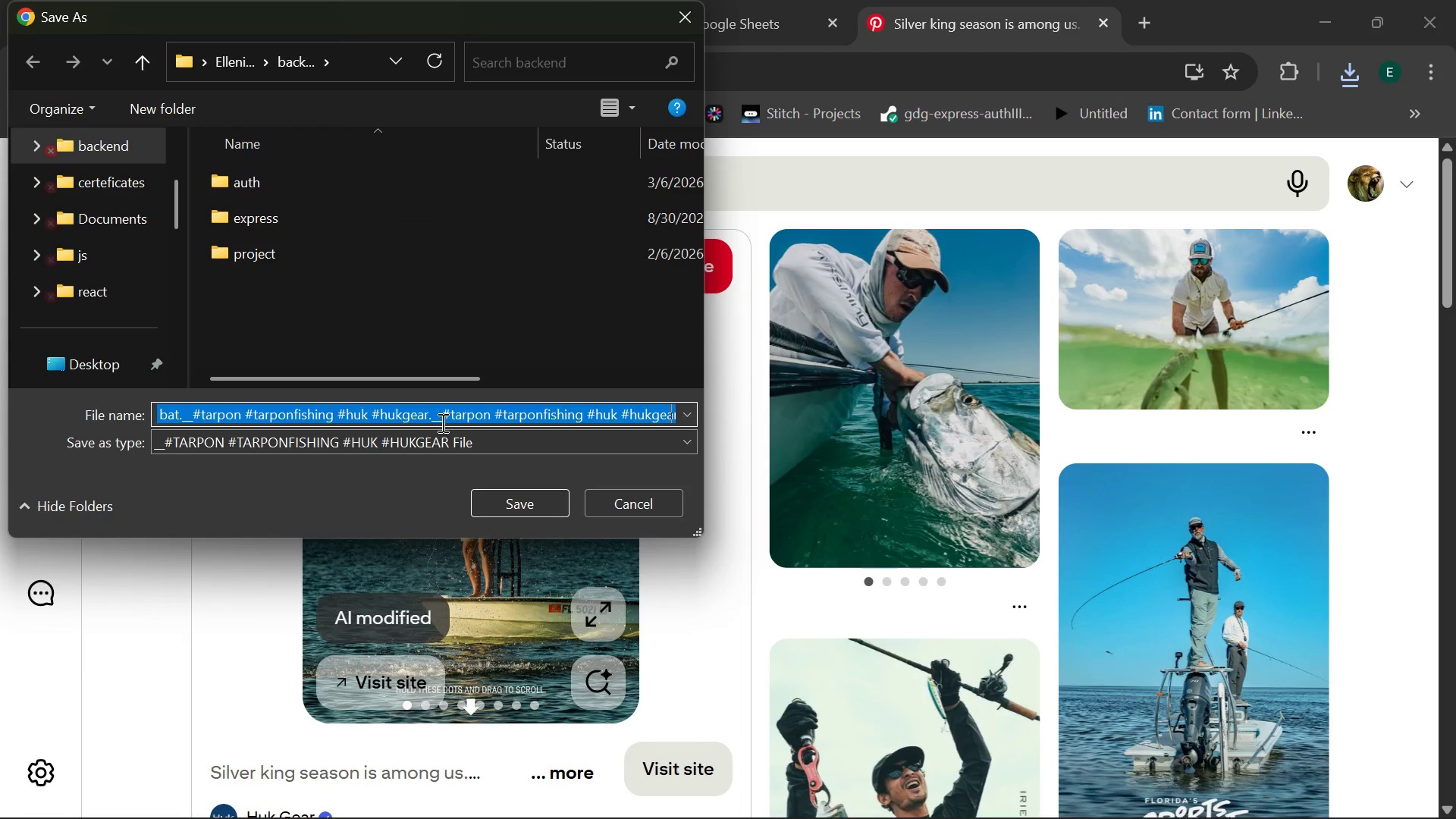 
key(Backspace)
type(fish2)
 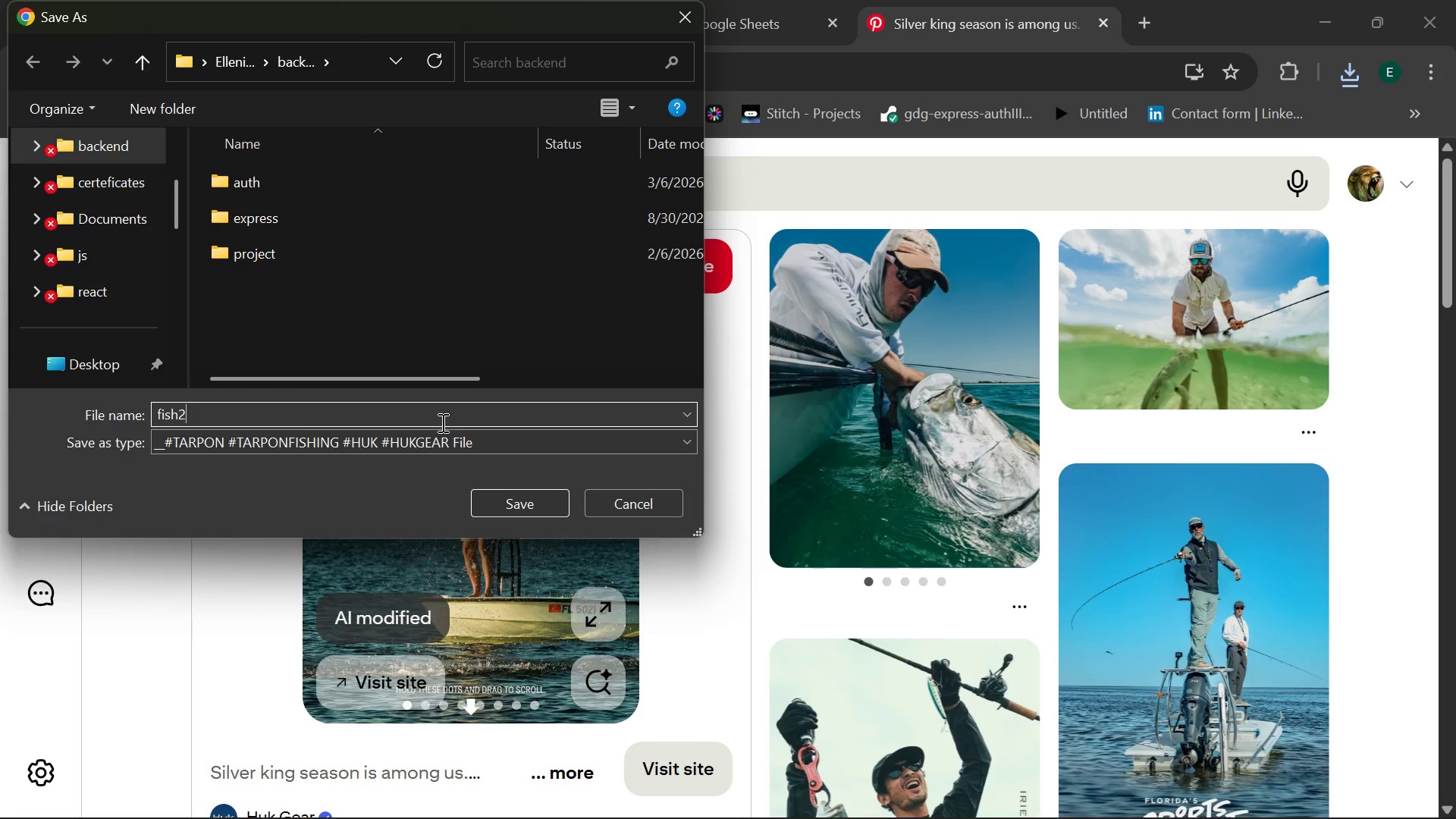 
key(Enter)
 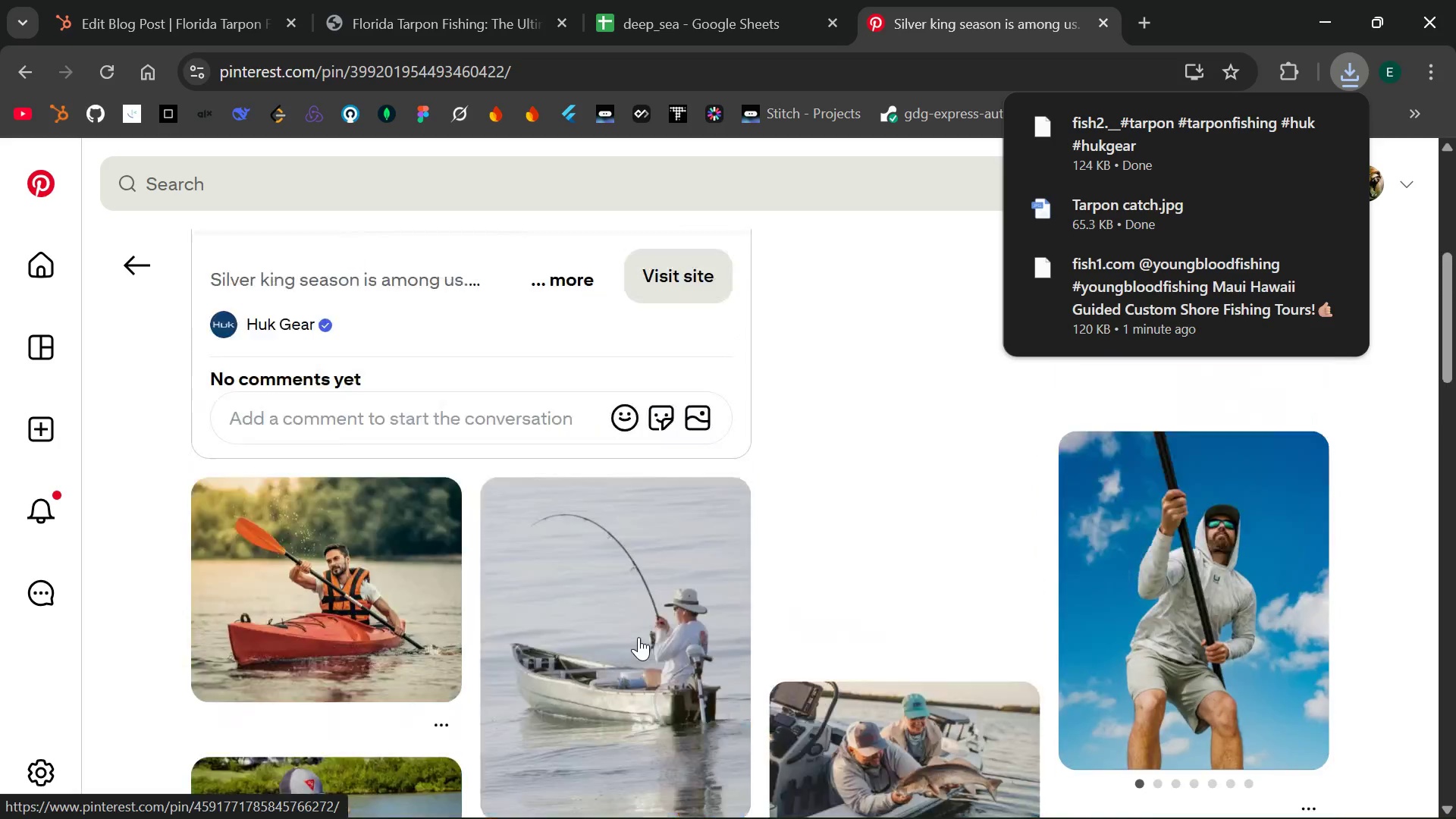 
wait(5.39)
 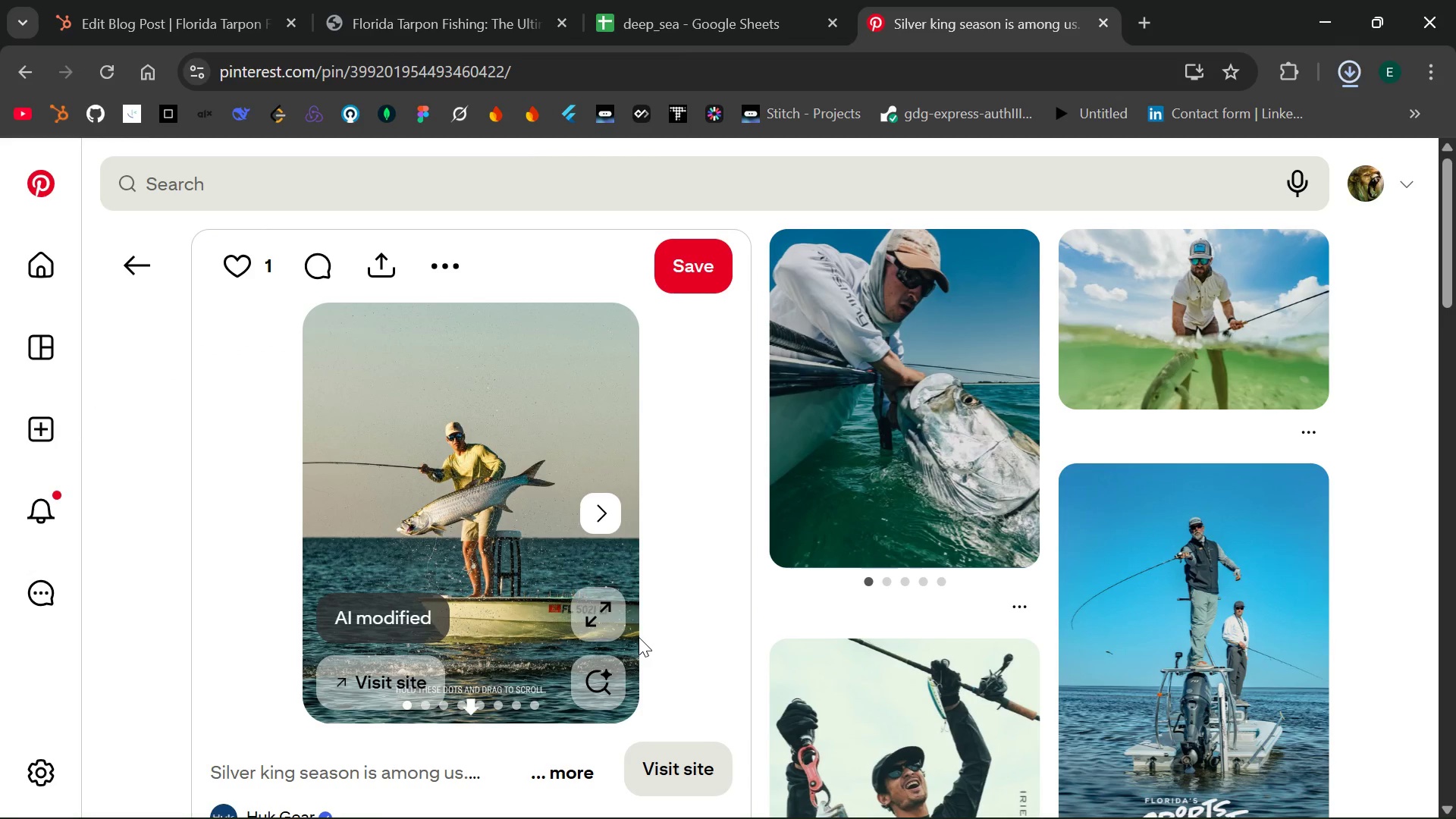 
left_click([138, 253])
 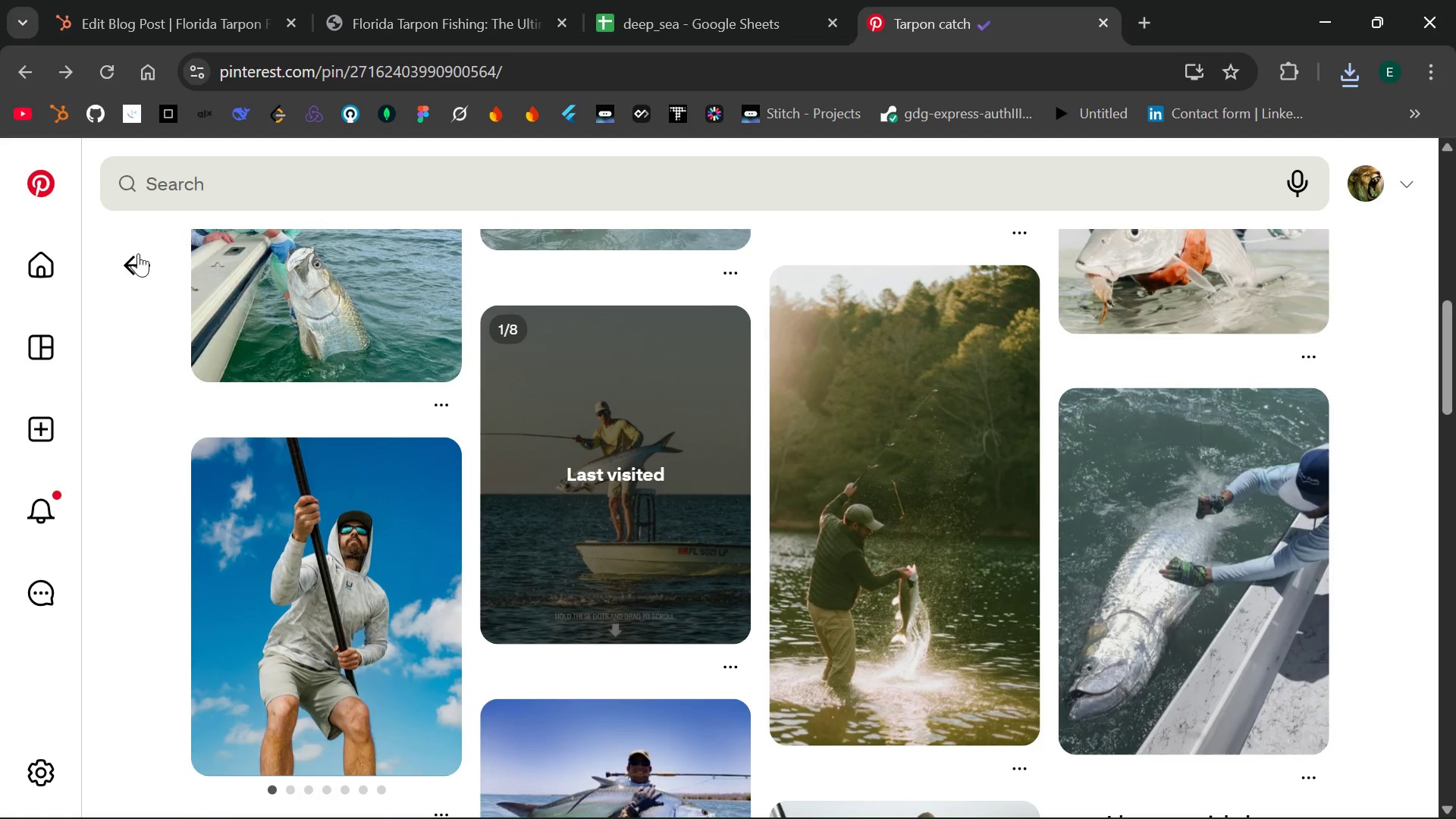 
left_click([138, 253])
 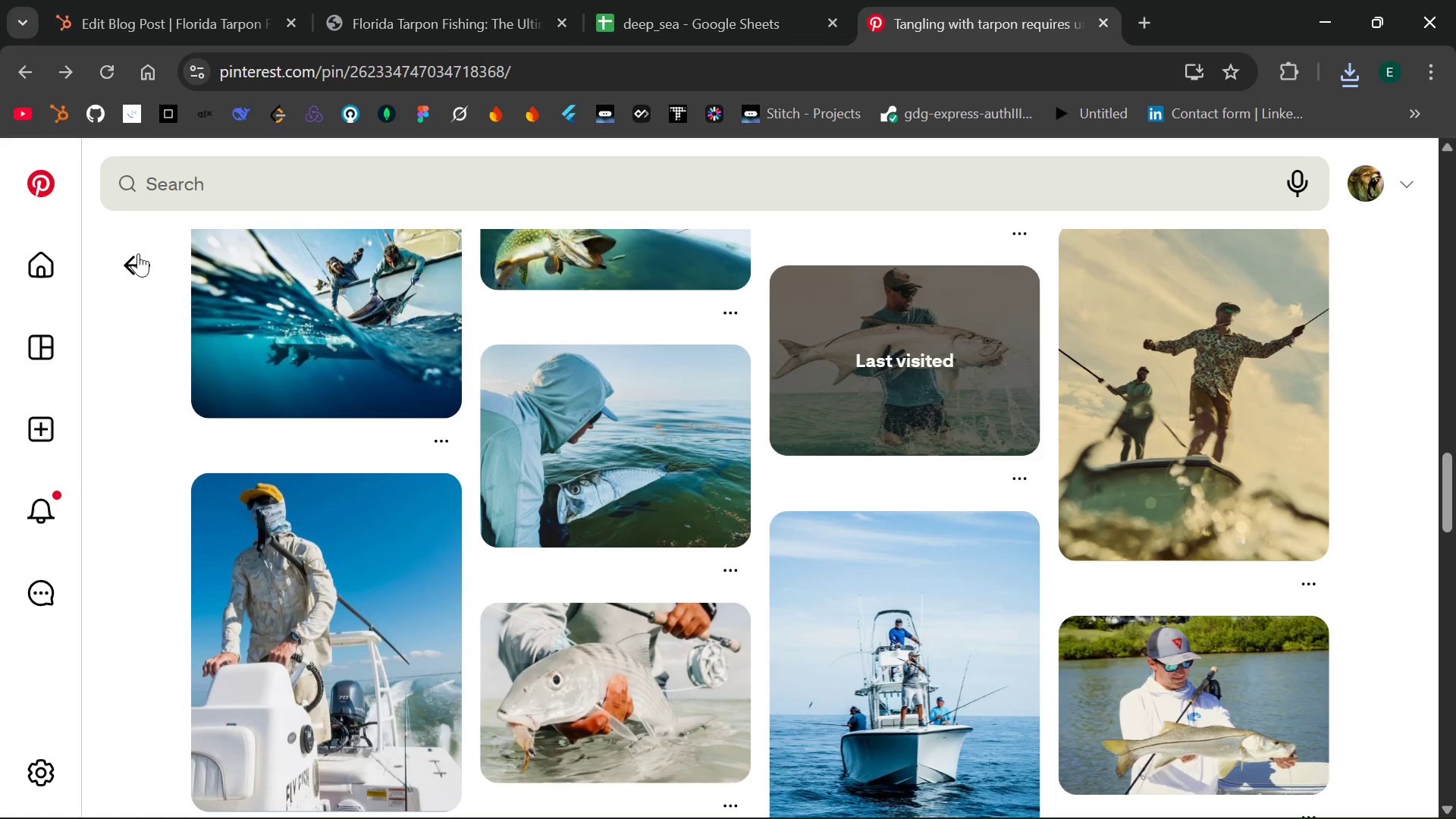 
left_click([138, 253])
 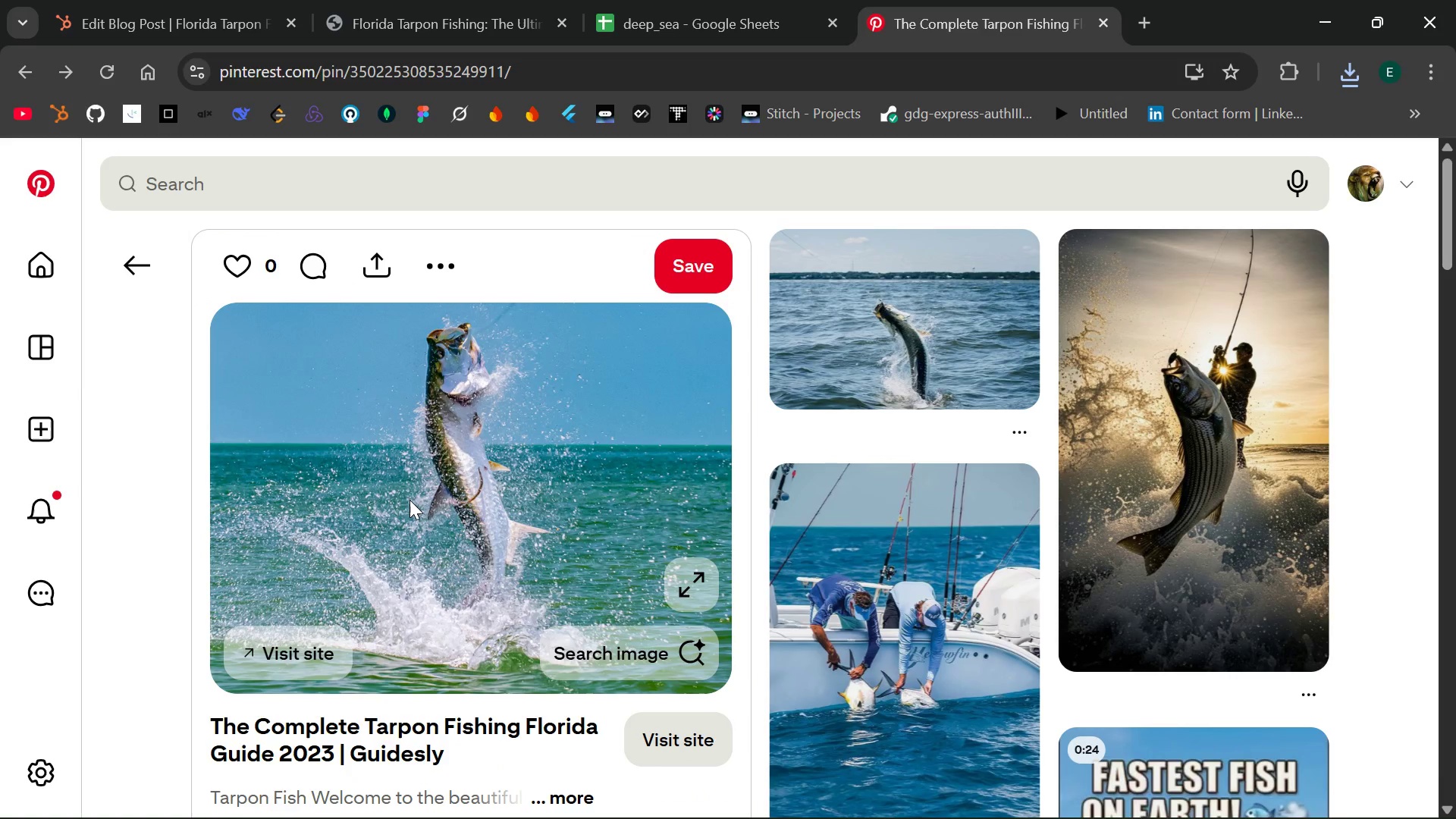 
wait(6.02)
 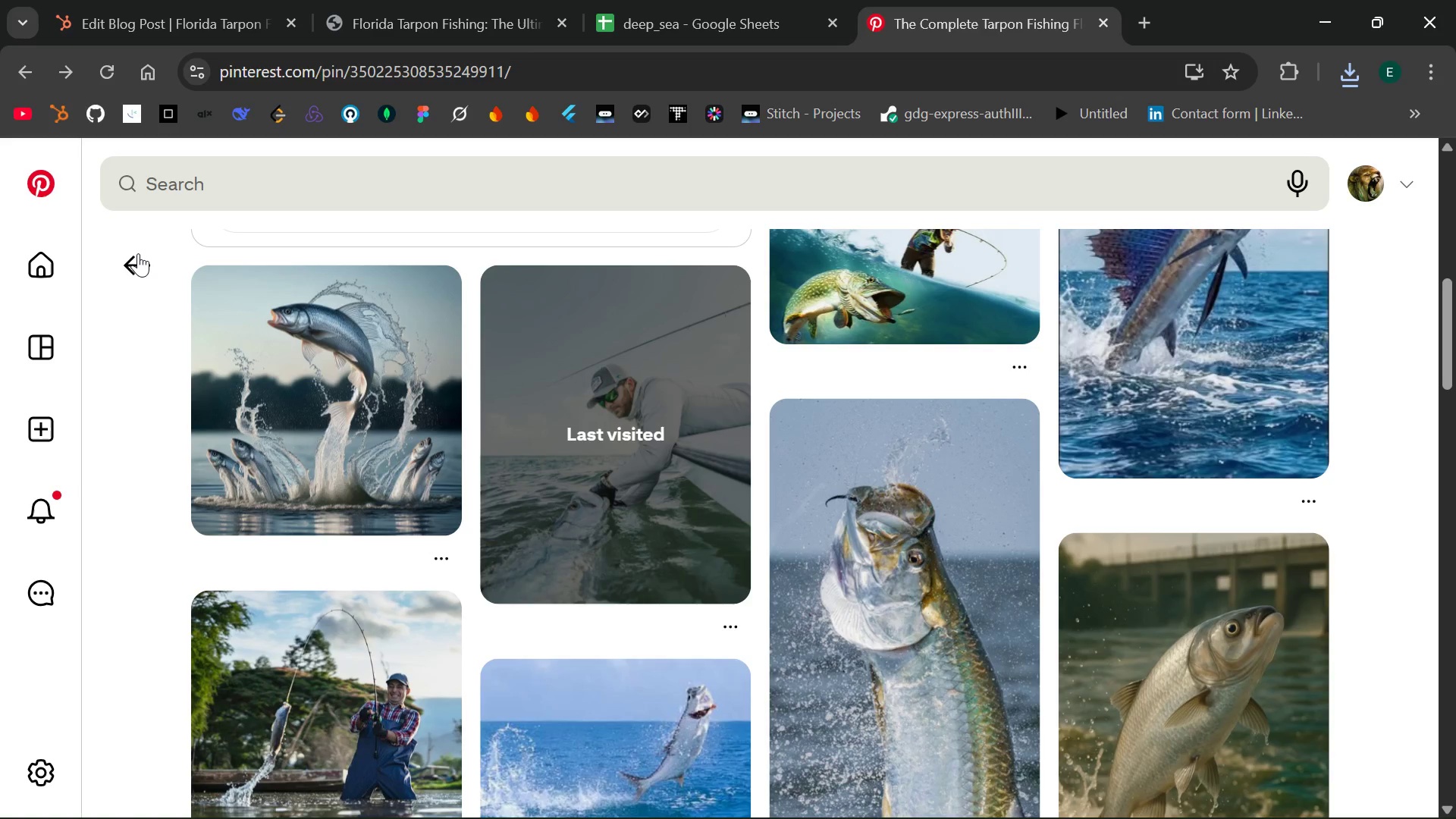 
left_click([152, 250])
 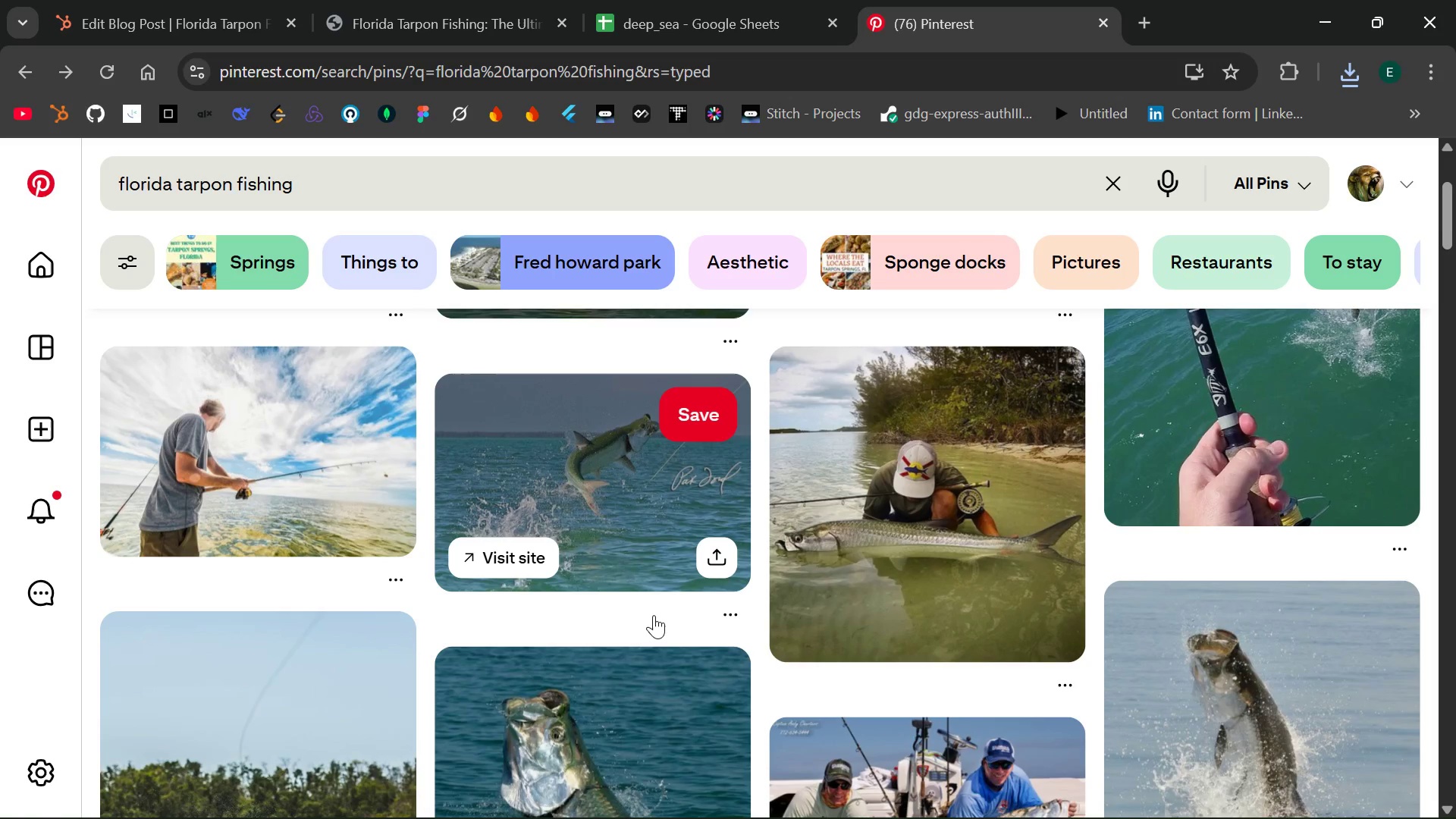 
wait(6.26)
 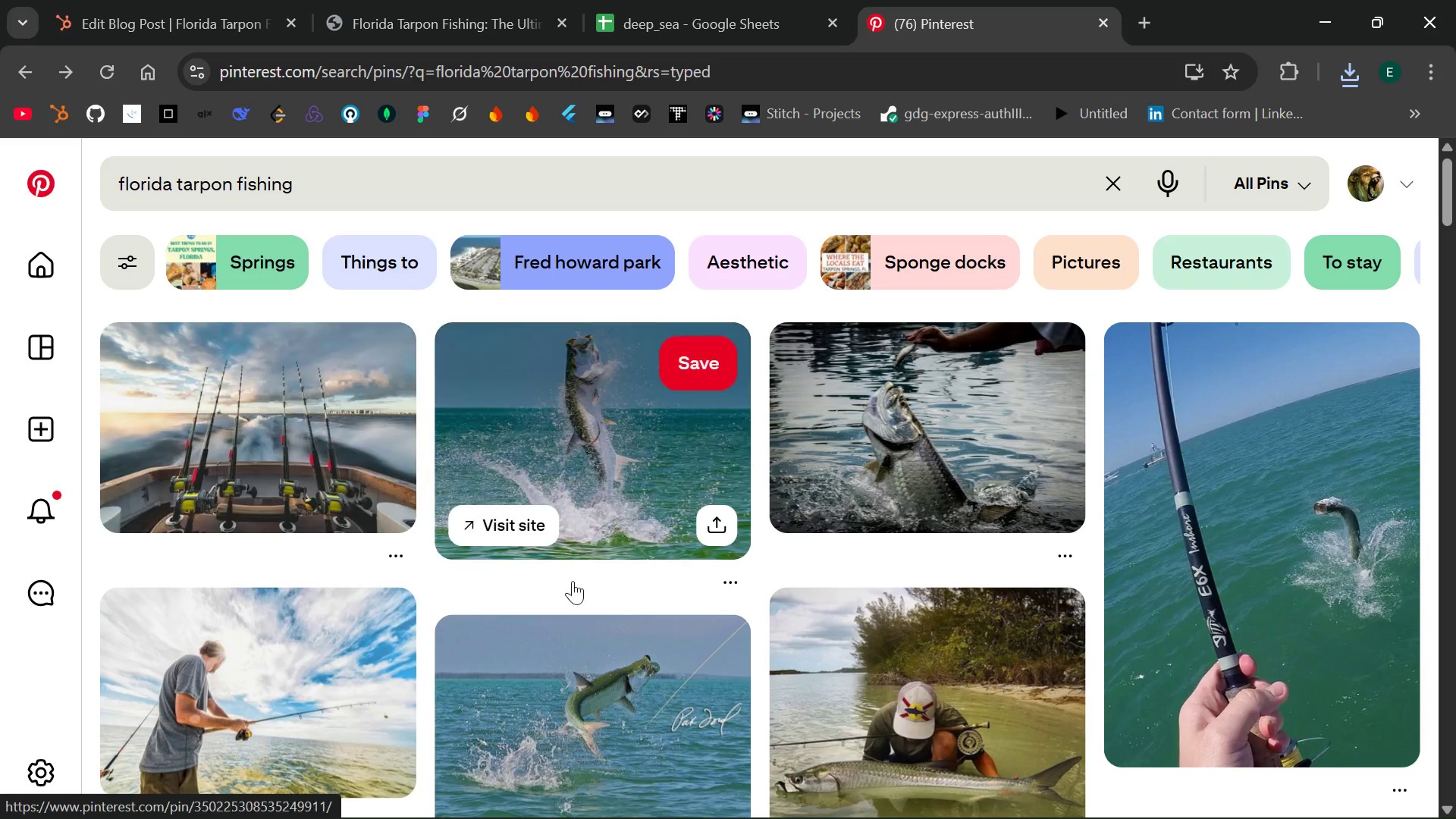 
mouse_move([744, 557])
 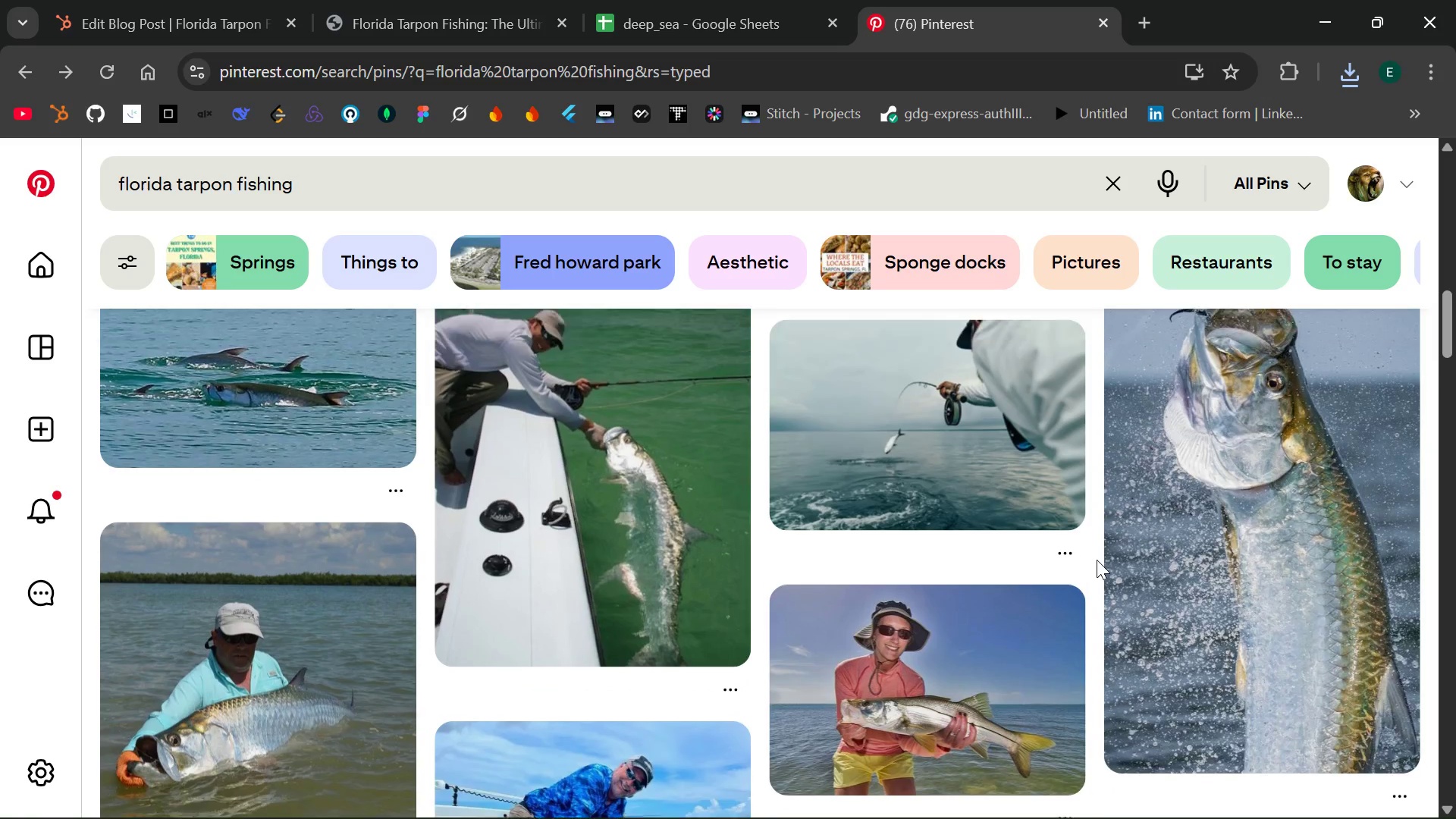 
wait(16.43)
 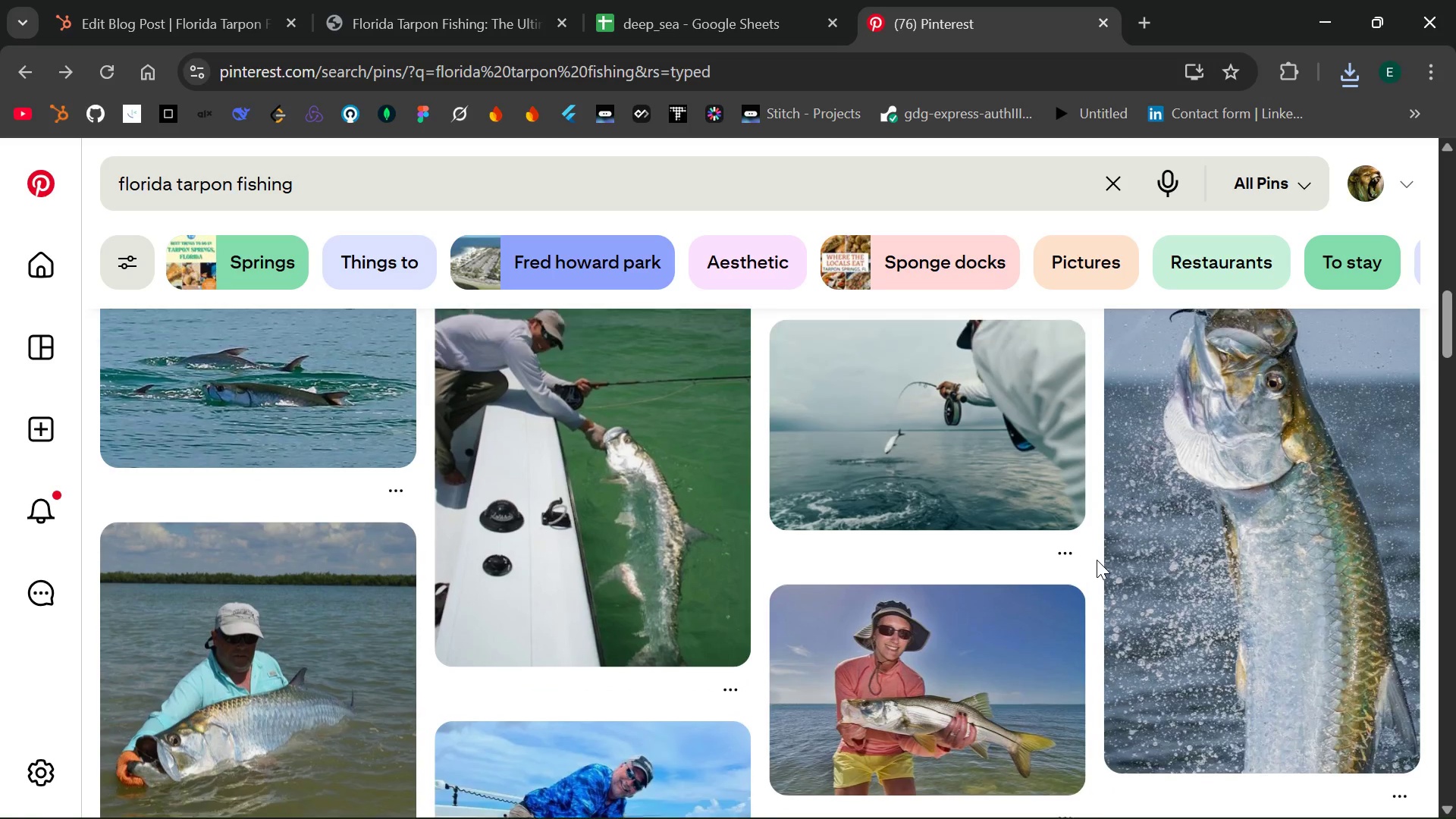 
left_click([1225, 491])
 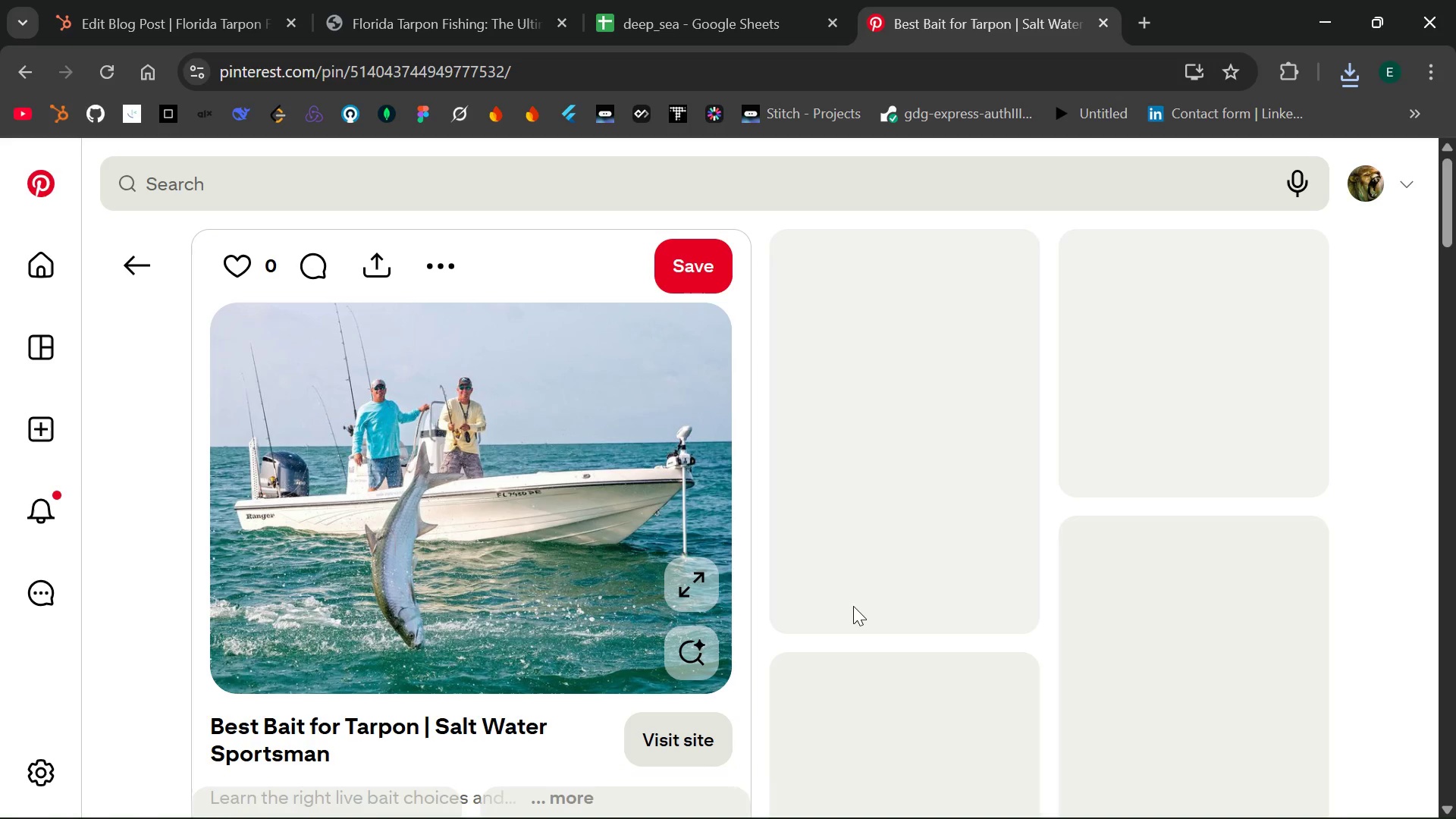 
left_click([849, 606])
 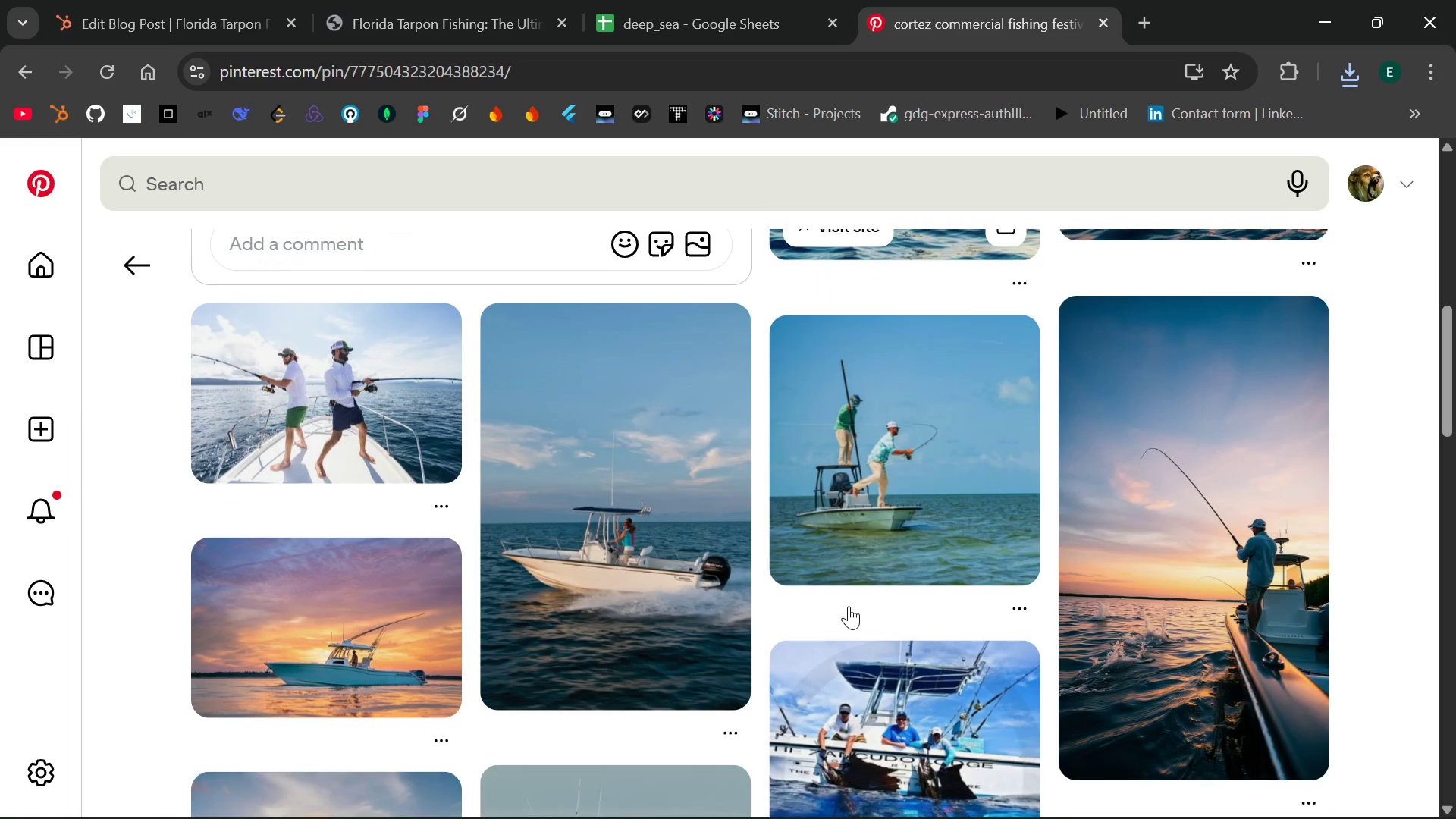 
wait(7.91)
 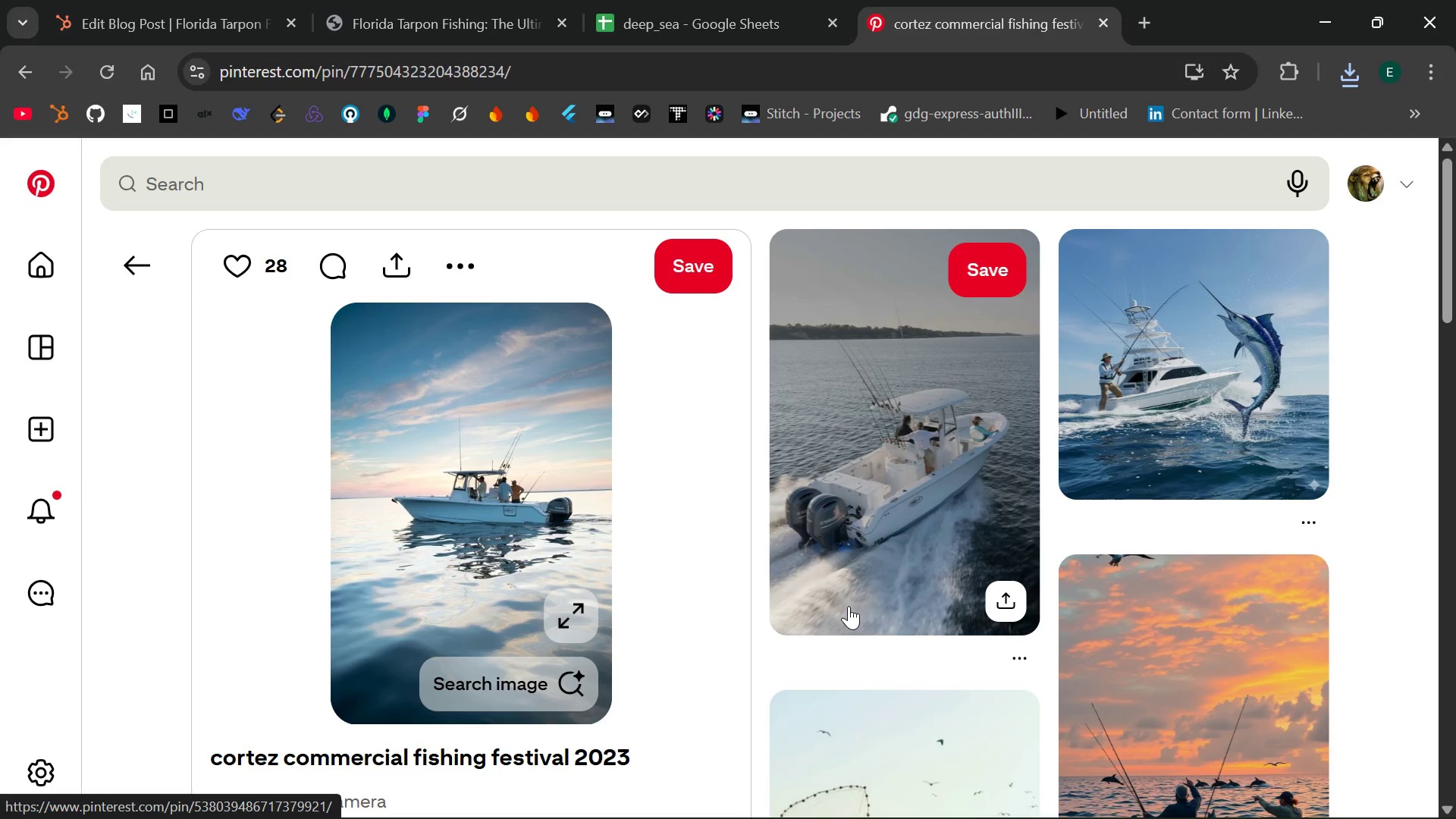 
left_click([130, 253])
 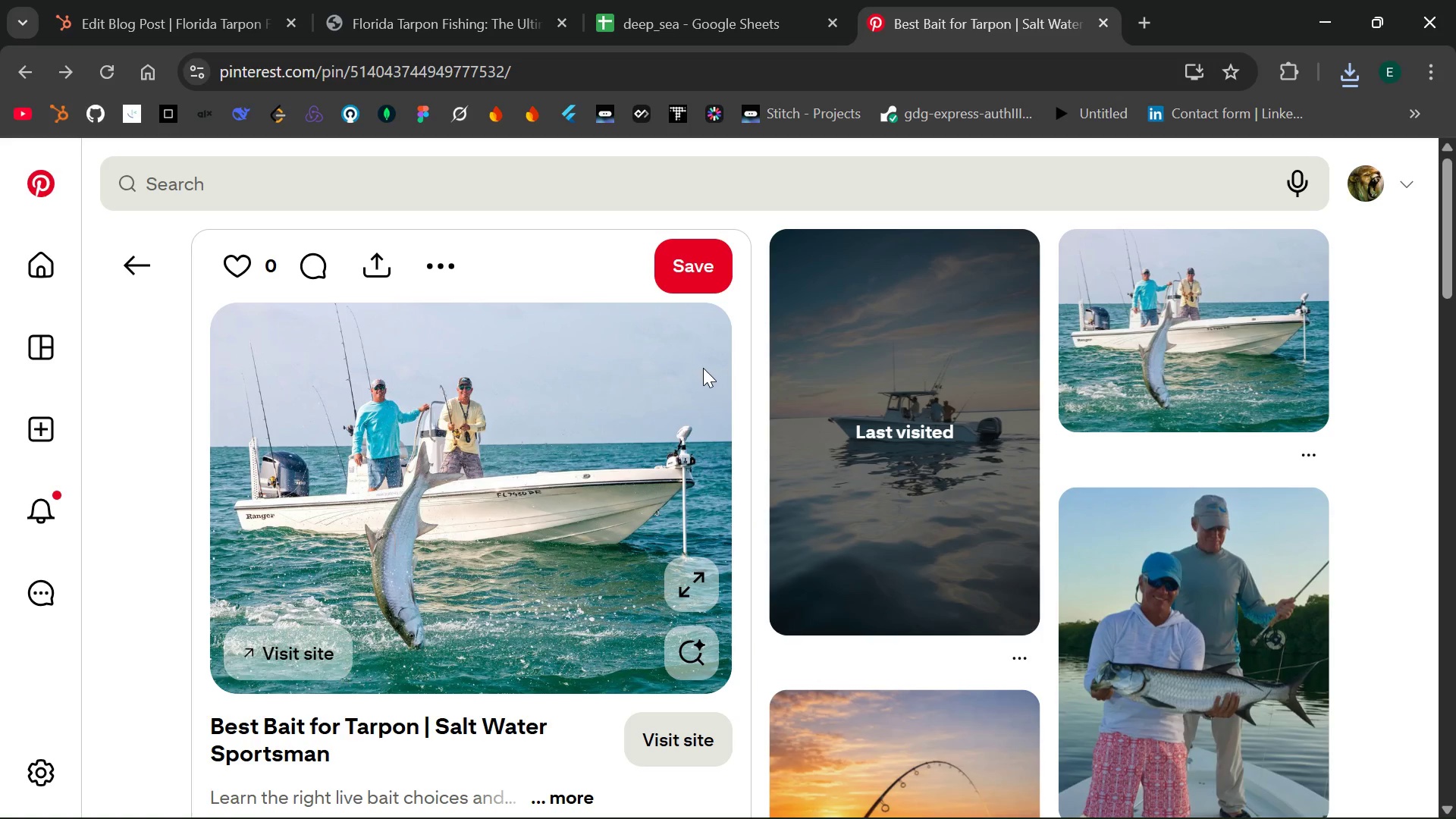 
wait(11.27)
 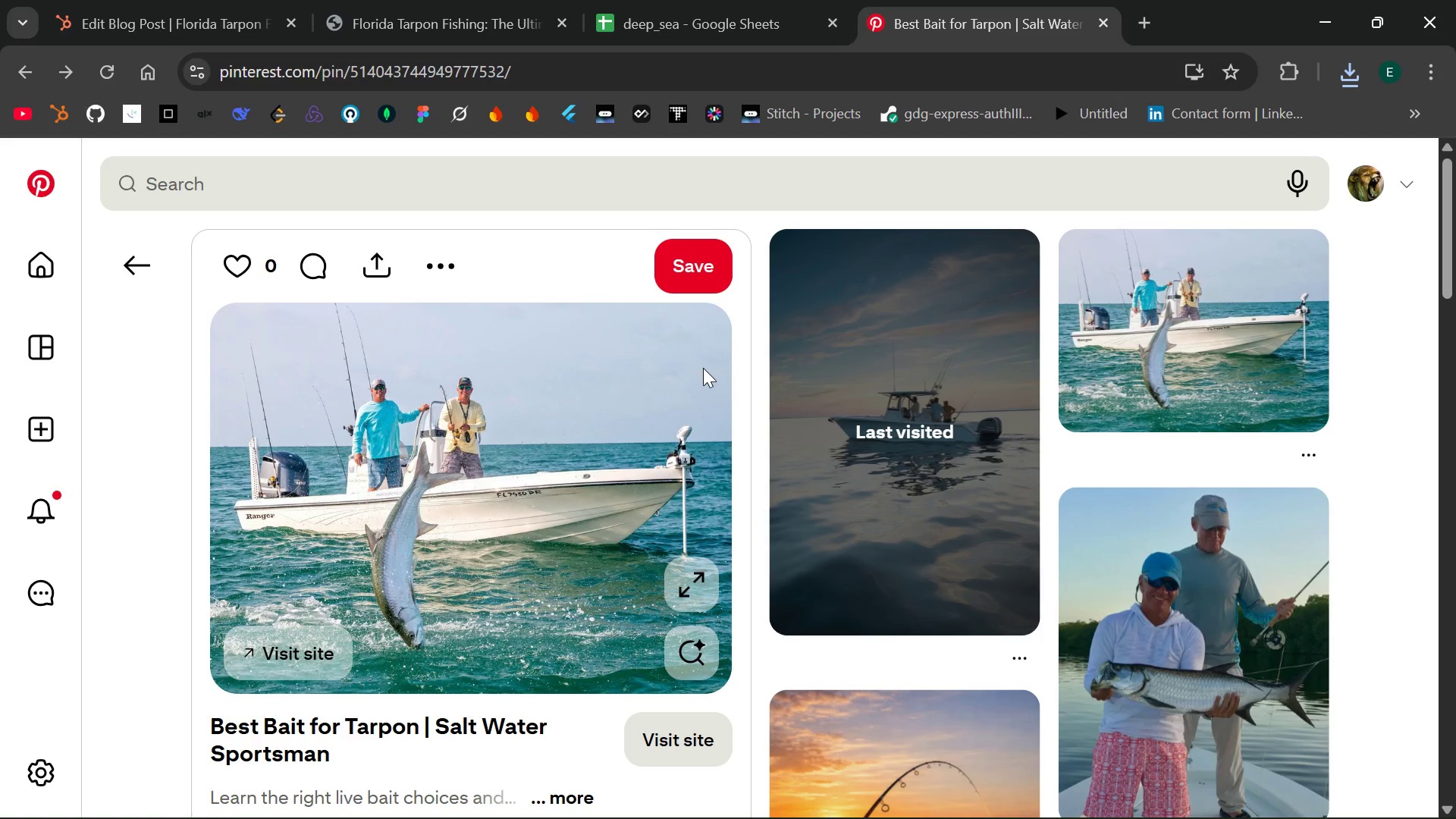 
left_click([436, 262])
 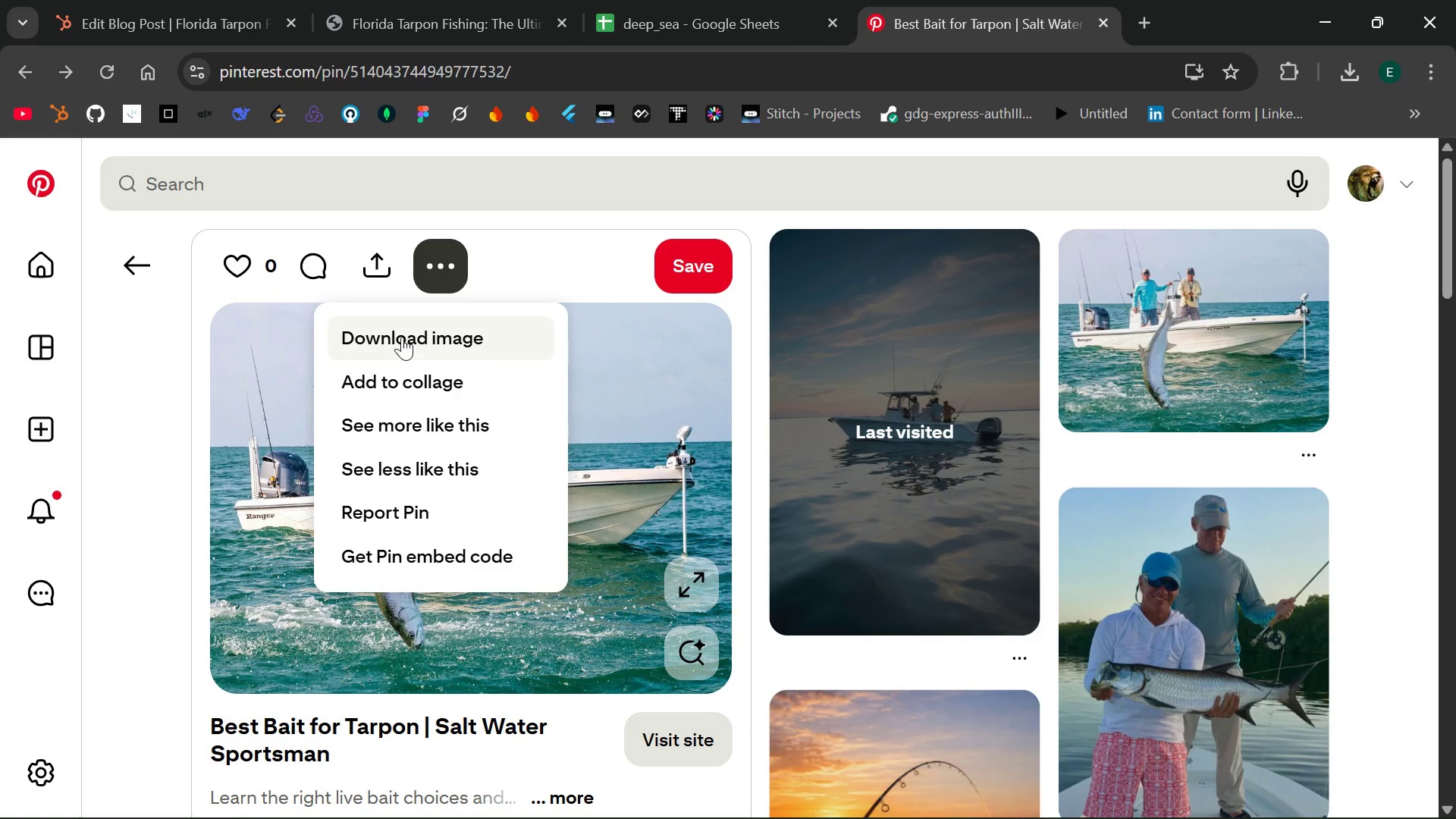 
left_click([402, 337])
 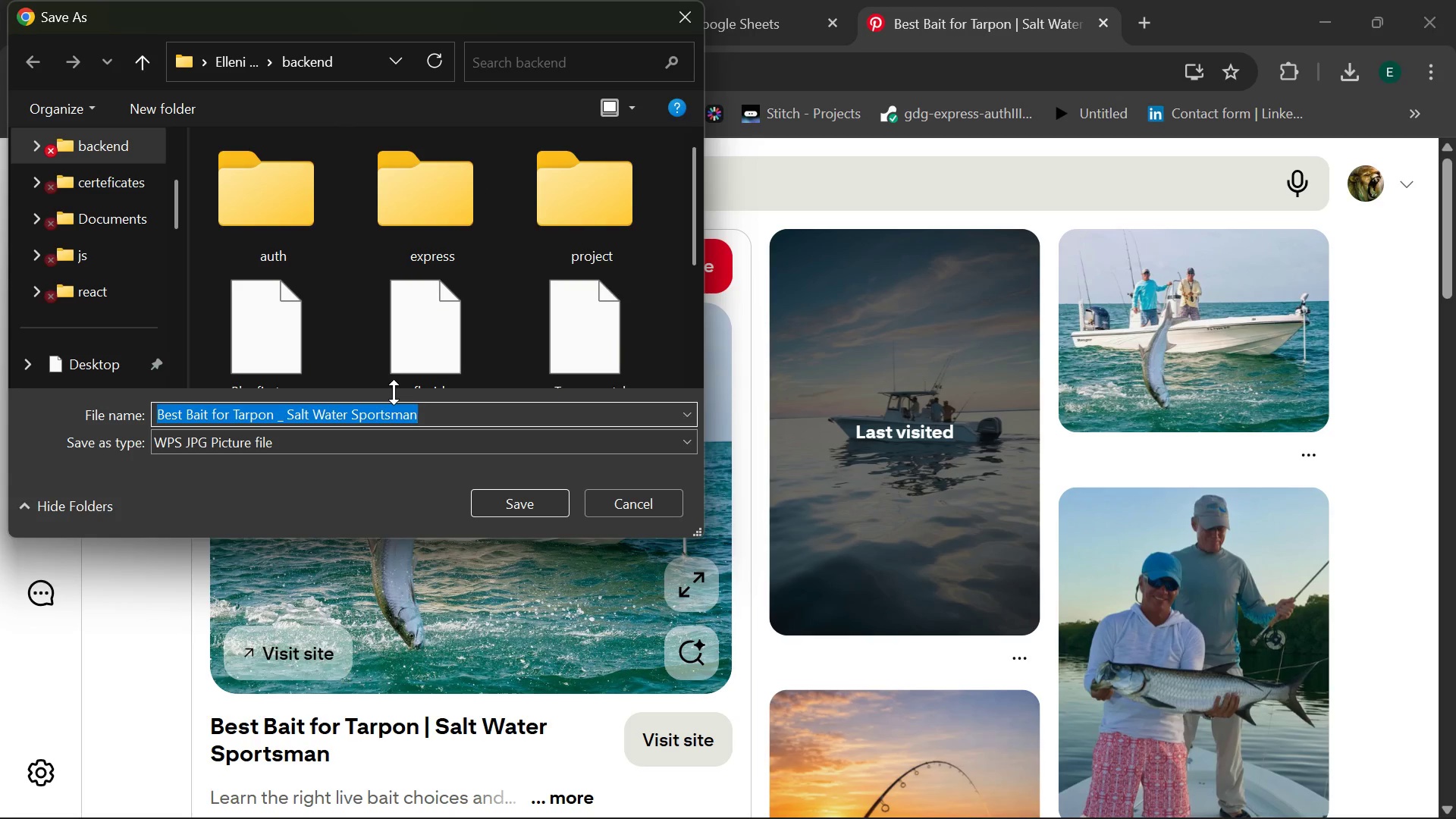 
left_click([503, 510])
 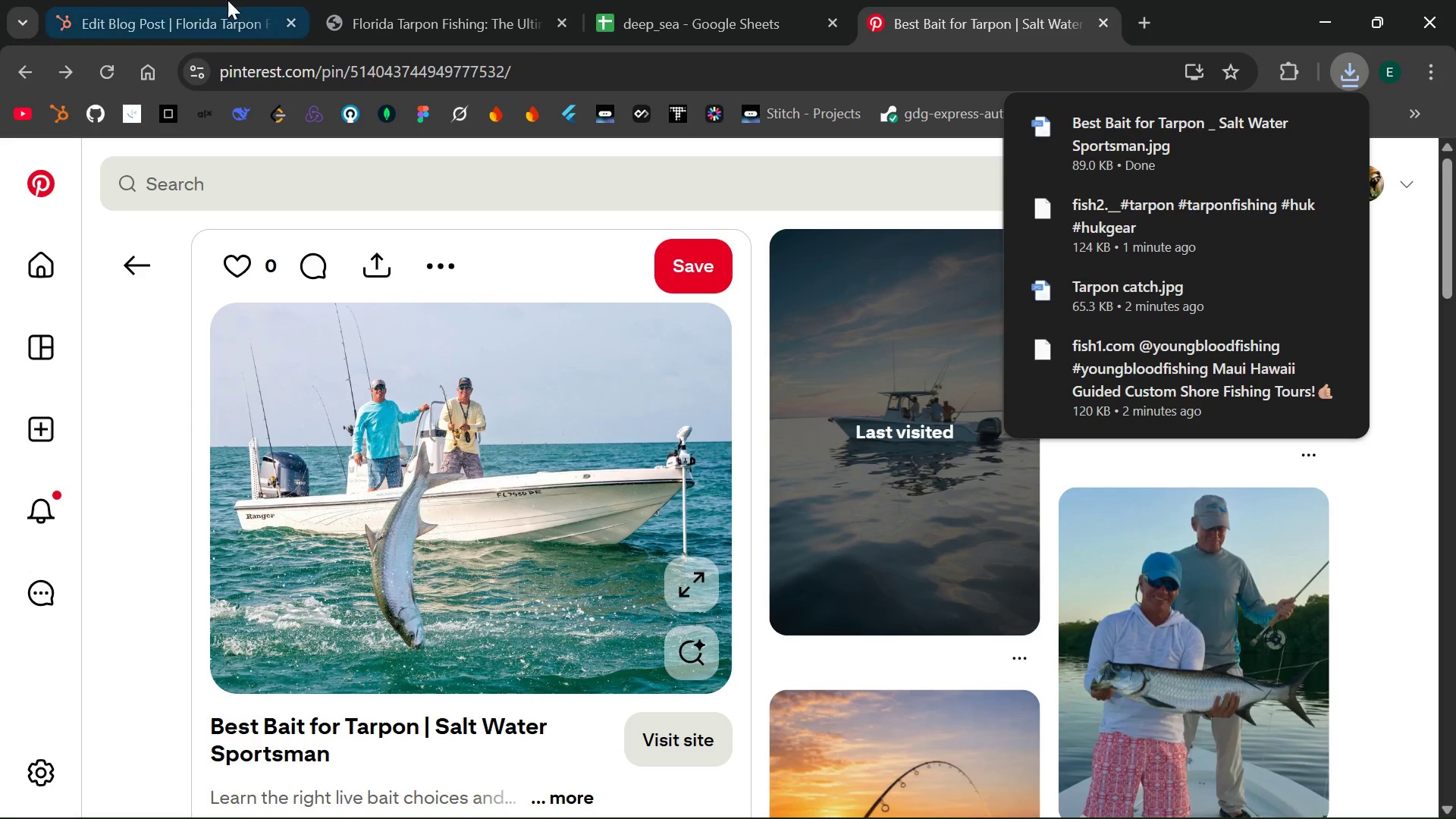 
left_click([221, 0])
 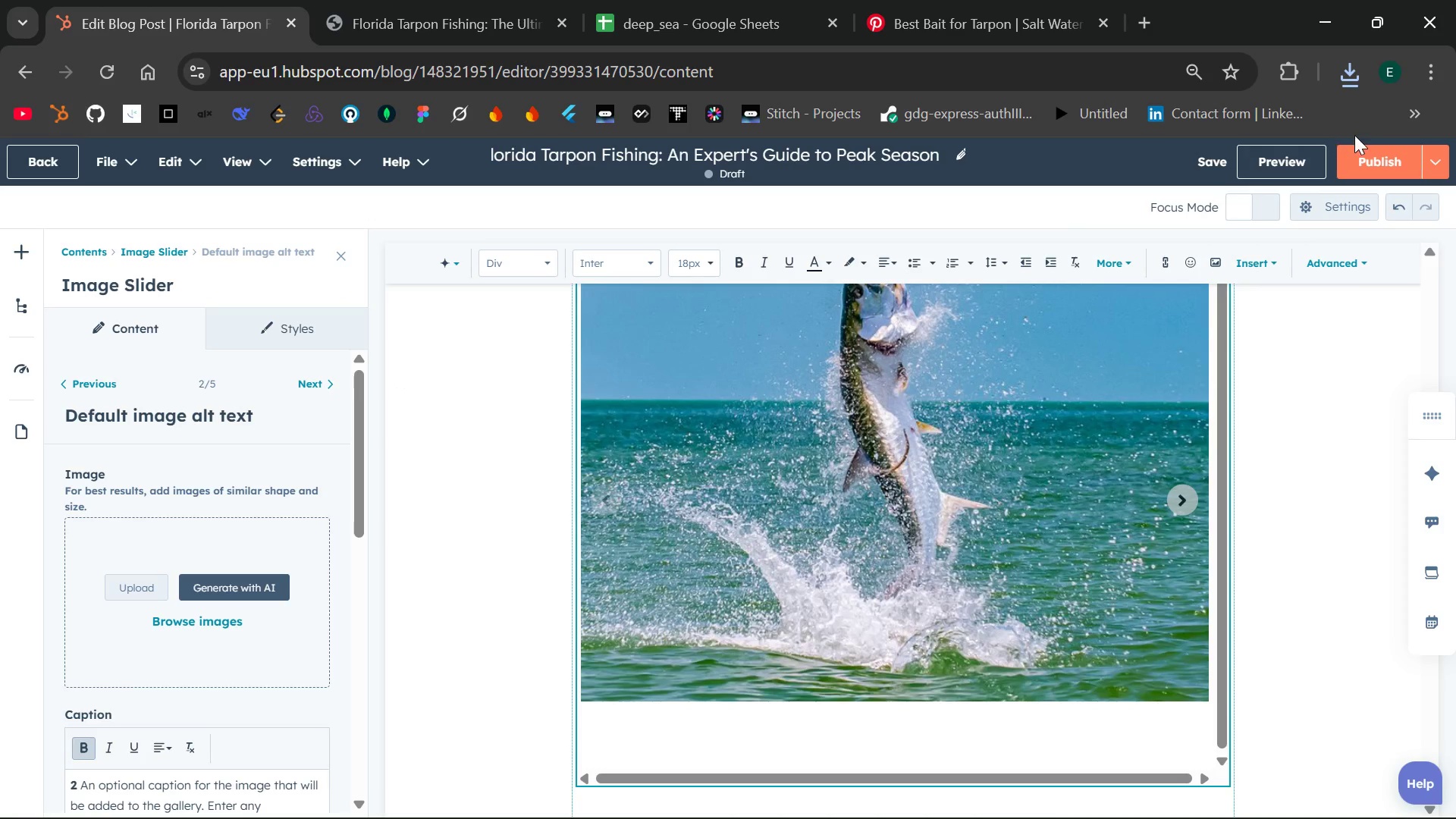 
left_click([1350, 77])
 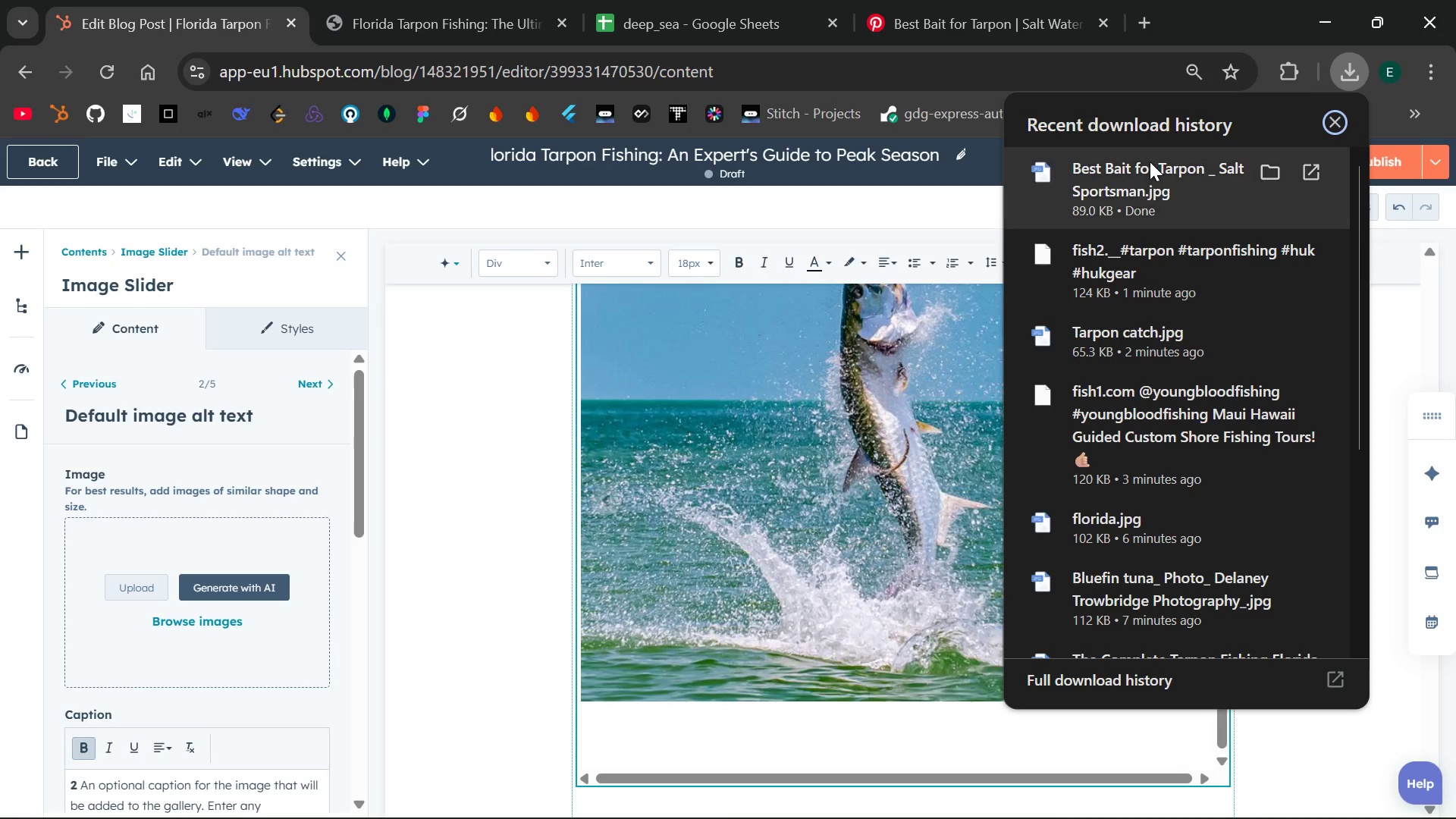 
left_click_drag(start_coordinate=[1150, 162], to_coordinate=[175, 589])
 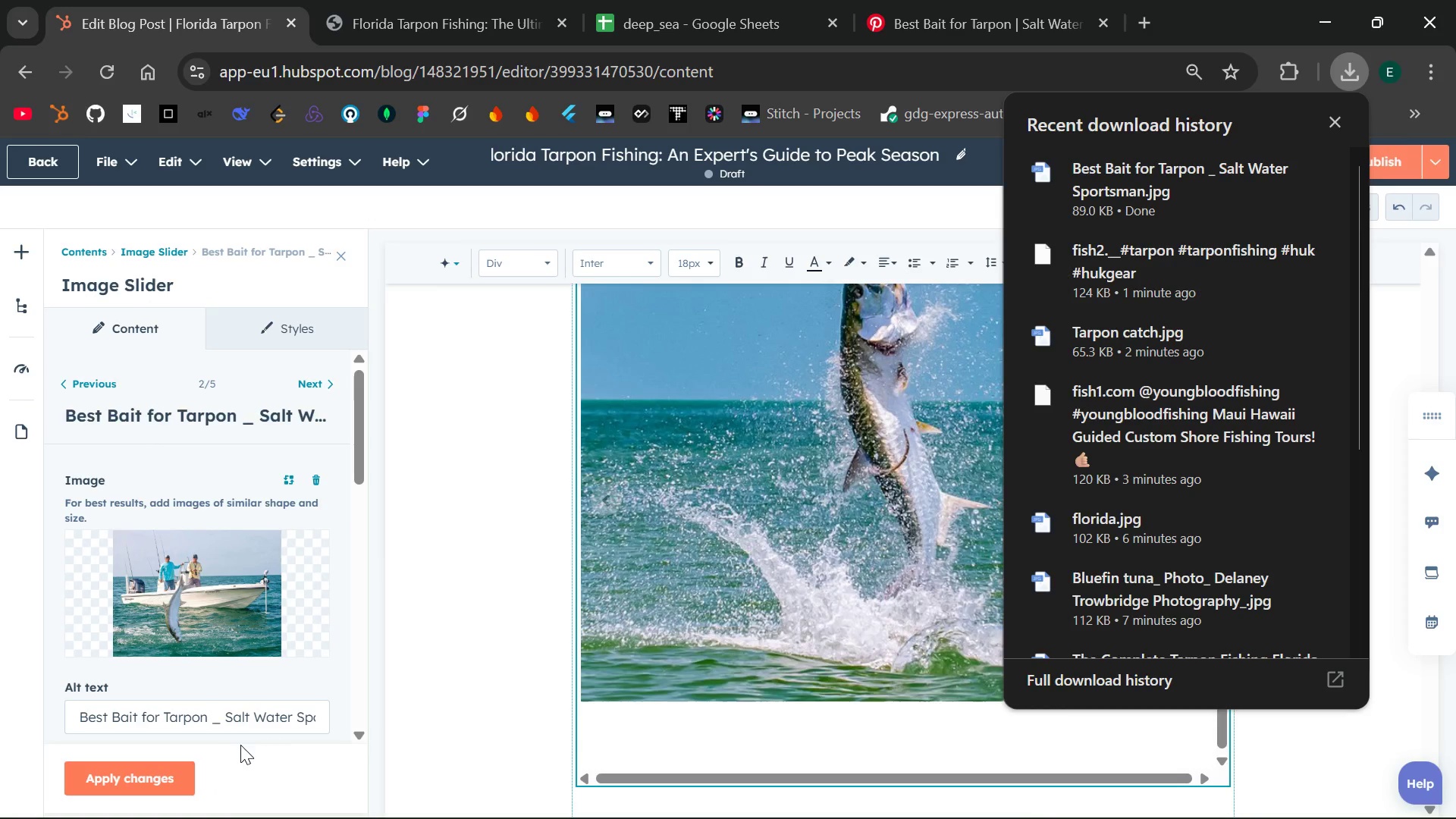 
wait(6.28)
 